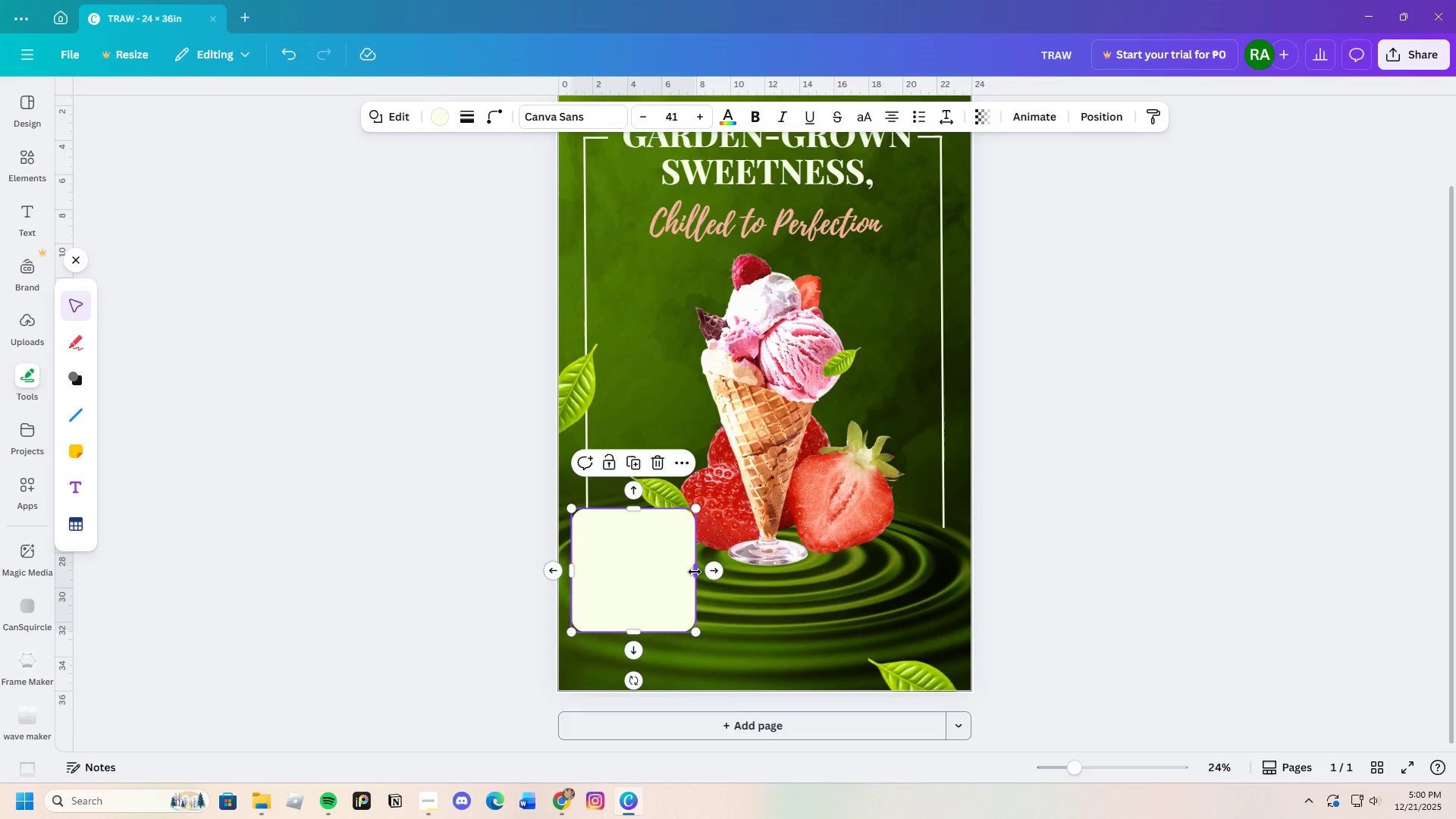 
left_click_drag(start_coordinate=[696, 572], to_coordinate=[714, 579])
 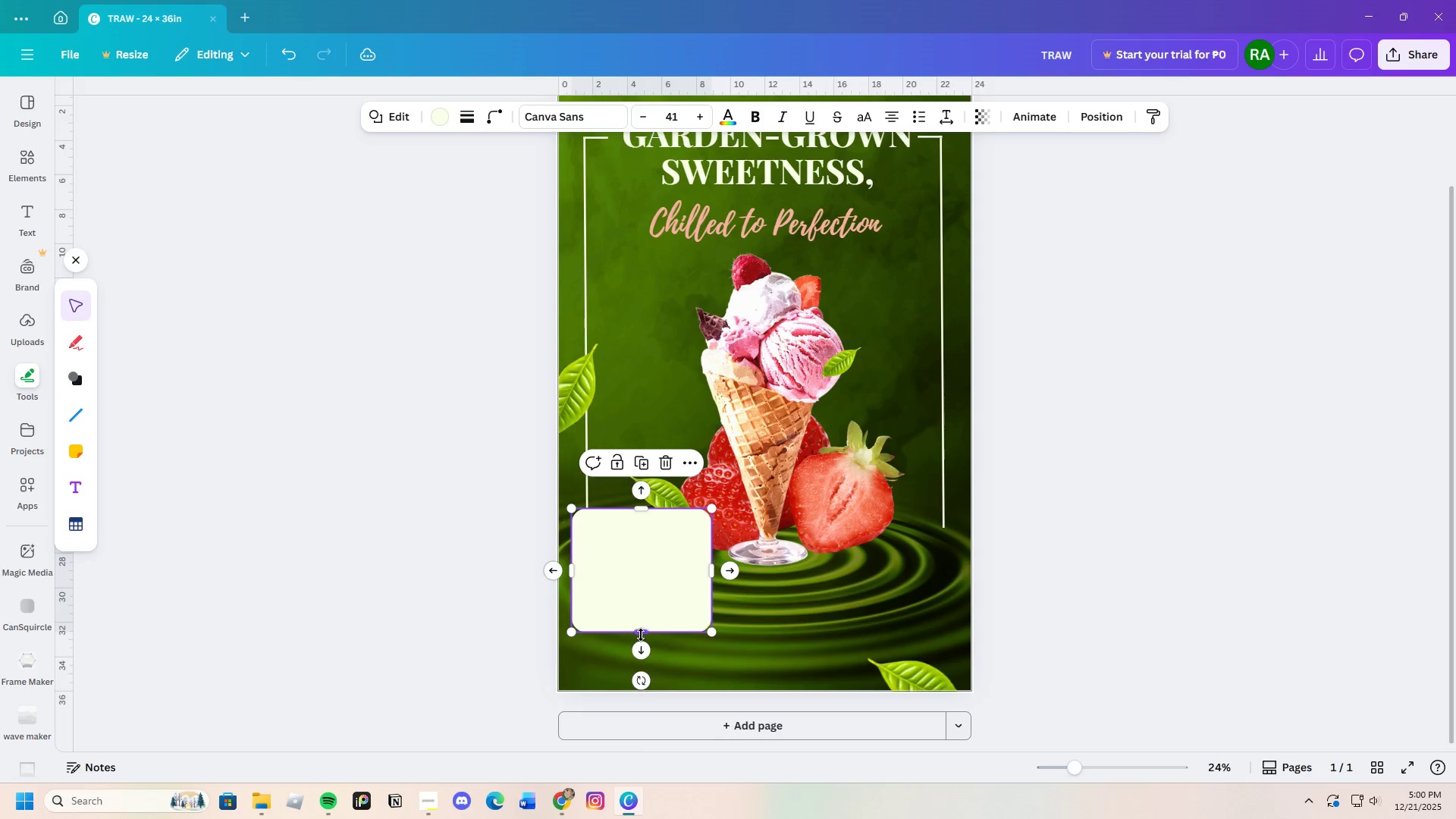 
left_click_drag(start_coordinate=[641, 635], to_coordinate=[650, 653])
 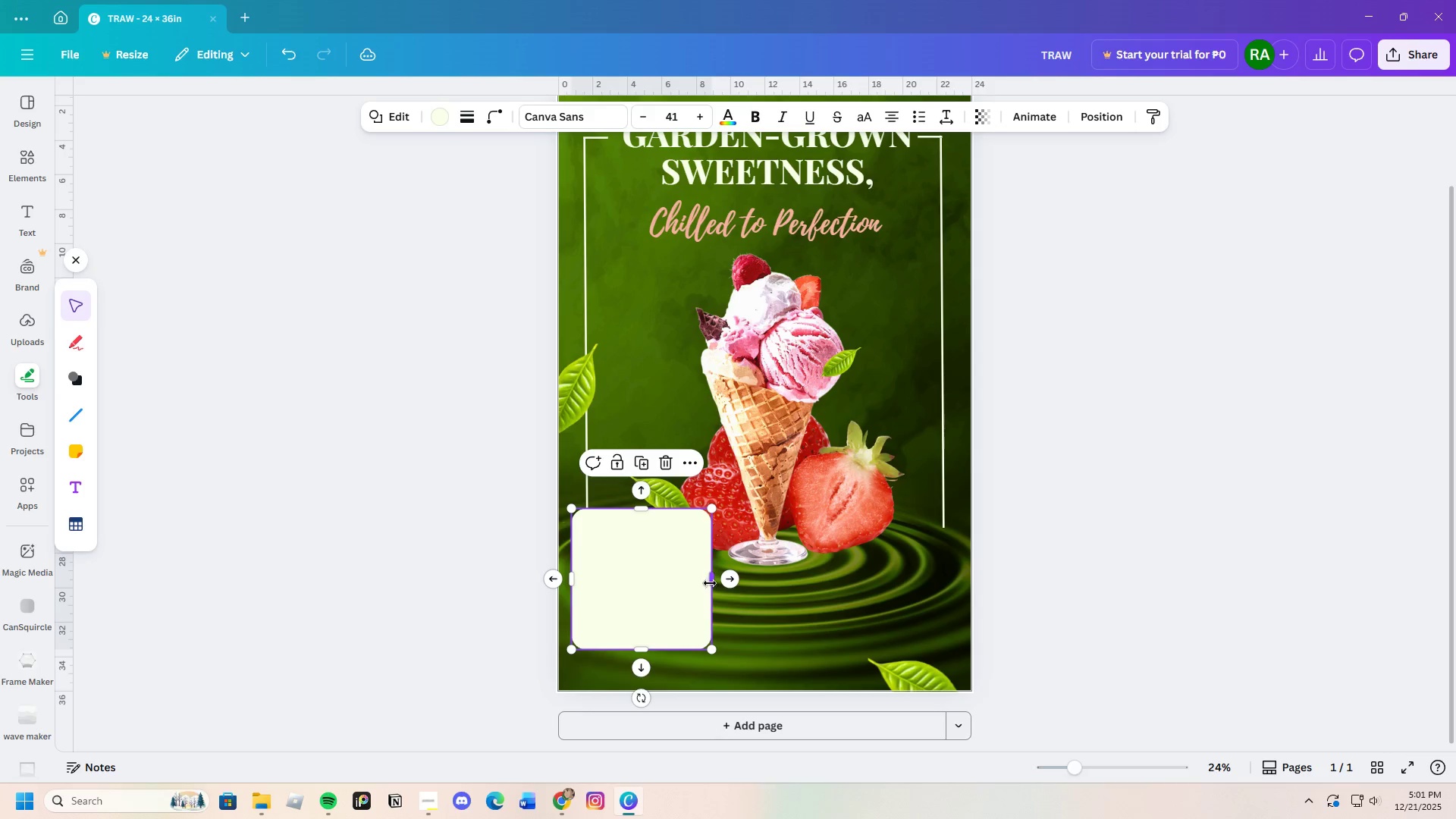 
left_click_drag(start_coordinate=[710, 583], to_coordinate=[720, 582])
 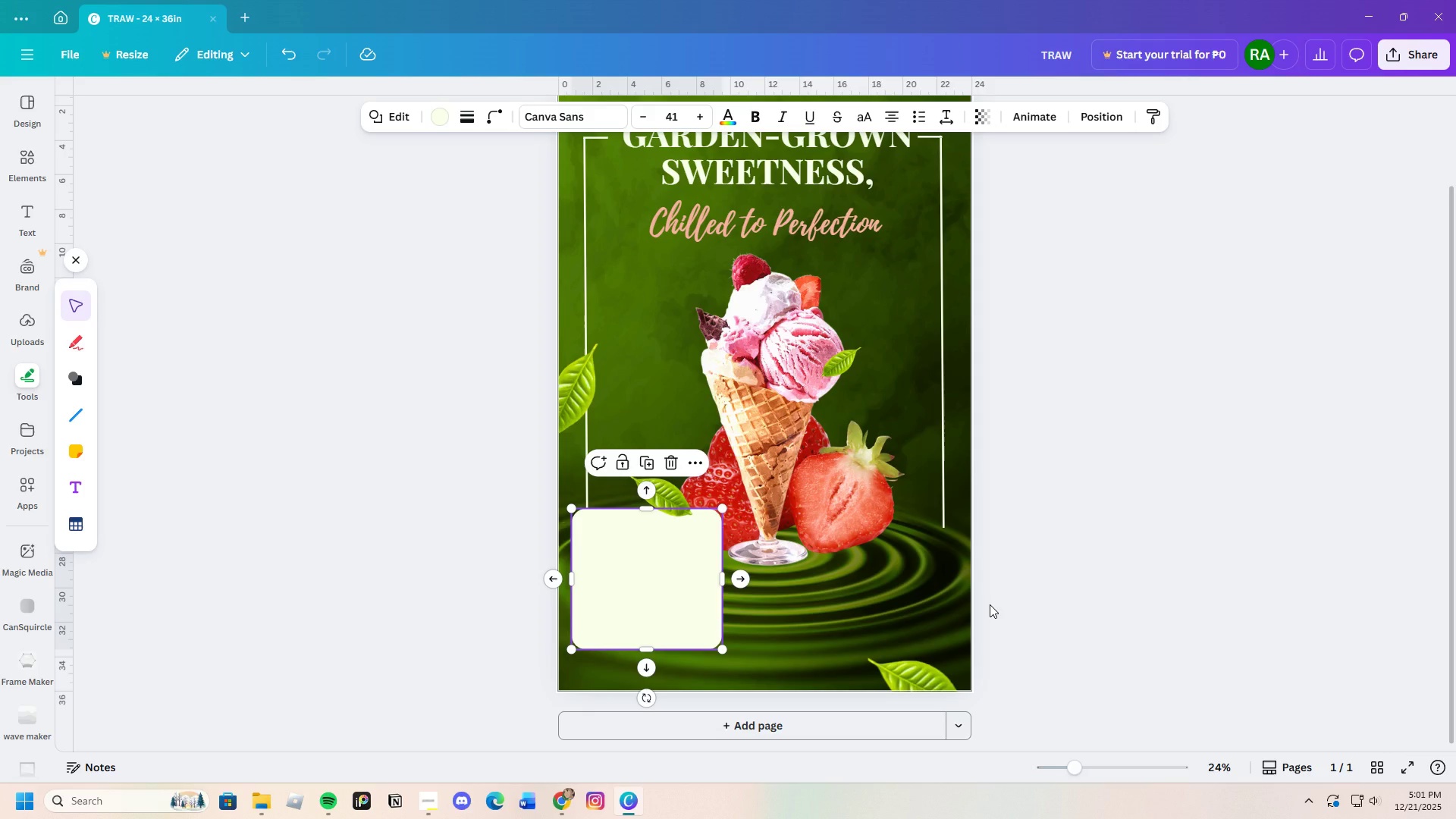 
right_click([649, 585])
 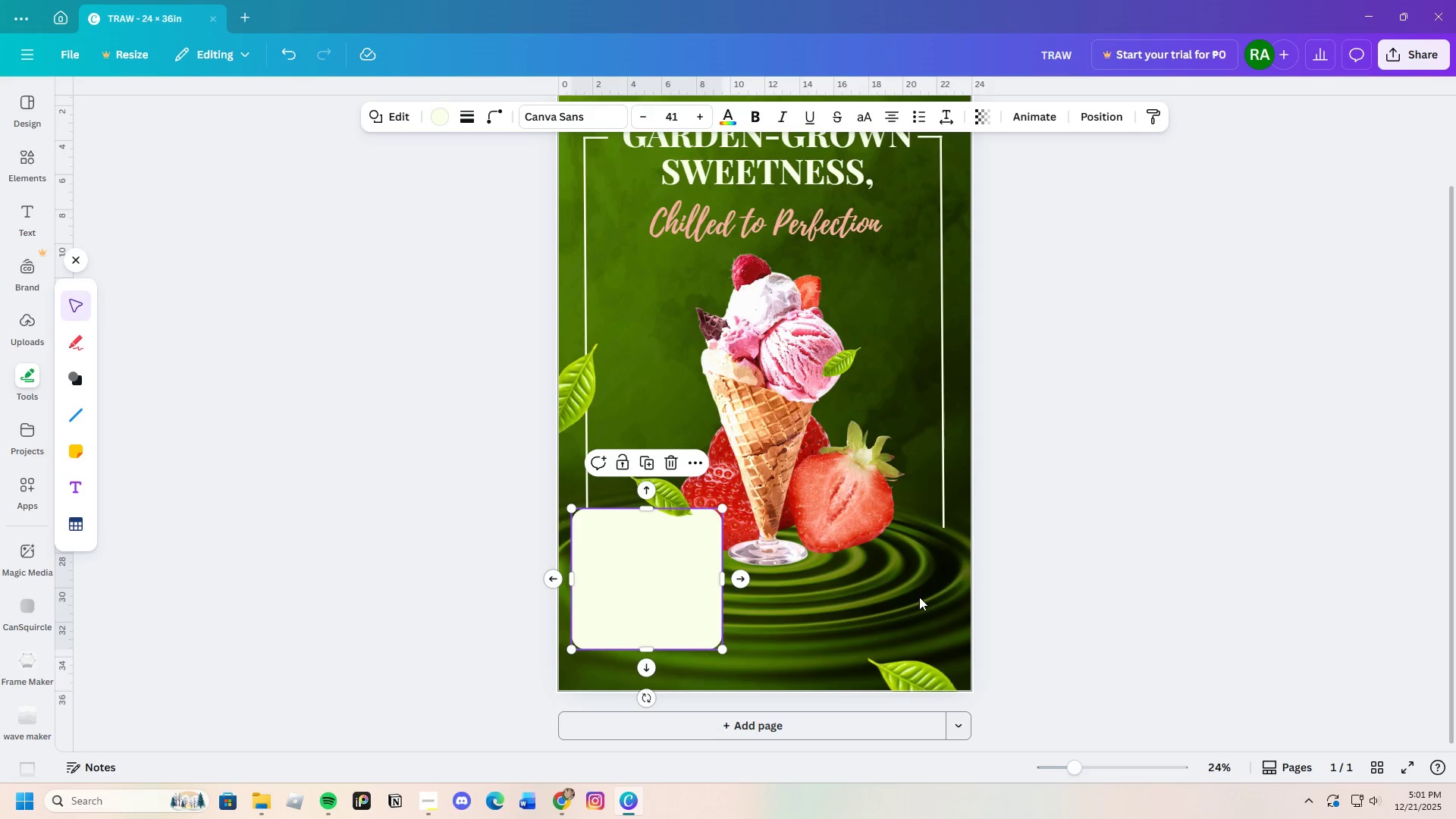 
right_click([621, 564])
 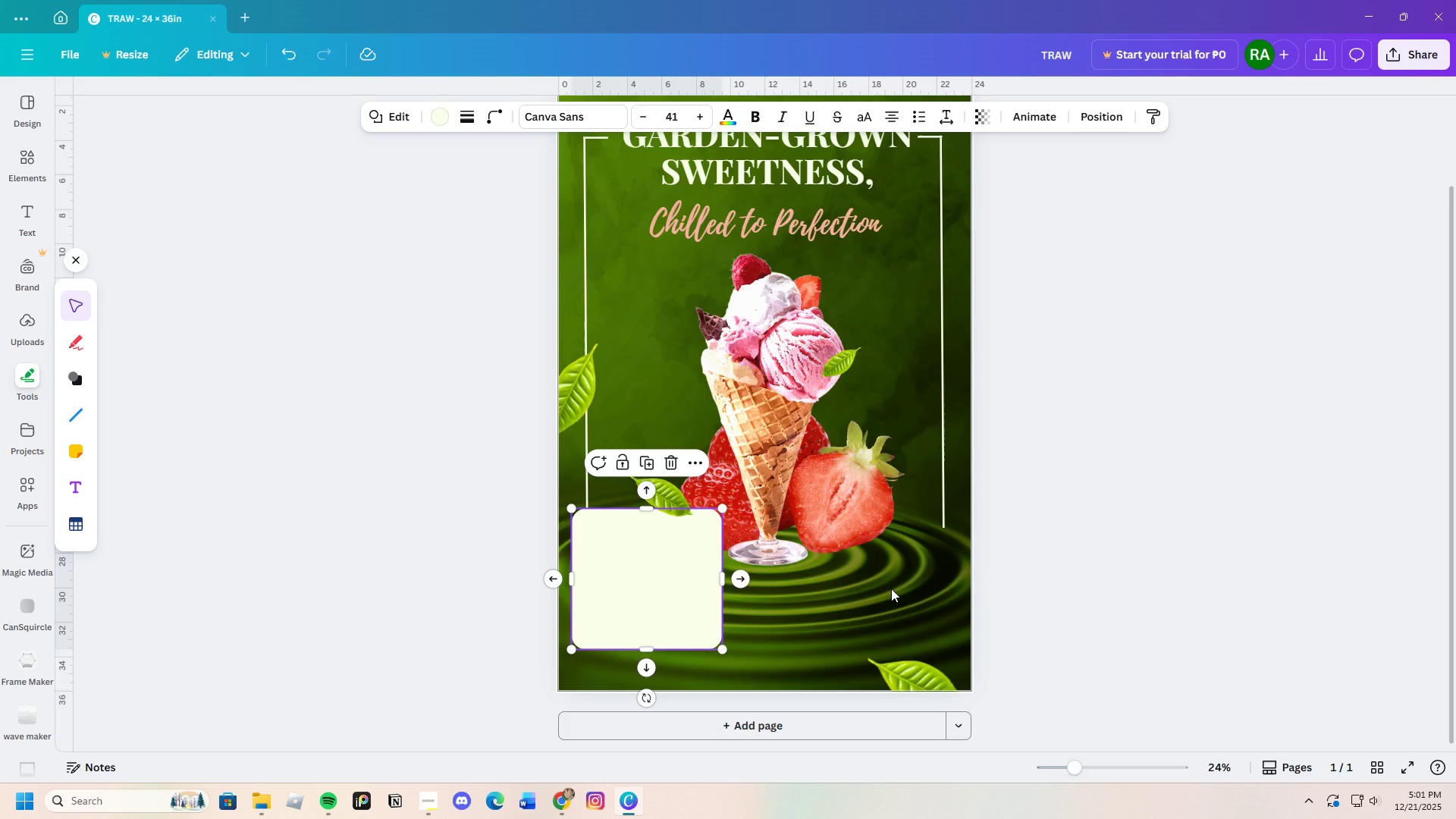 
right_click([637, 532])
 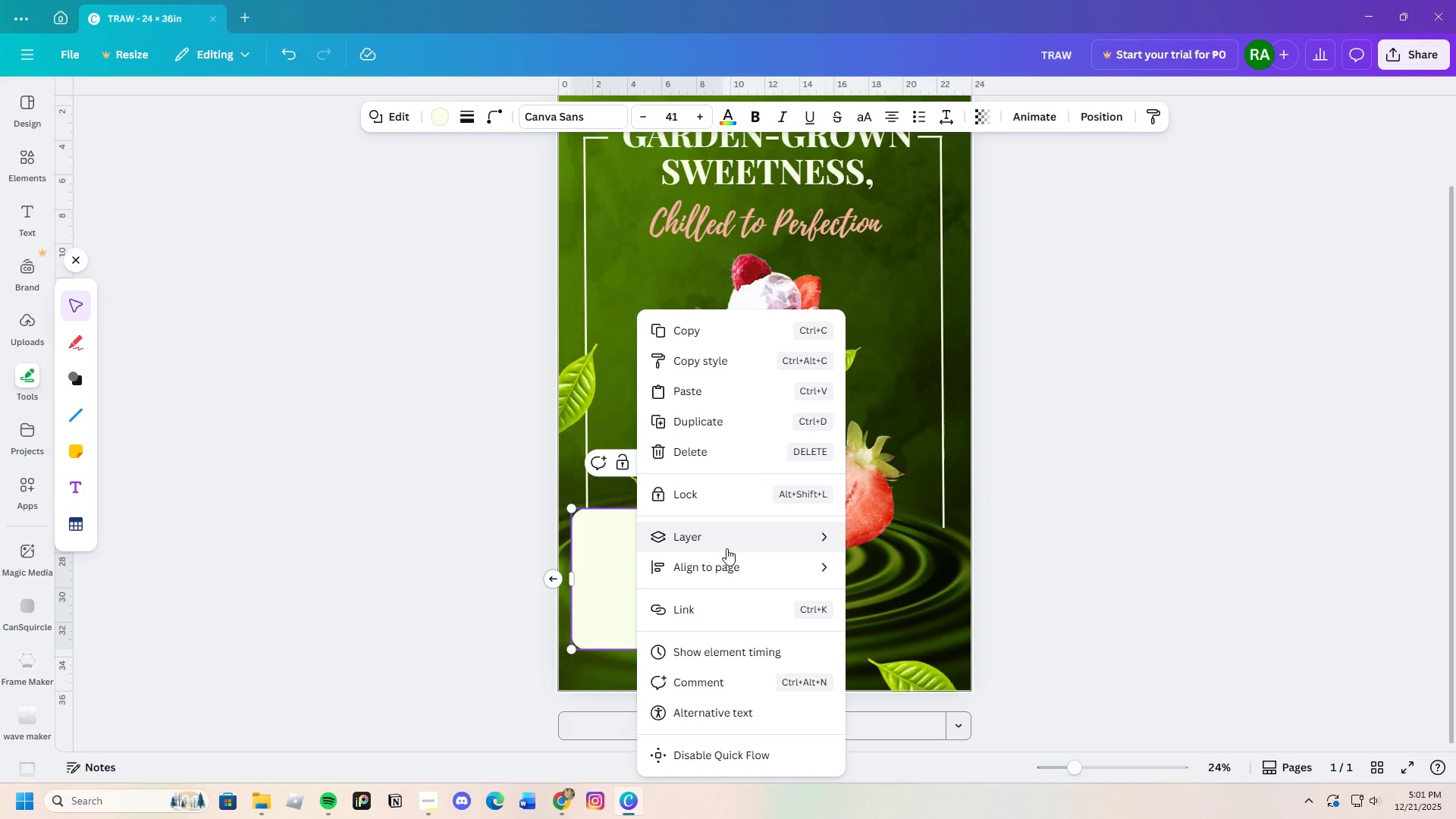 
left_click([1181, 611])
 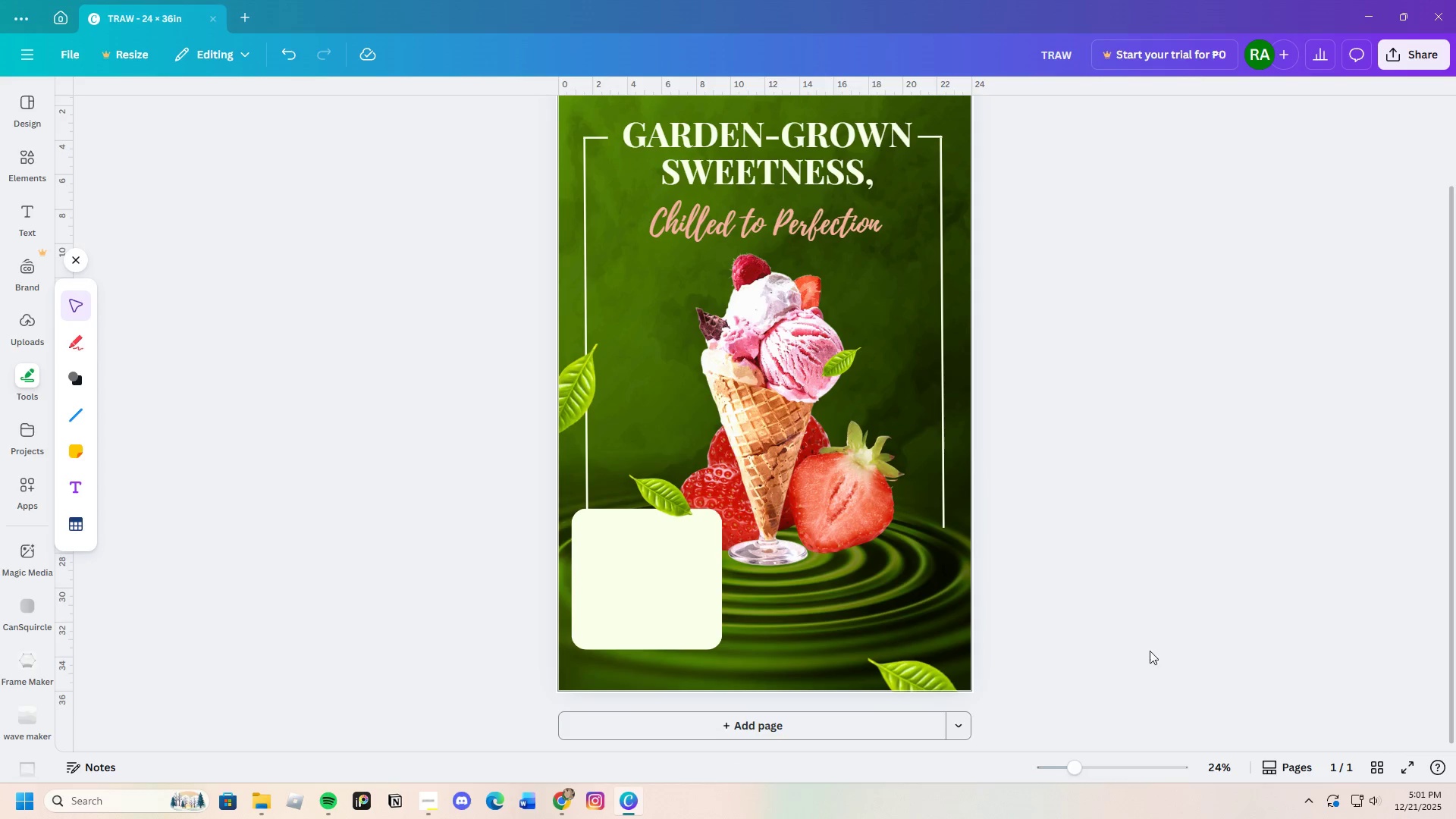 
scroll: coordinate [1134, 660], scroll_direction: down, amount: 3.0
 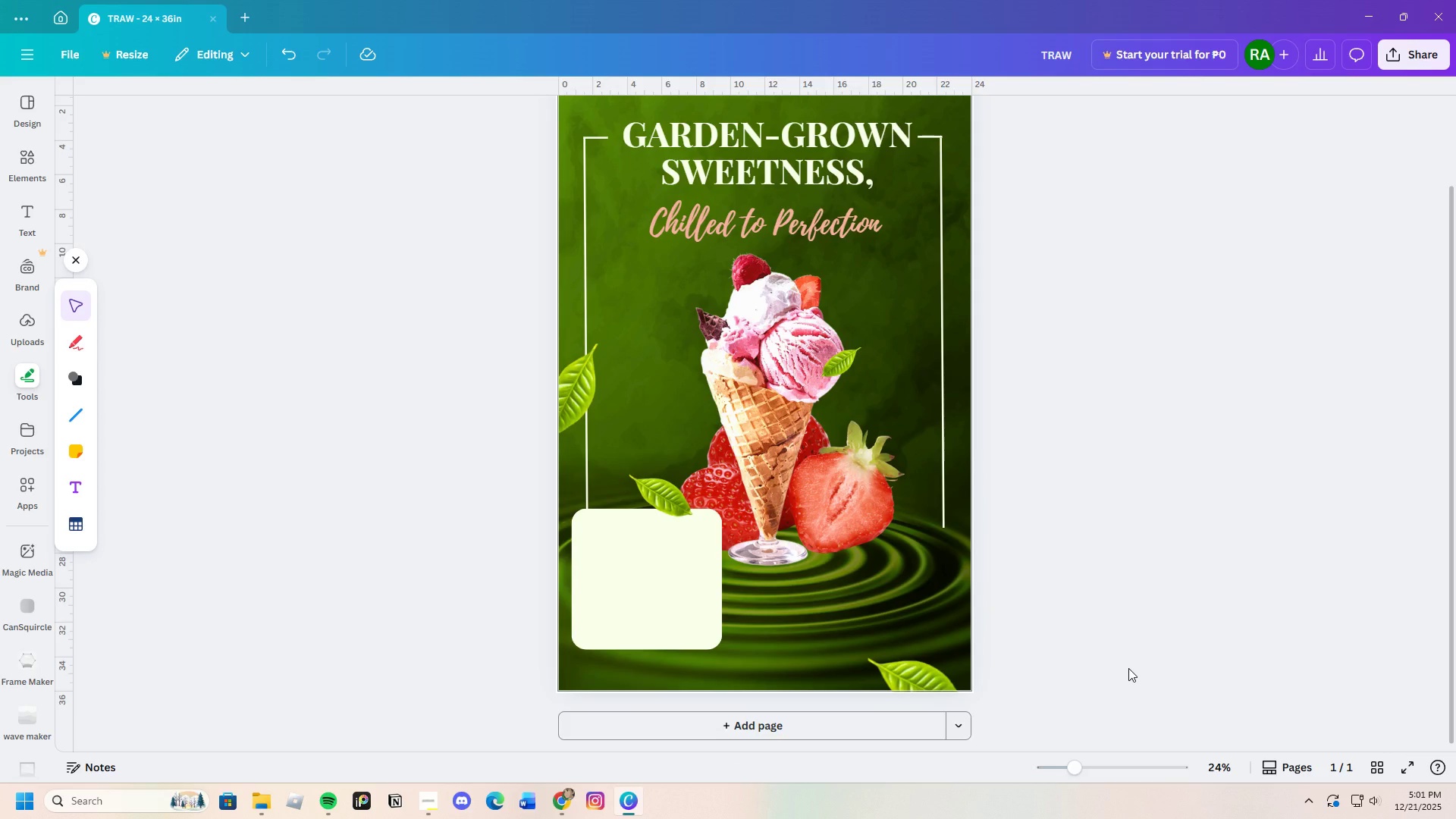 
scroll: coordinate [1002, 648], scroll_direction: up, amount: 2.0
 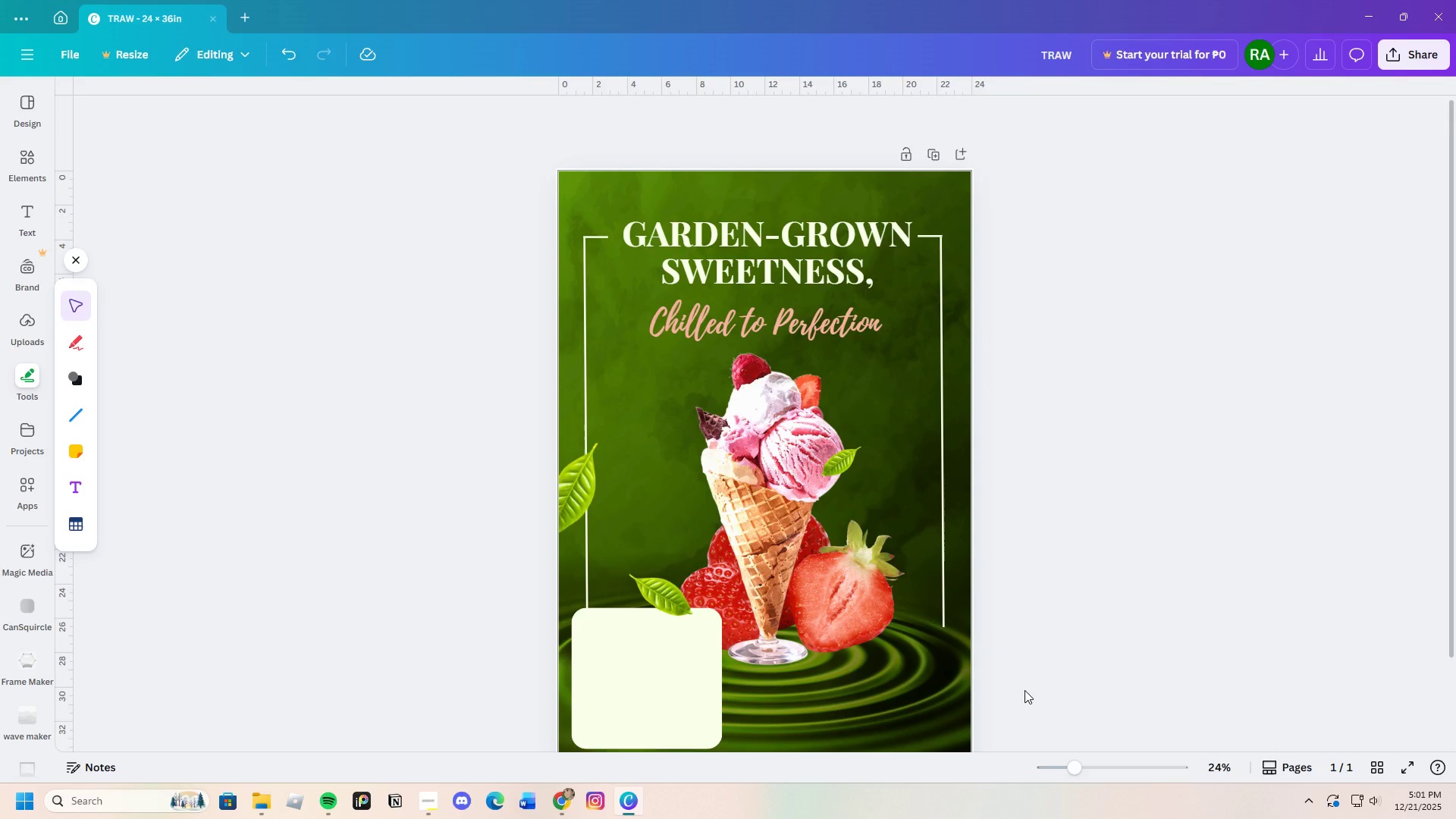 
scroll: coordinate [1025, 690], scroll_direction: down, amount: 2.0
 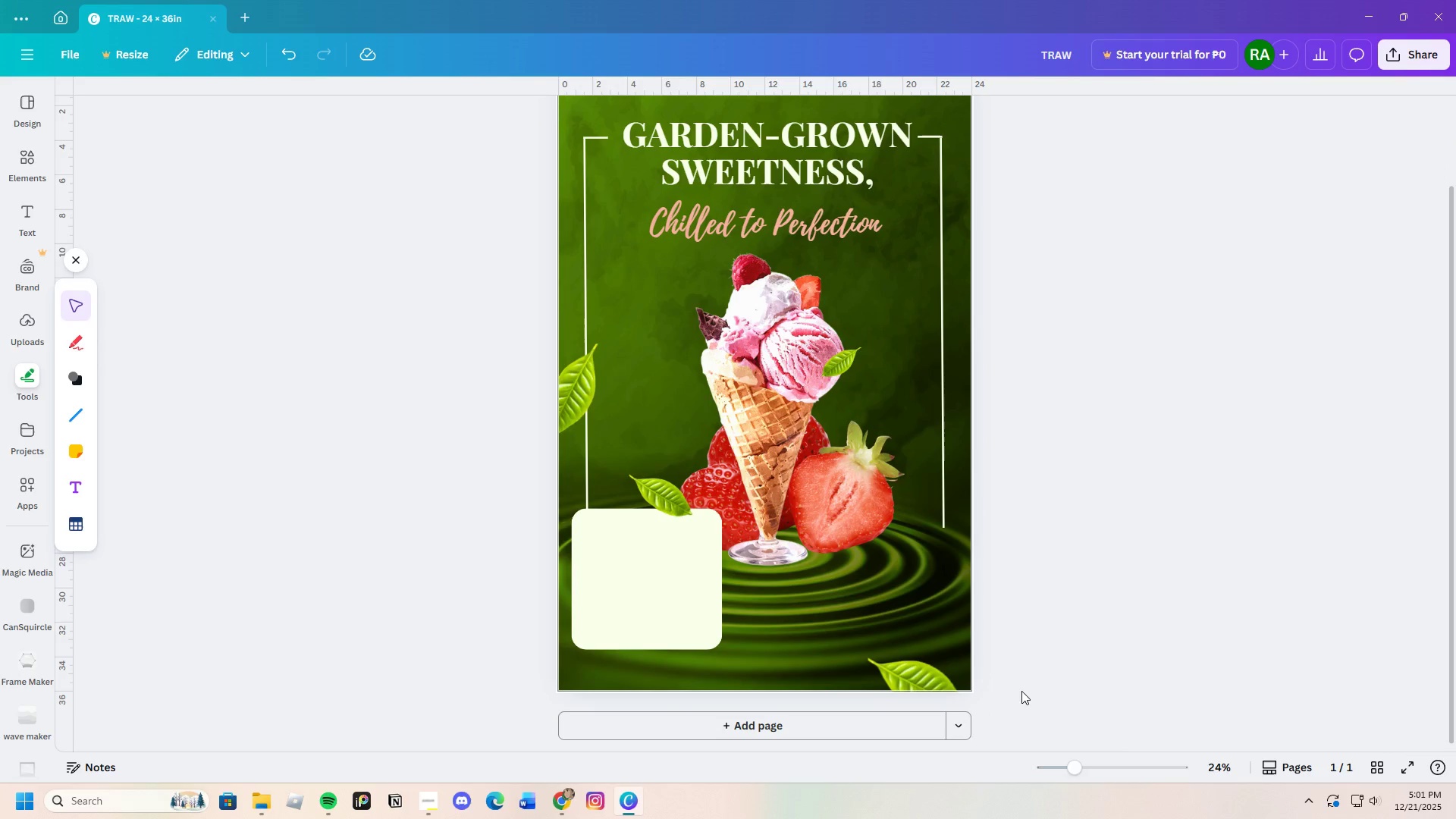 
wait(10.9)
 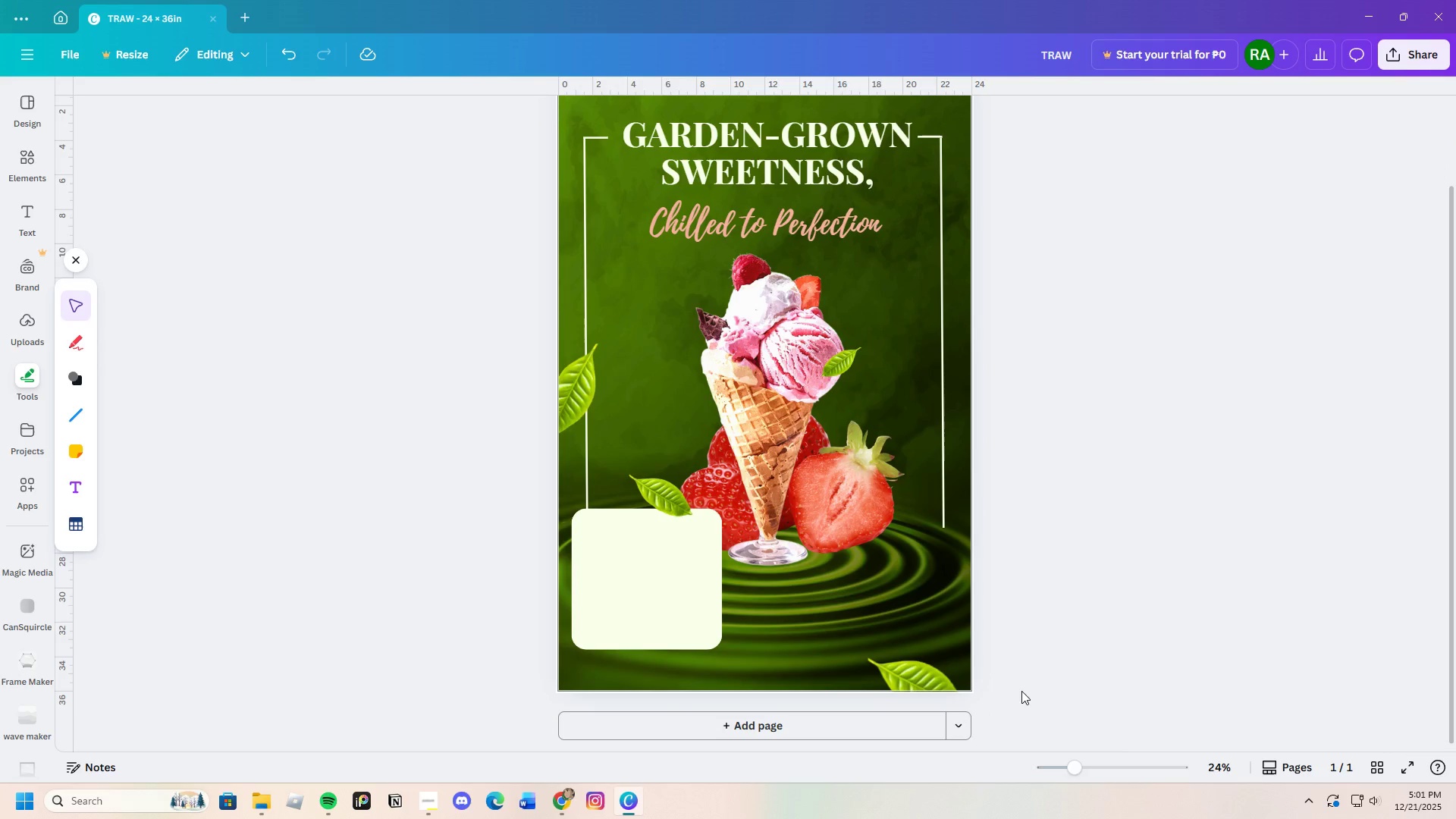 
scroll: coordinate [927, 573], scroll_direction: up, amount: 3.0
 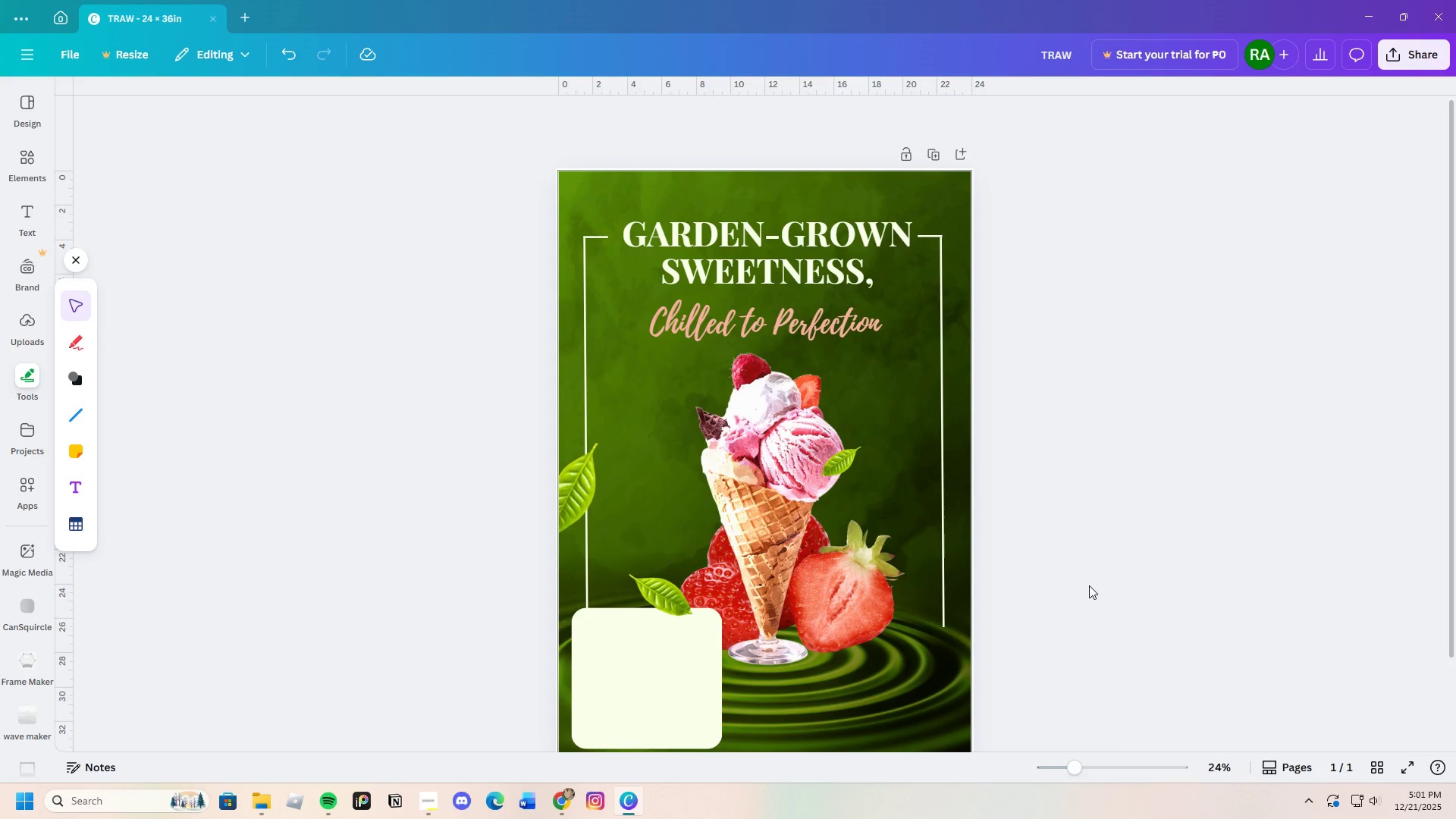 
scroll: coordinate [1089, 585], scroll_direction: down, amount: 2.0
 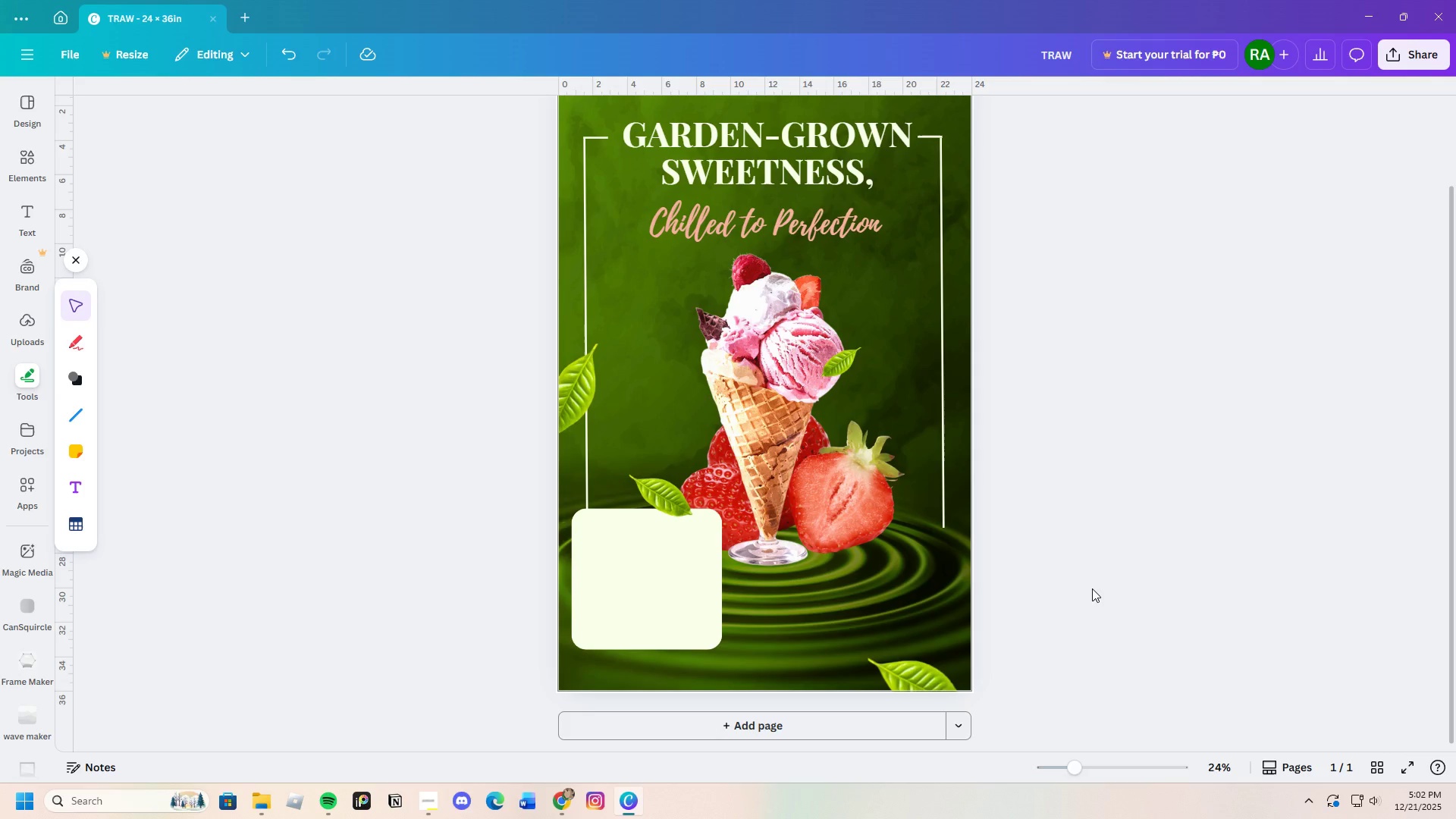 
wait(69.77)
 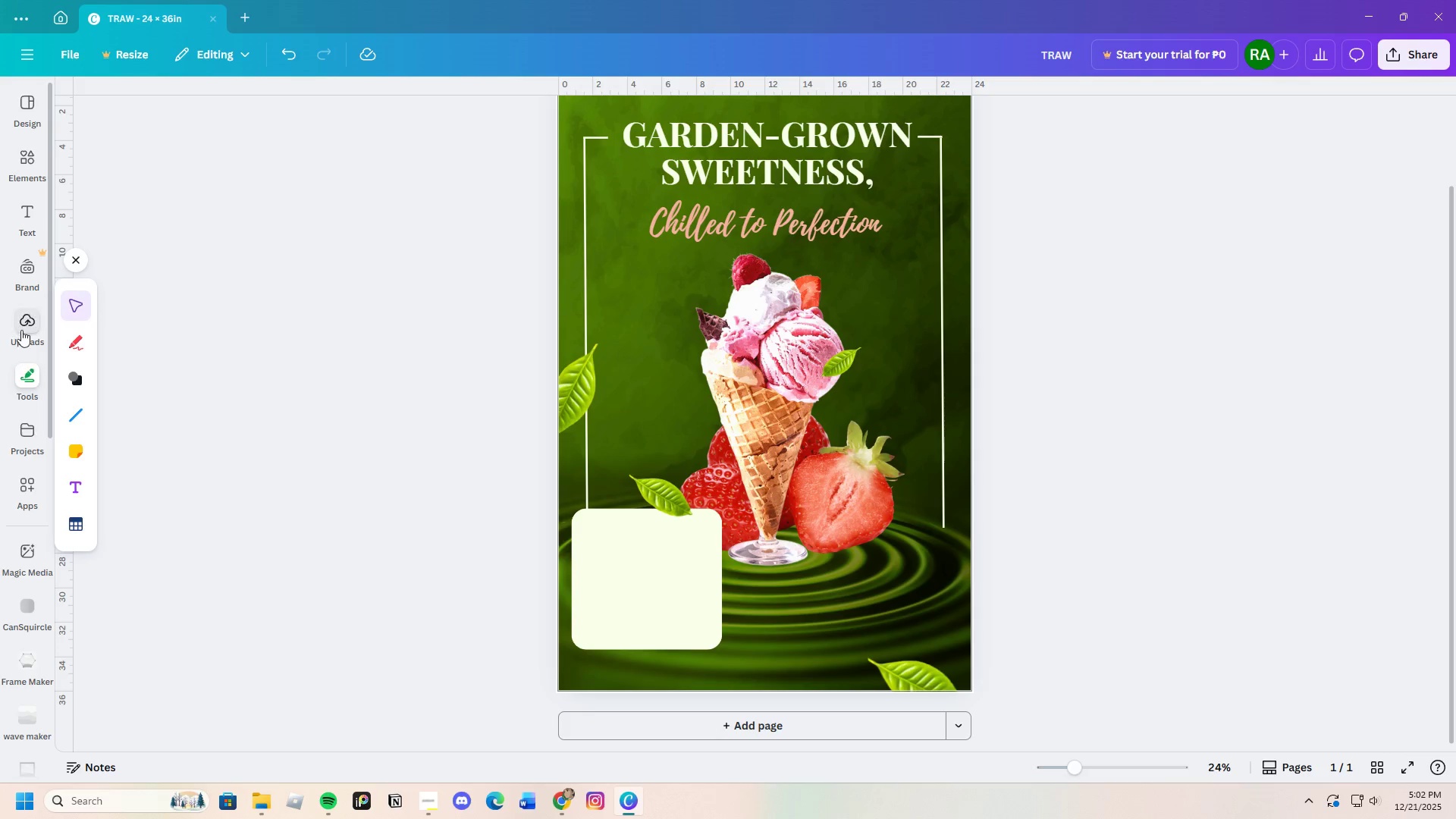 
left_click([20, 326])
 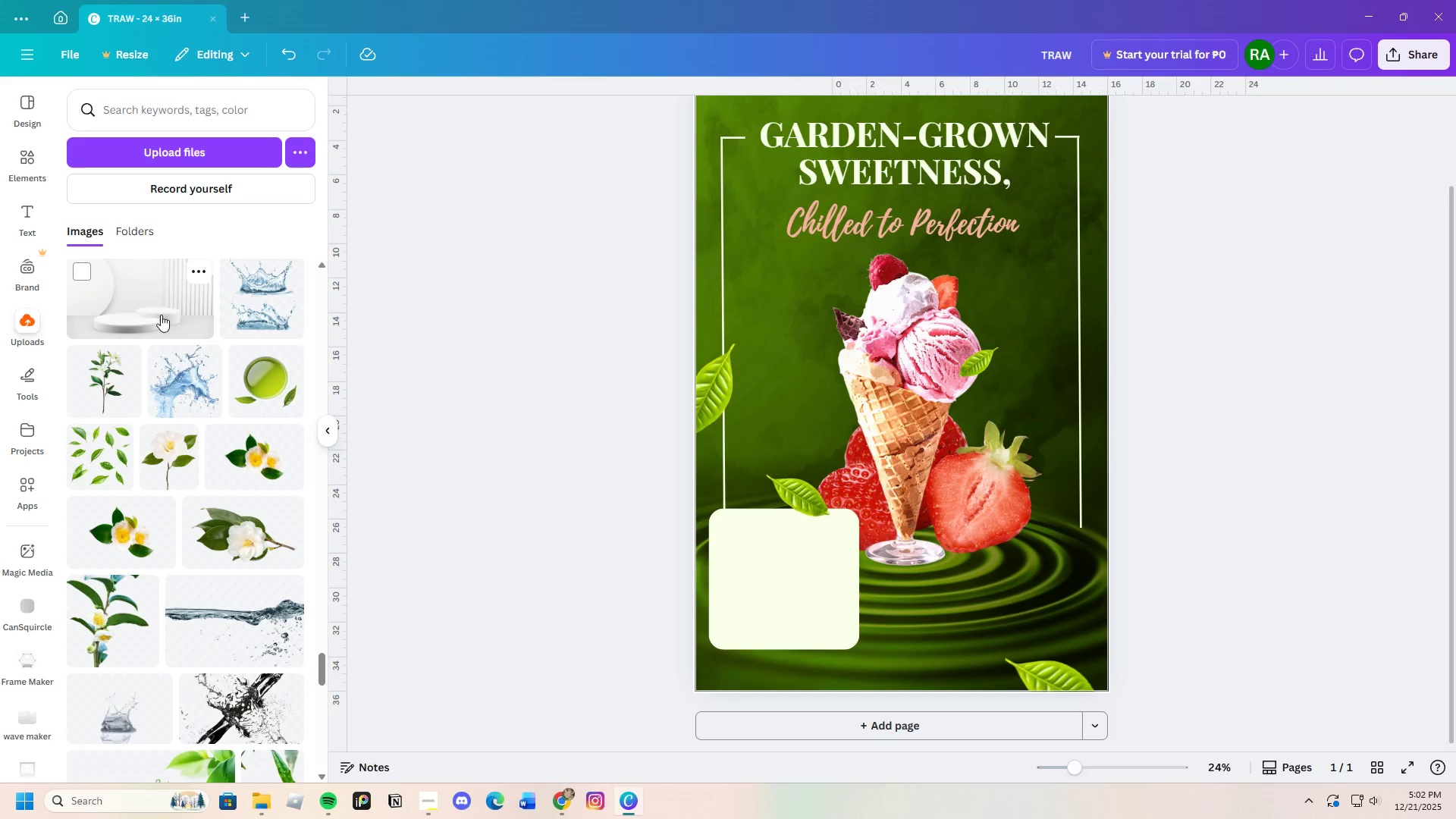 
scroll: coordinate [8, 403], scroll_direction: up, amount: 3.0
 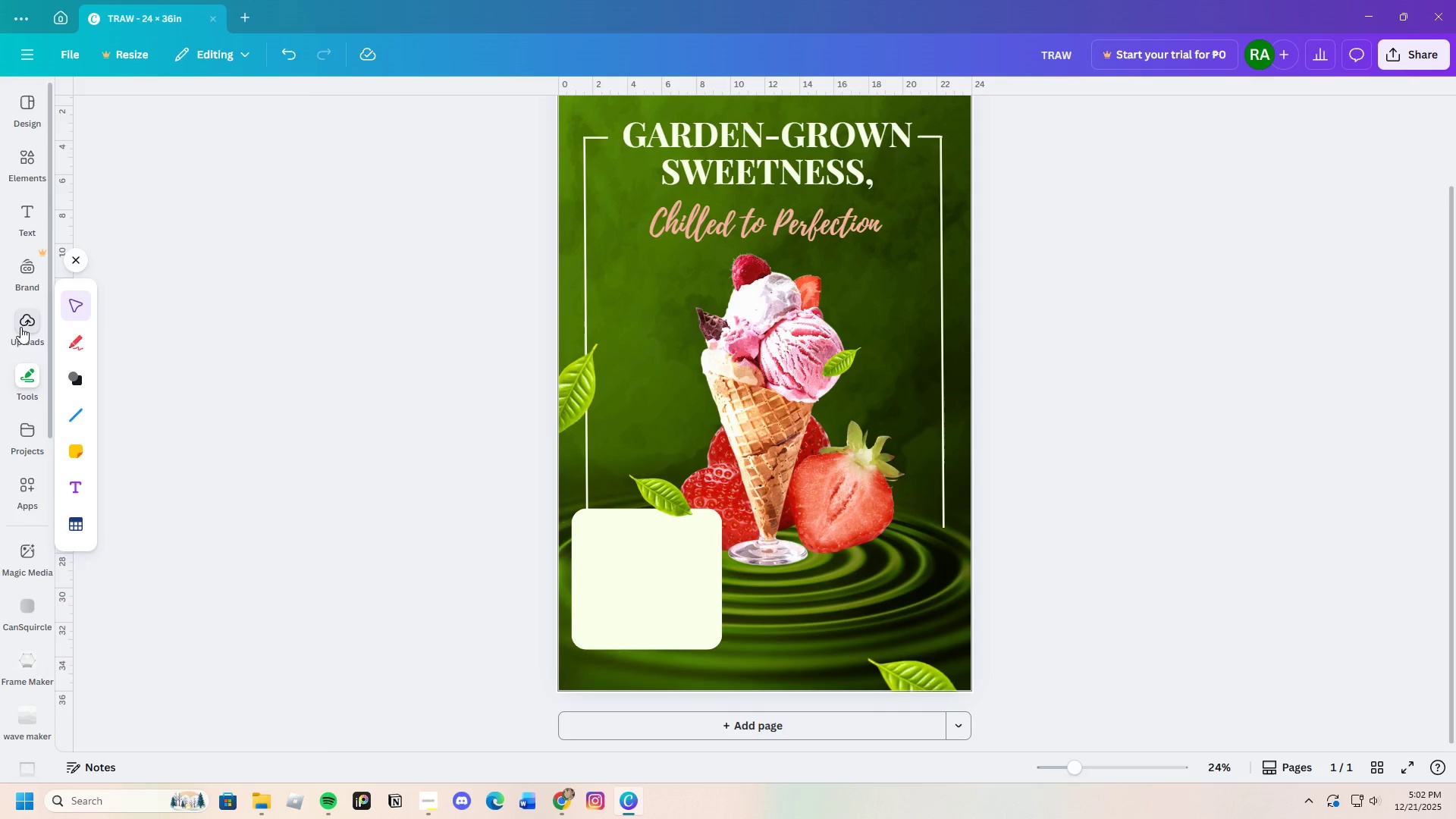 
left_click([165, 151])
 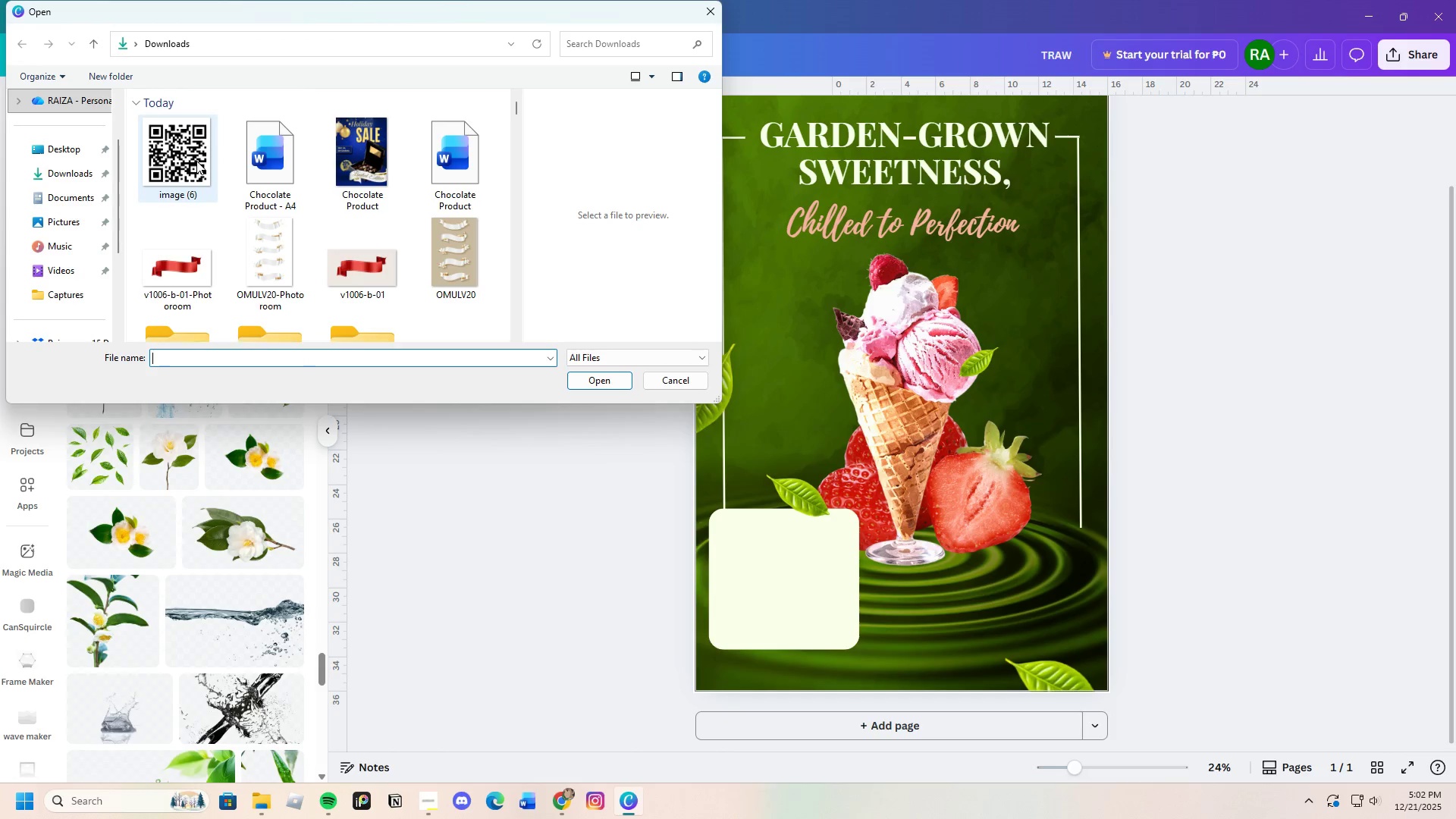 
left_click([191, 156])
 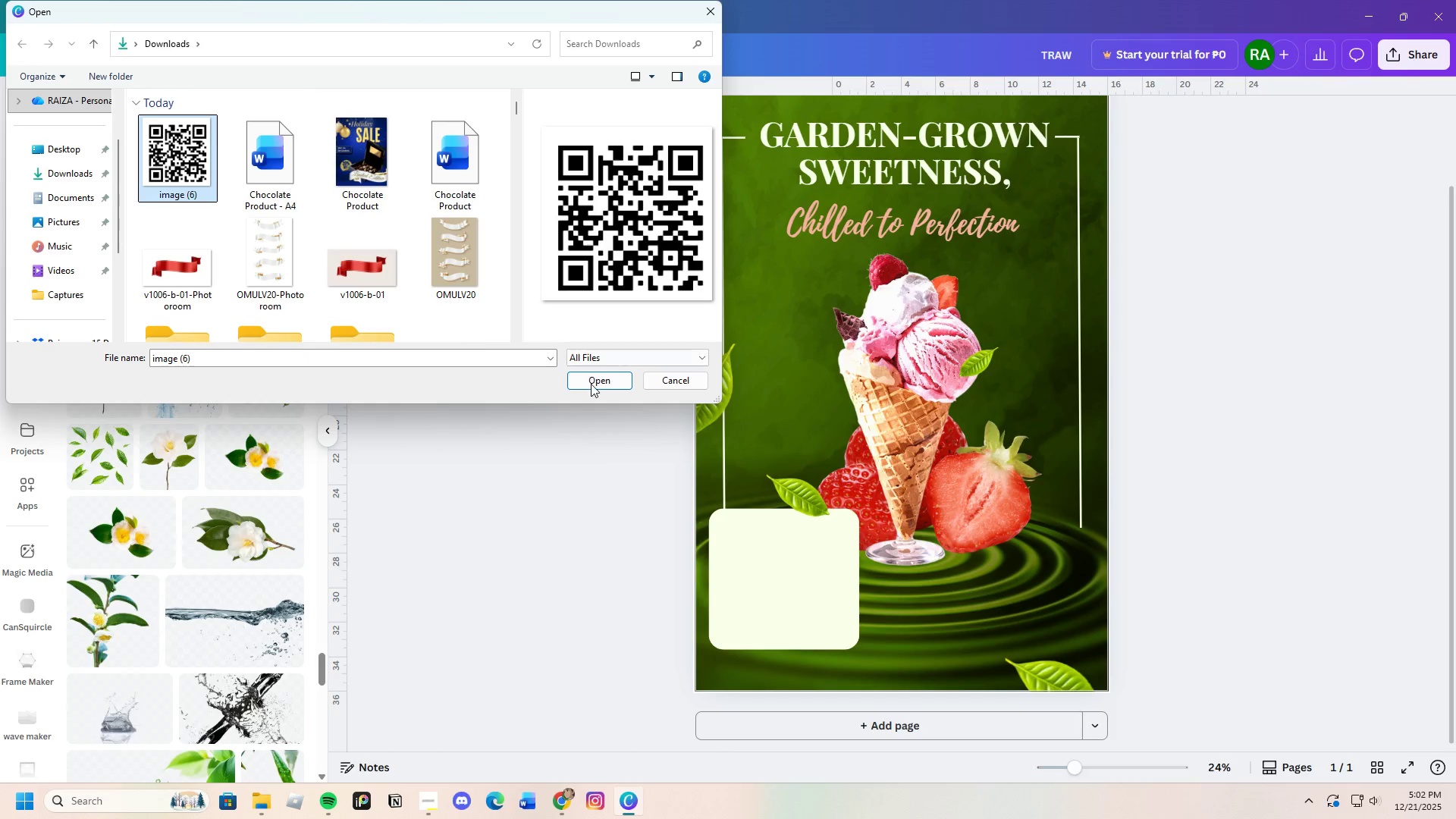 
left_click([593, 384])
 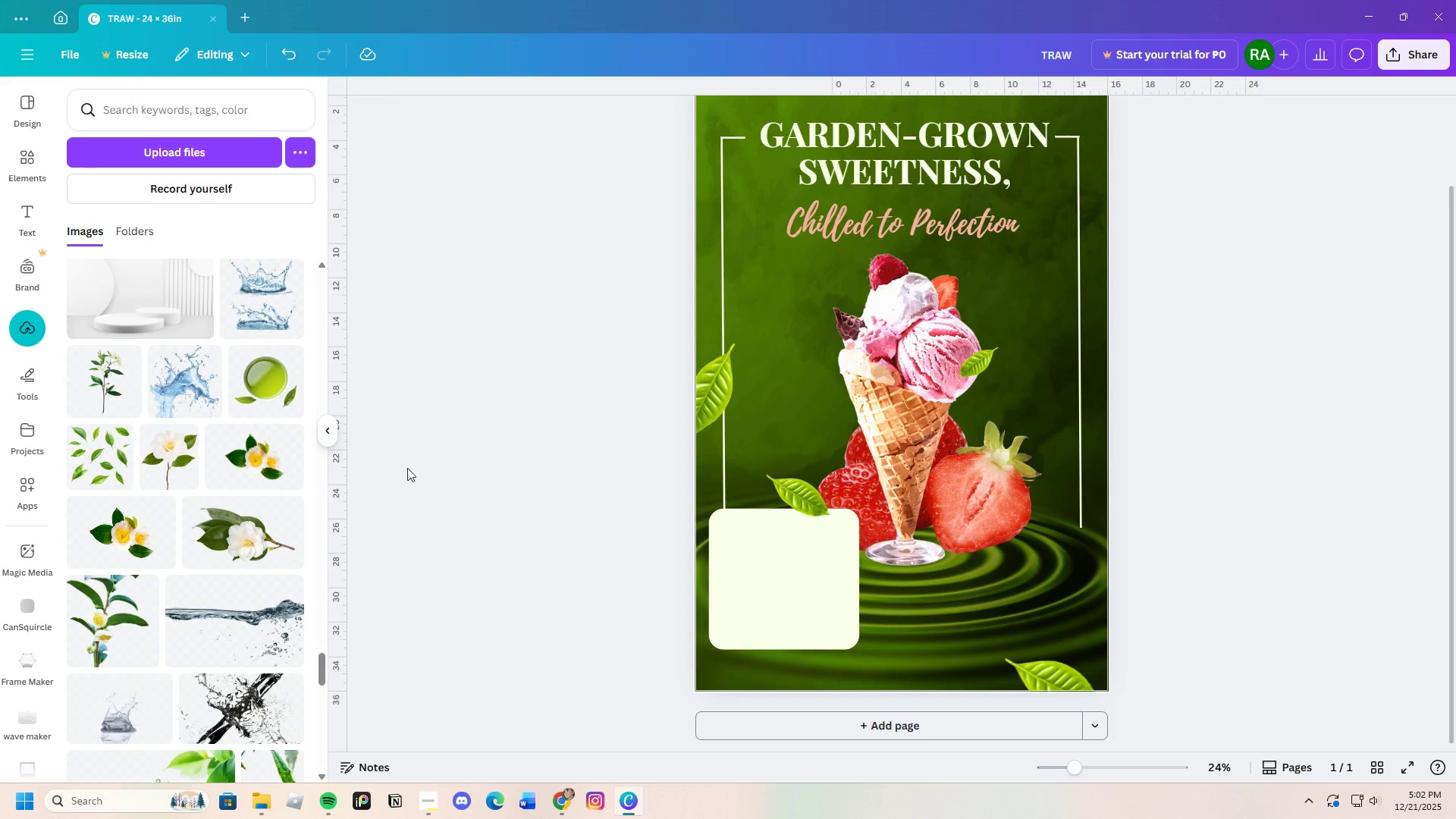 
wait(6.22)
 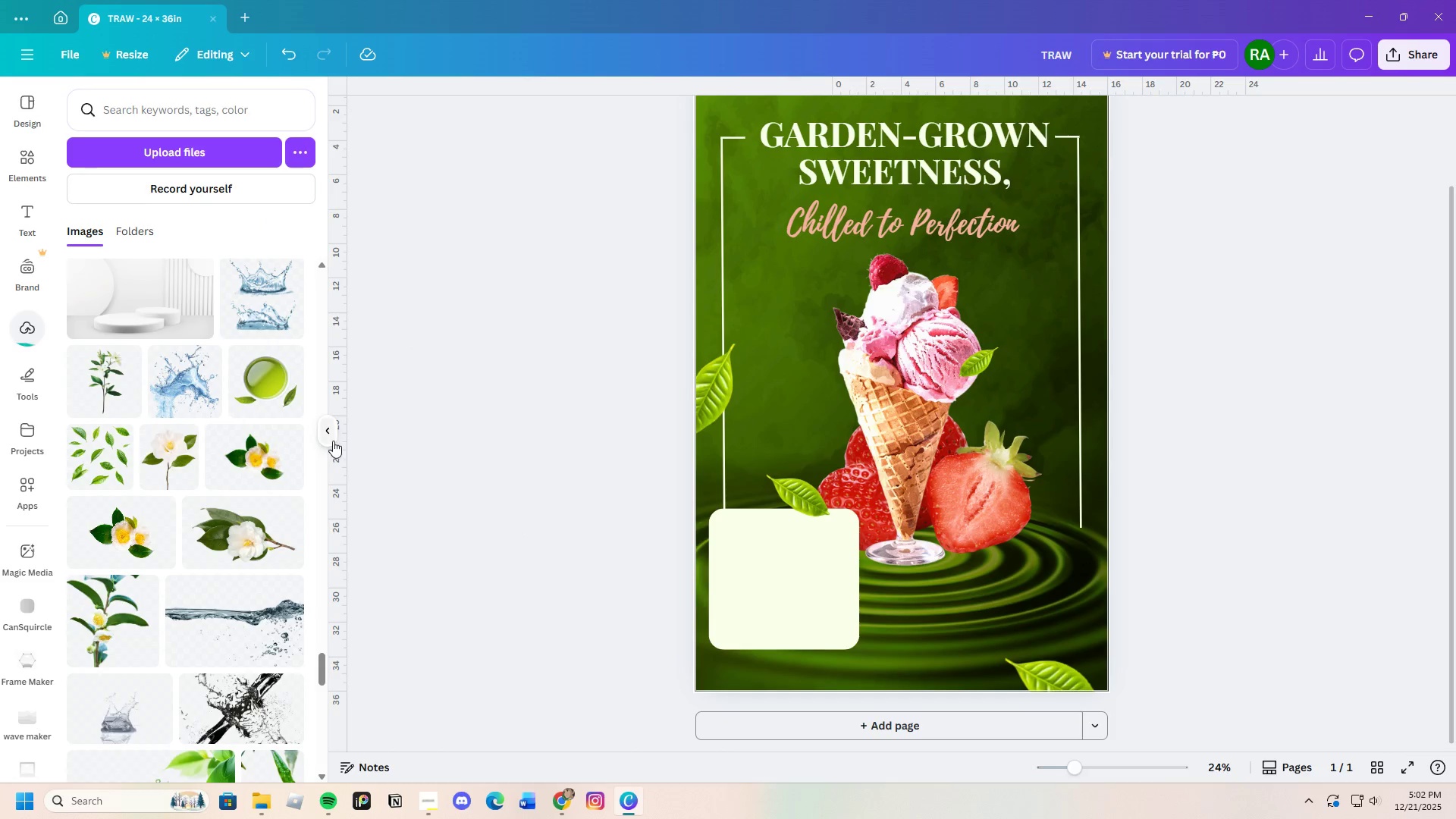 
scroll: coordinate [177, 450], scroll_direction: up, amount: 13.0
 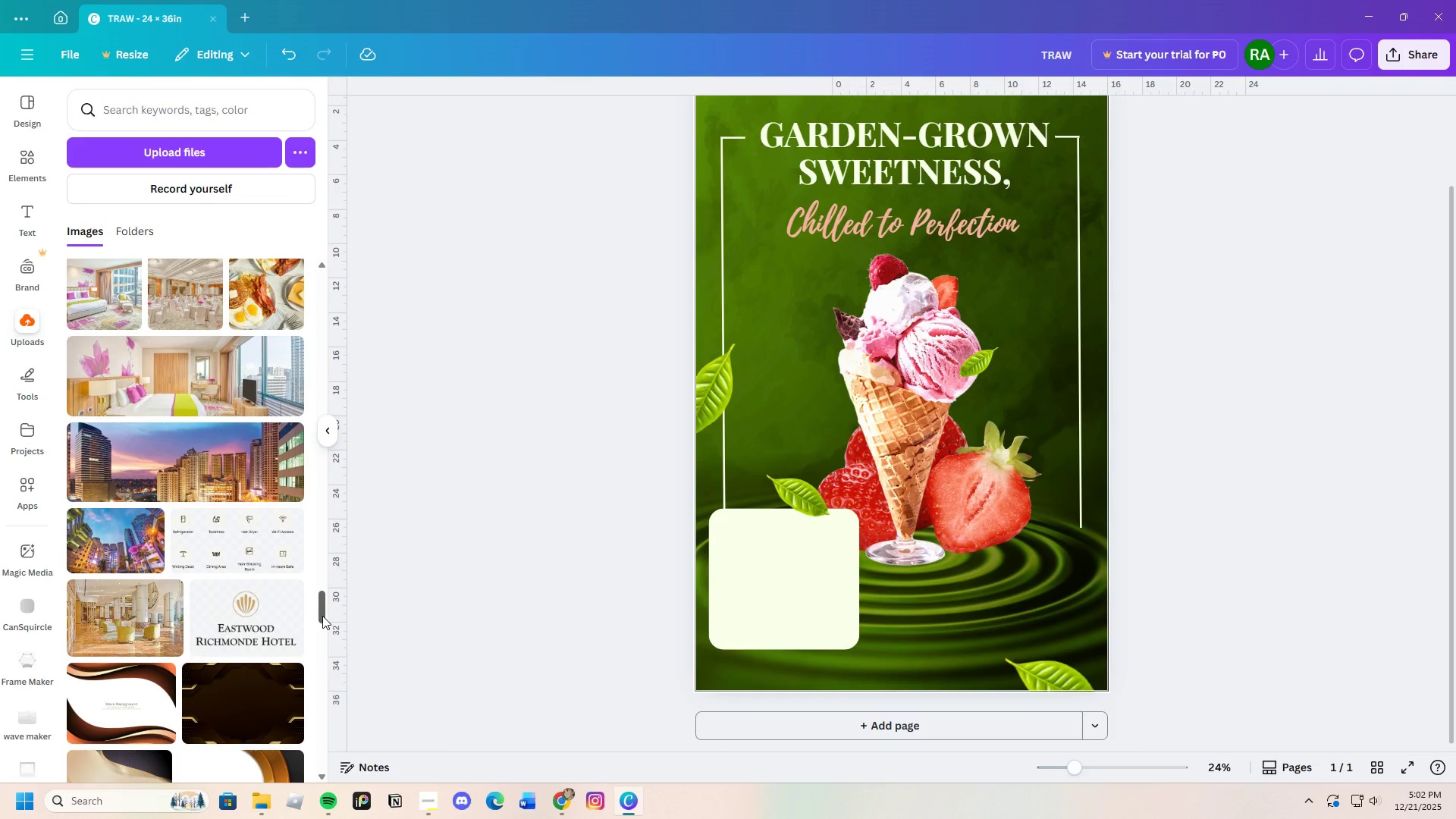 
left_click_drag(start_coordinate=[322, 614], to_coordinate=[328, 199])
 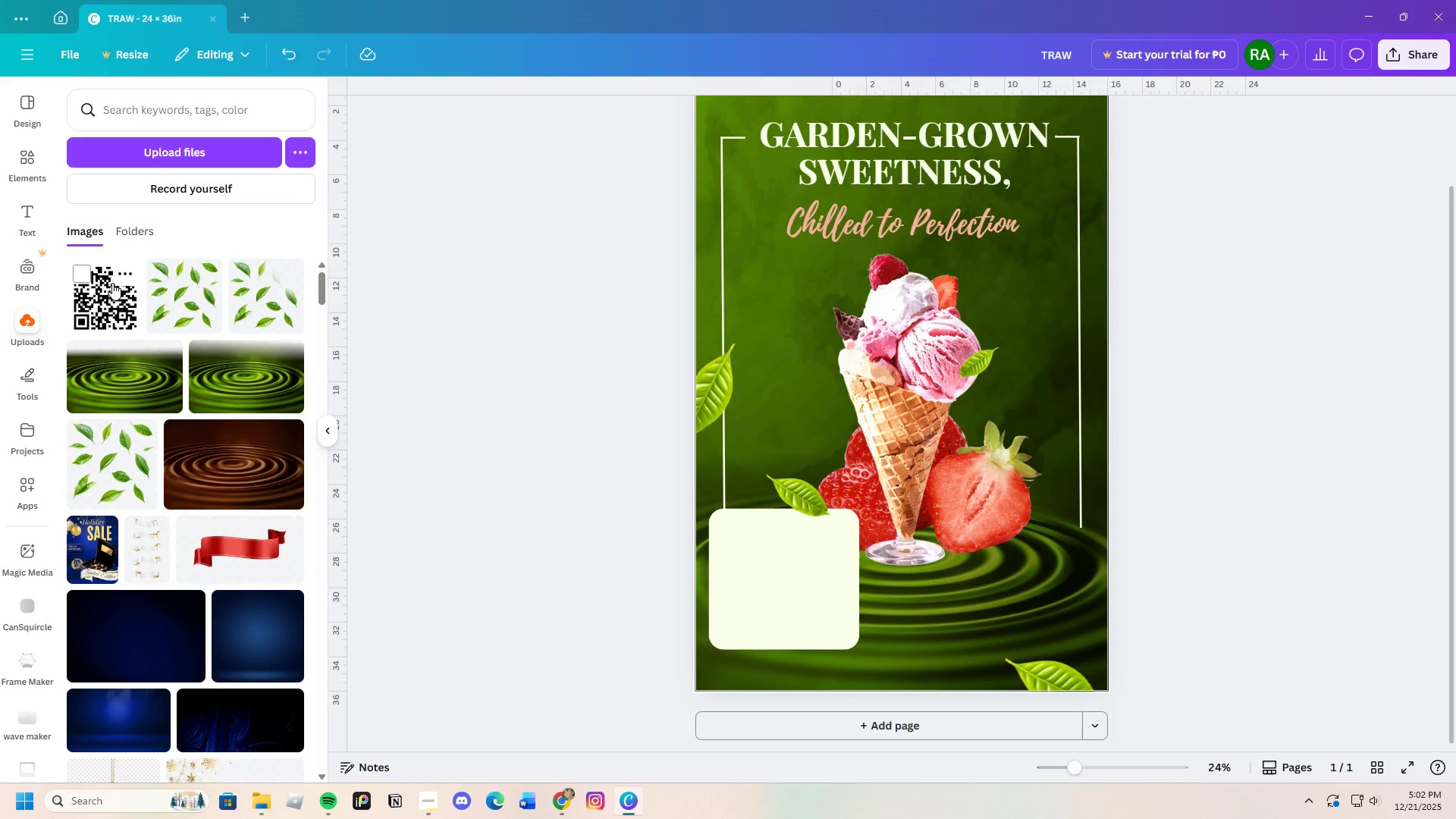 
left_click([112, 286])
 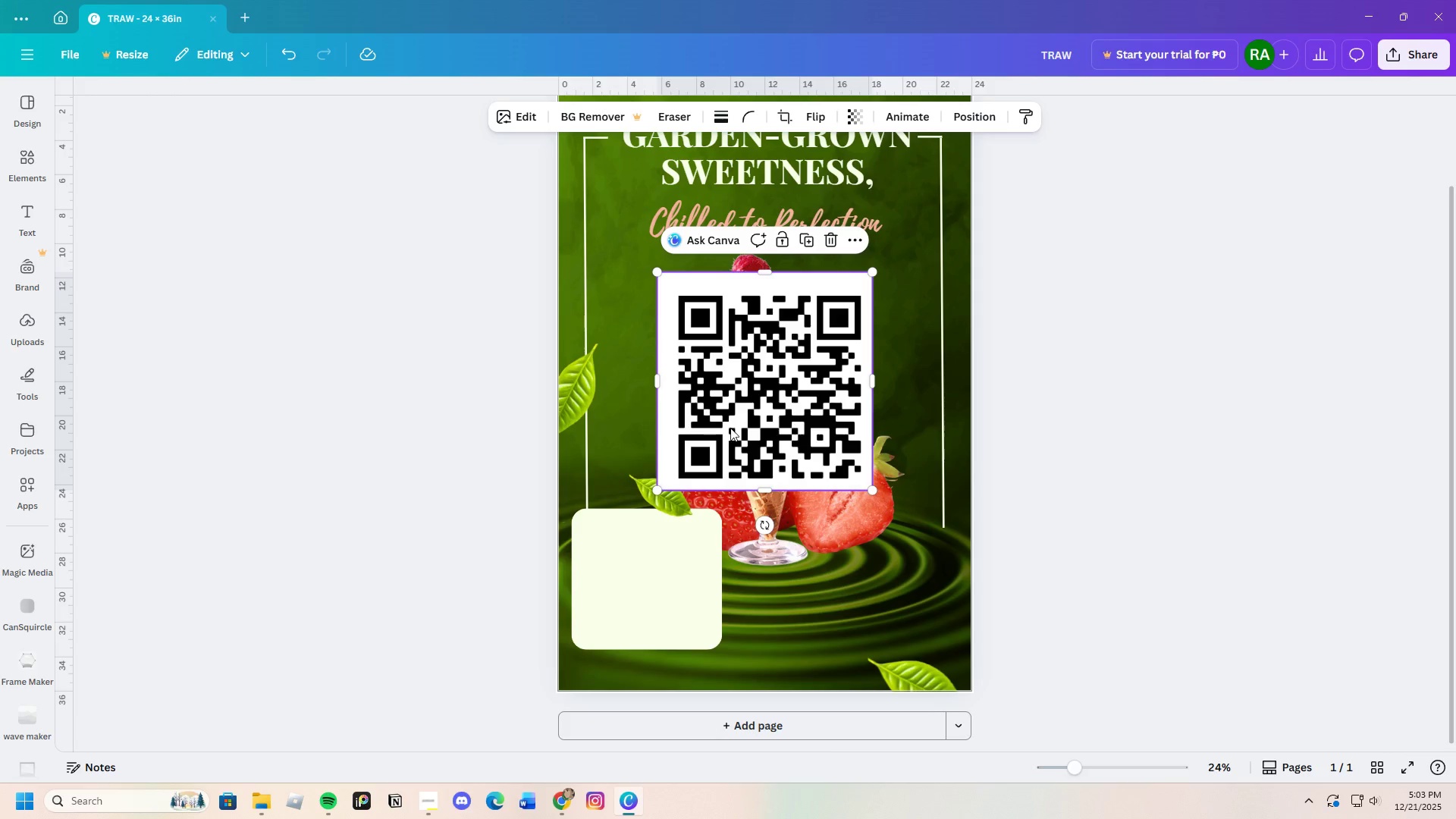 
left_click_drag(start_coordinate=[747, 388], to_coordinate=[705, 573])
 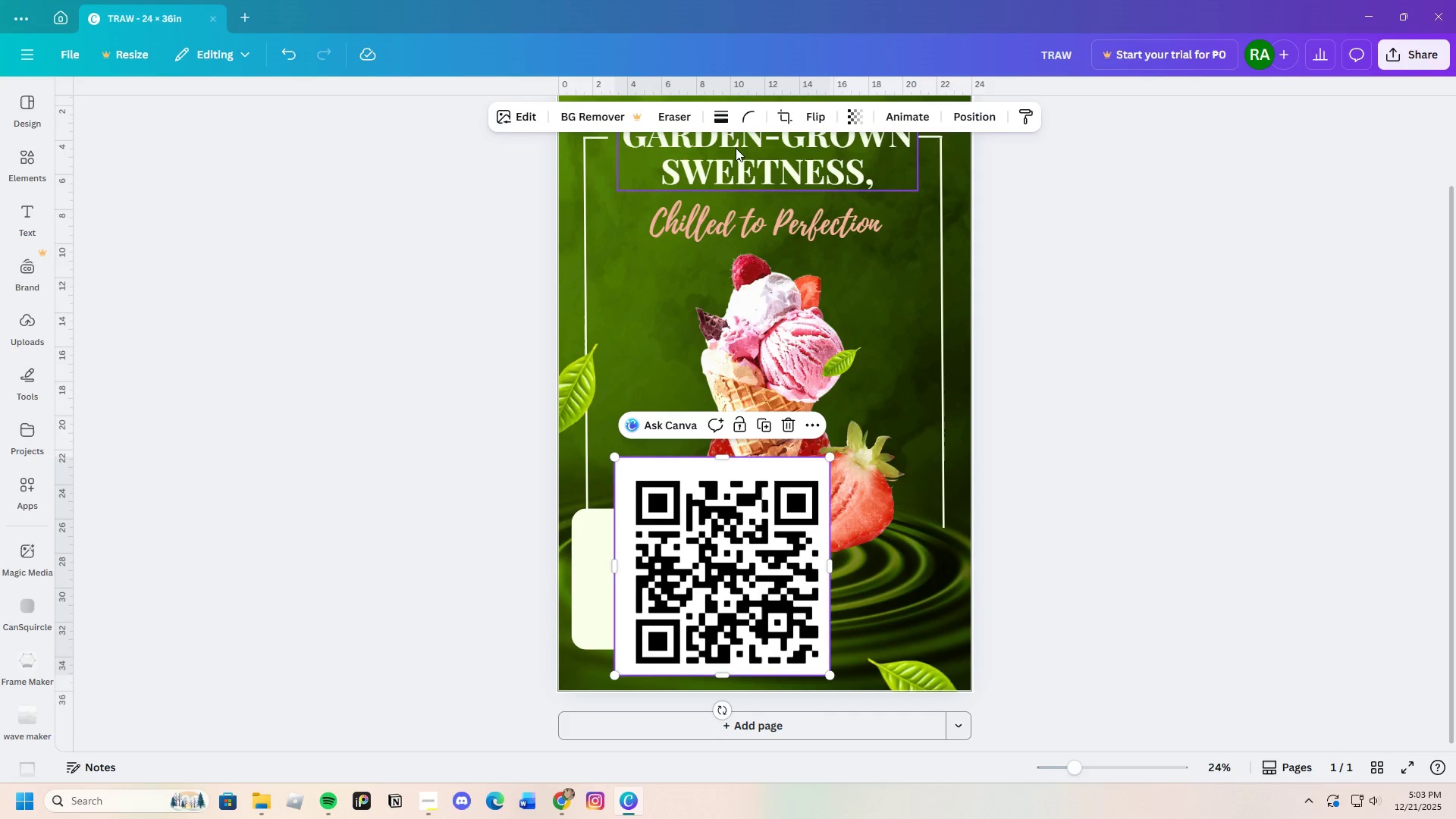 
left_click([741, 123])
 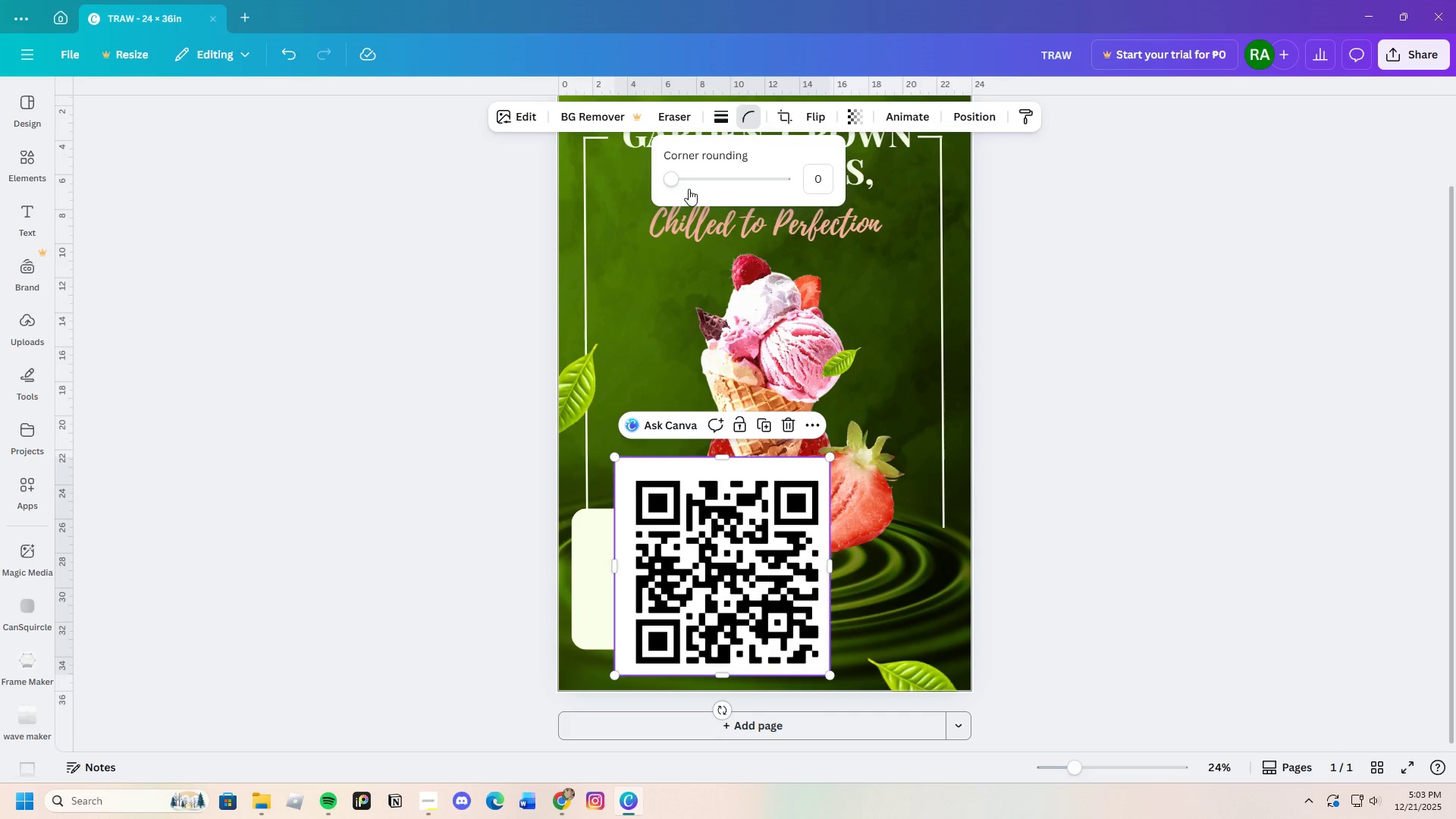 
left_click_drag(start_coordinate=[679, 182], to_coordinate=[799, 227])
 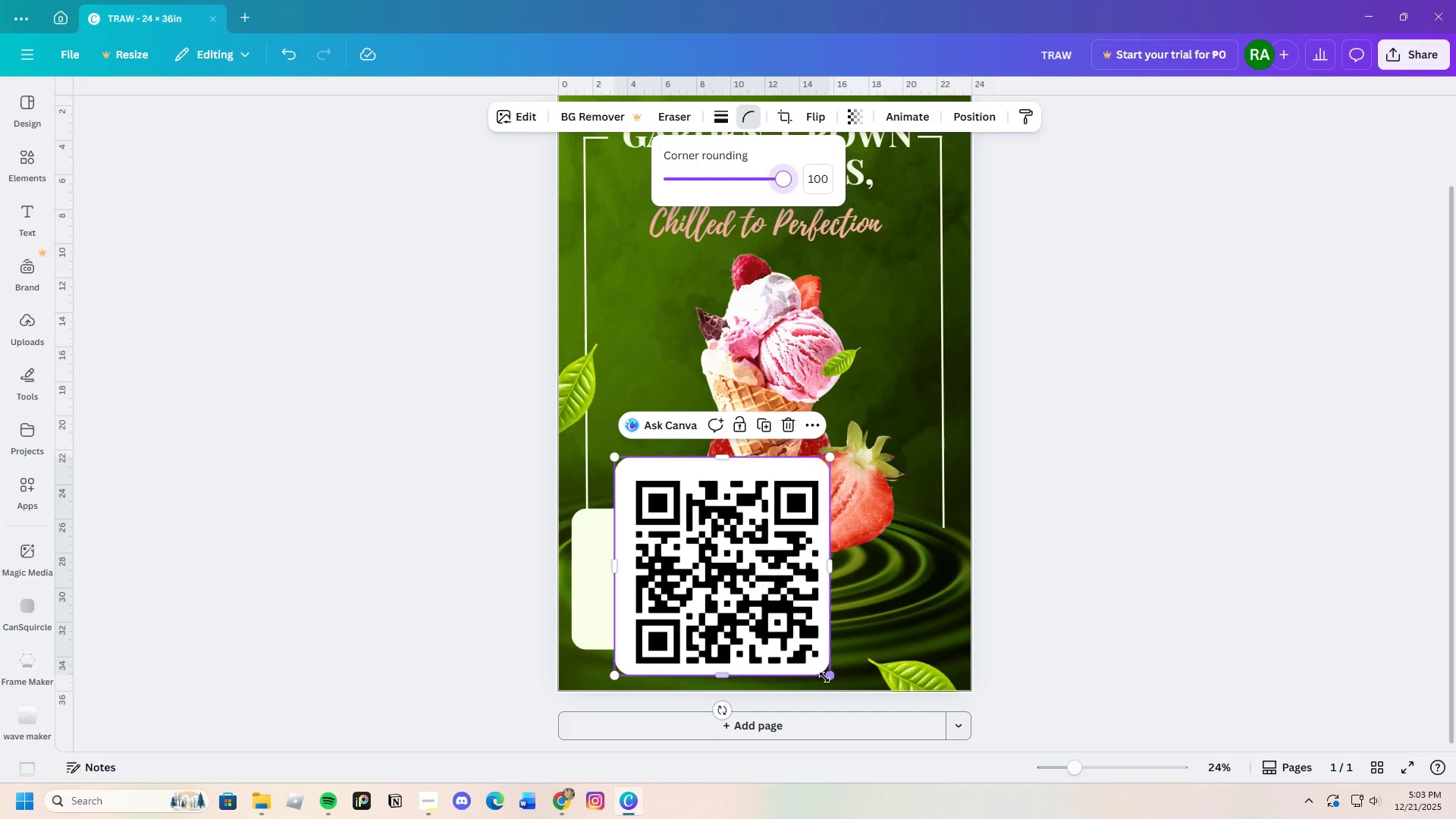 
left_click_drag(start_coordinate=[830, 676], to_coordinate=[741, 564])
 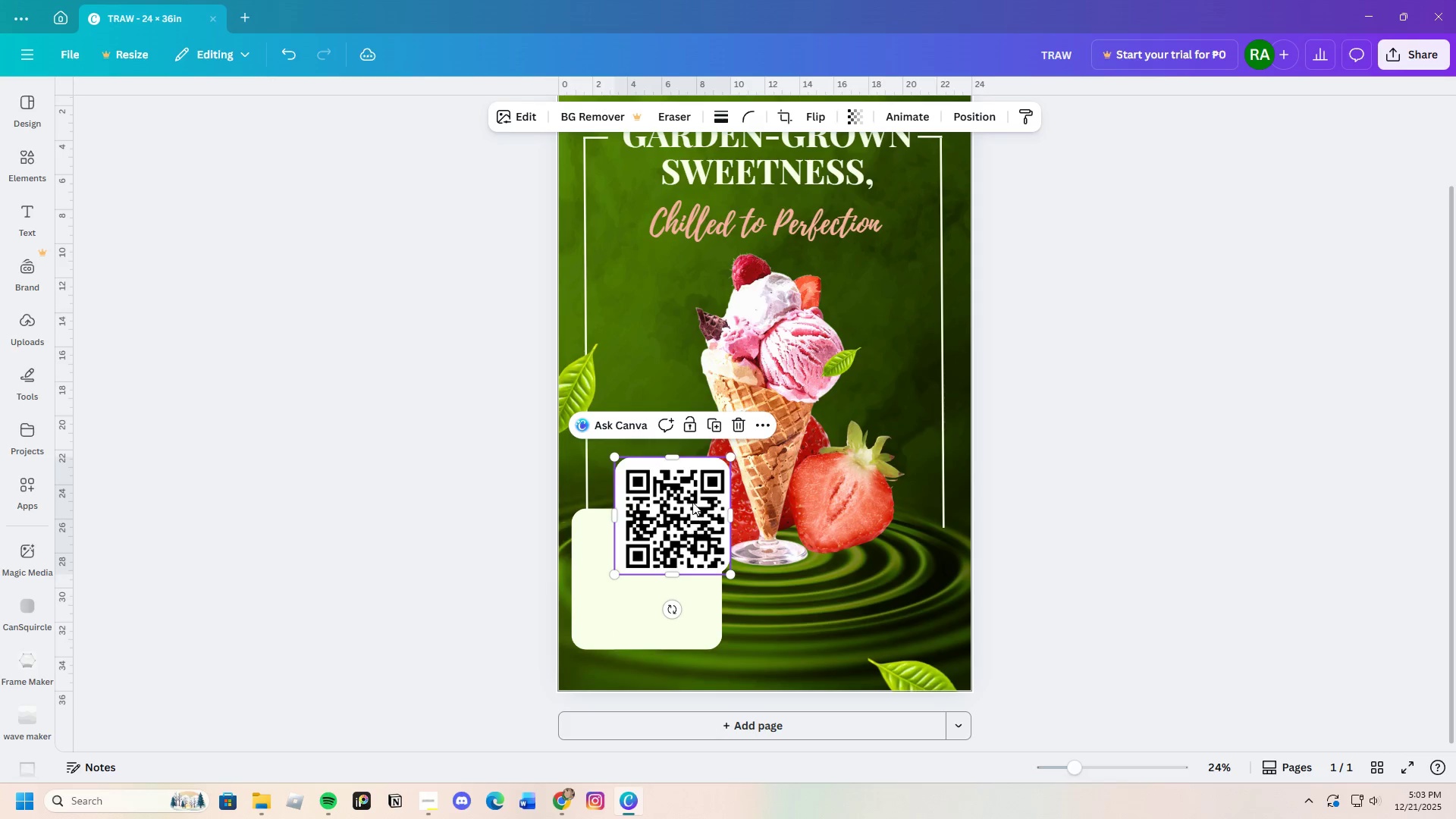 
left_click_drag(start_coordinate=[692, 502], to_coordinate=[666, 563])
 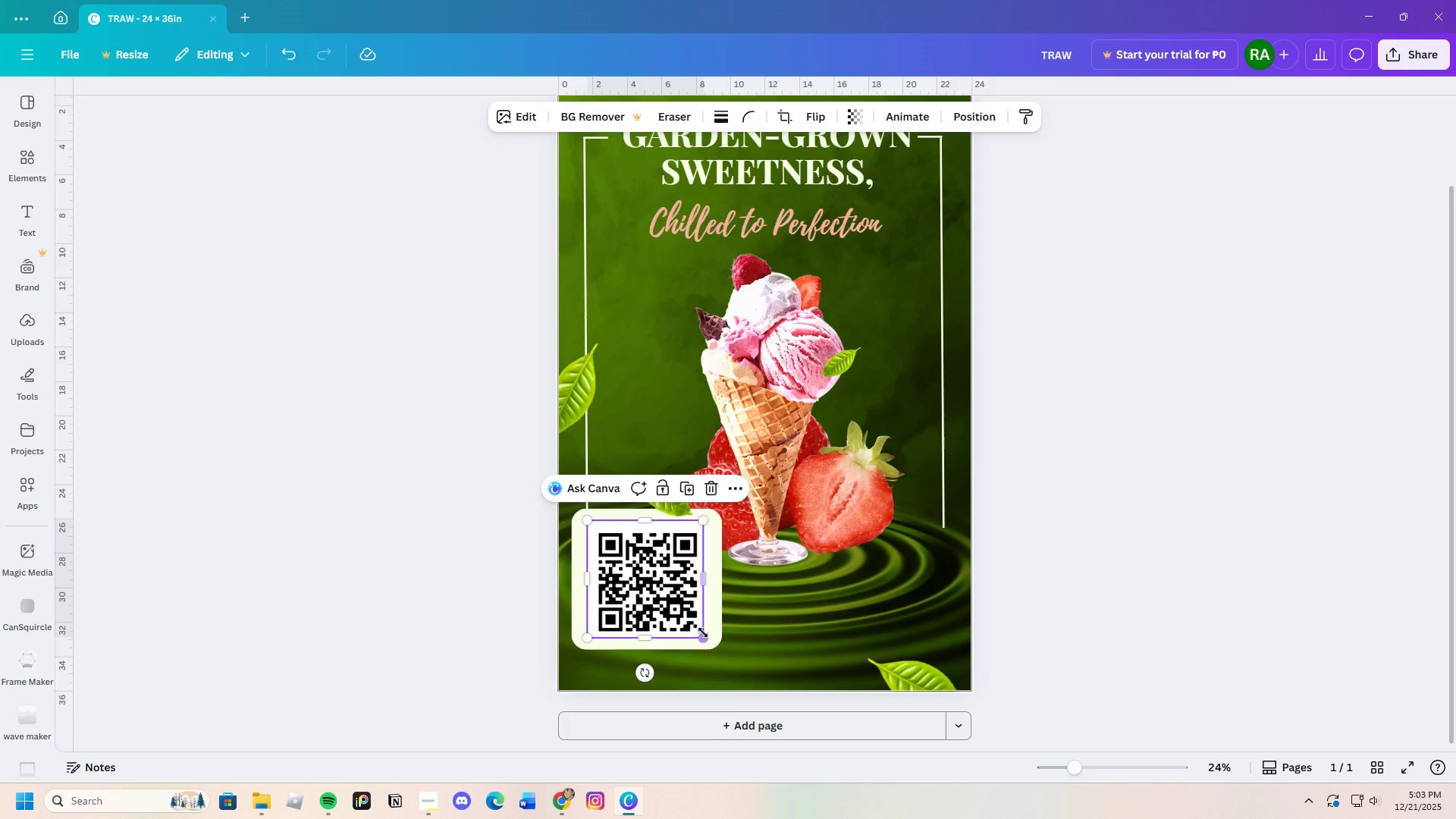 
left_click_drag(start_coordinate=[703, 634], to_coordinate=[709, 638])
 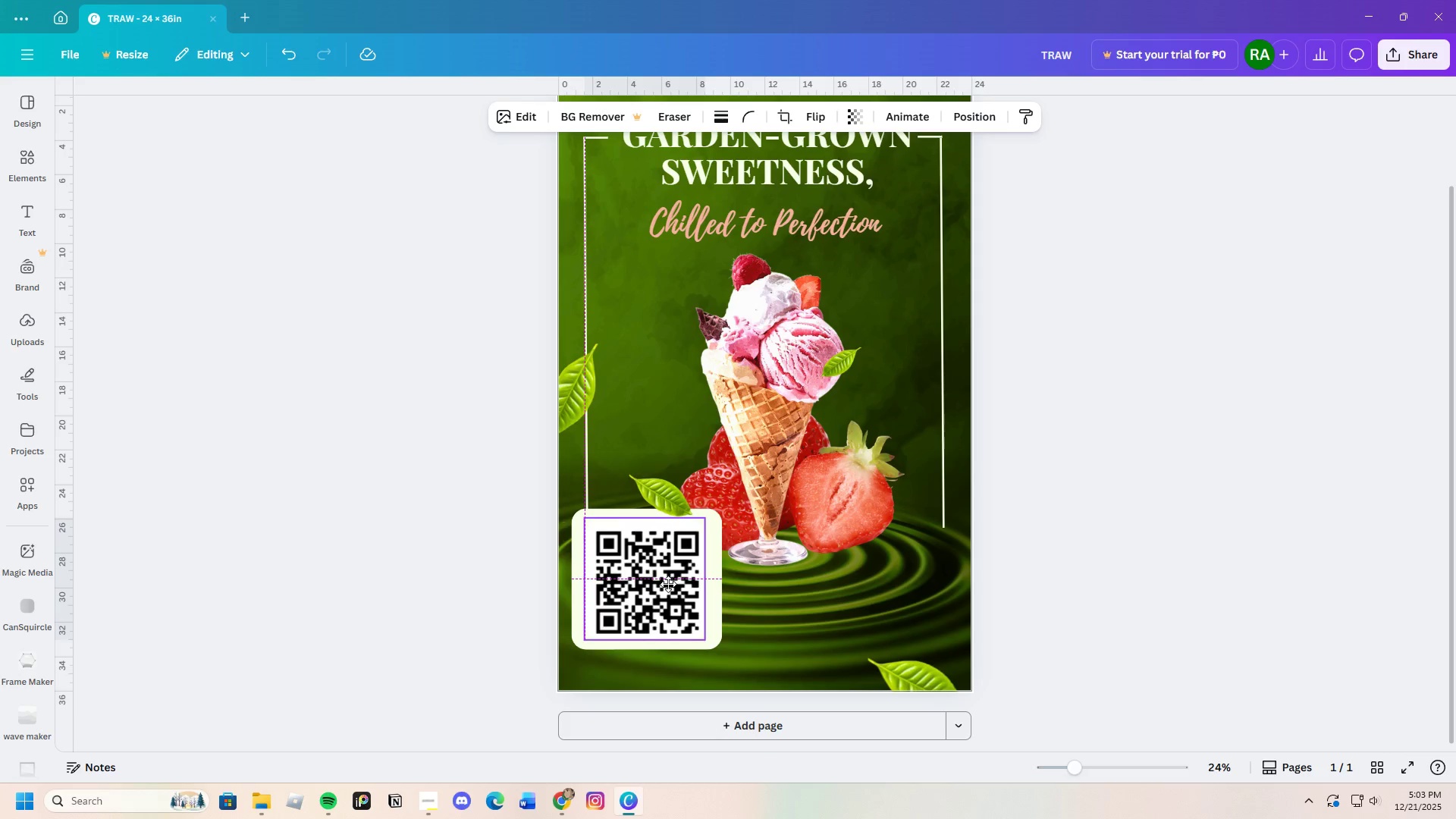 
wait(6.72)
 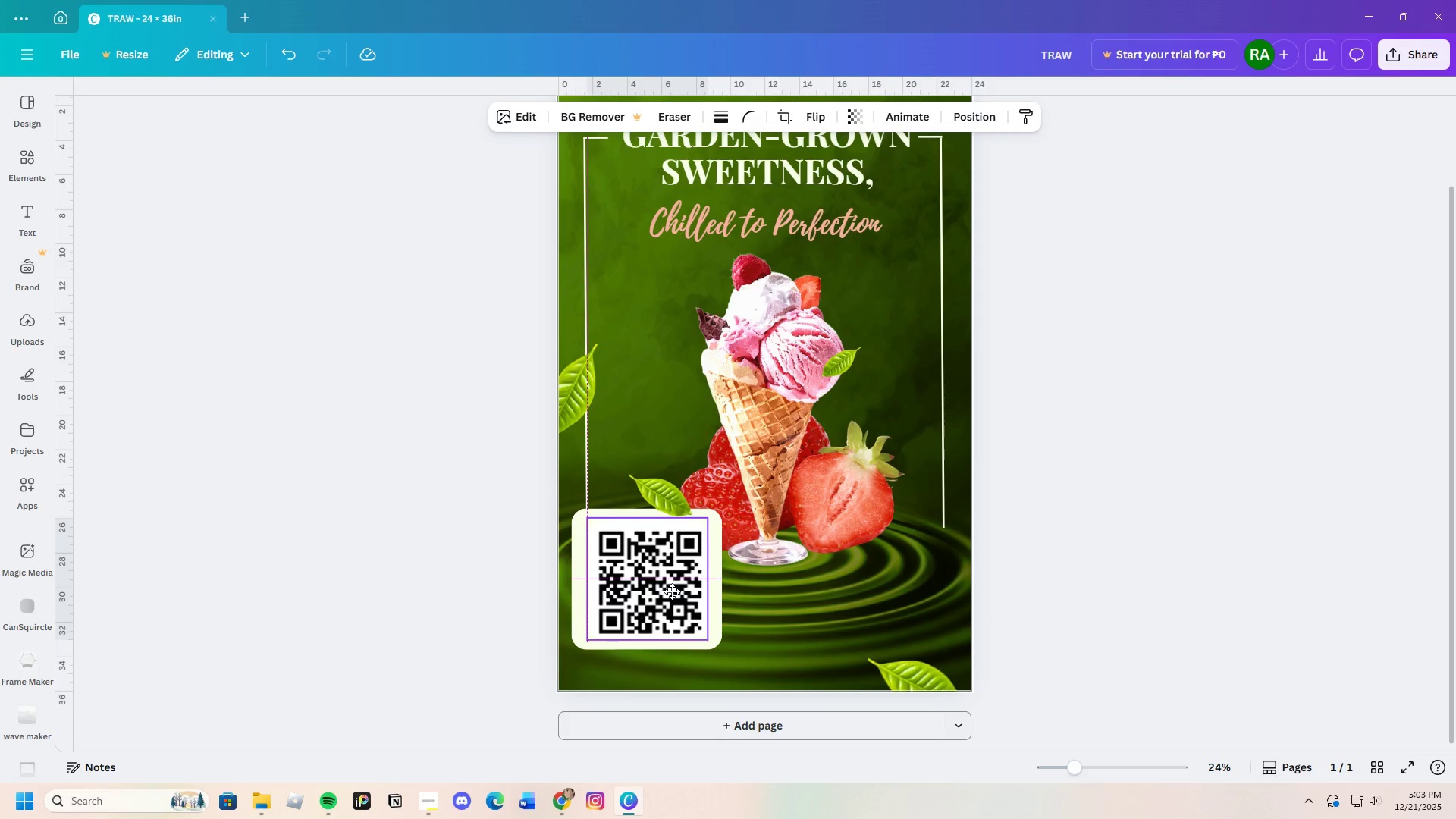 
left_click_drag(start_coordinate=[720, 580], to_coordinate=[711, 580])
 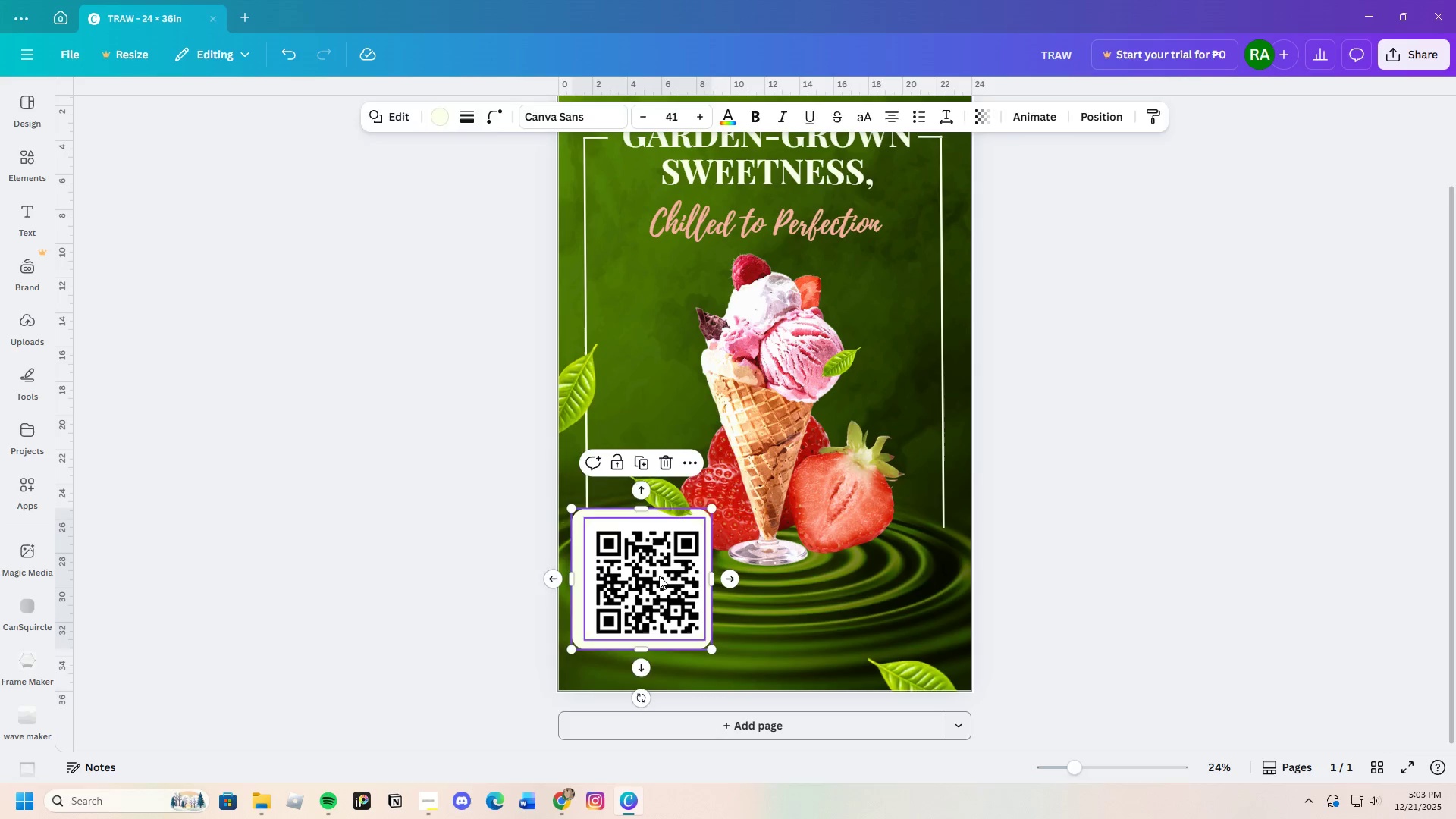 
left_click_drag(start_coordinate=[659, 576], to_coordinate=[653, 577])
 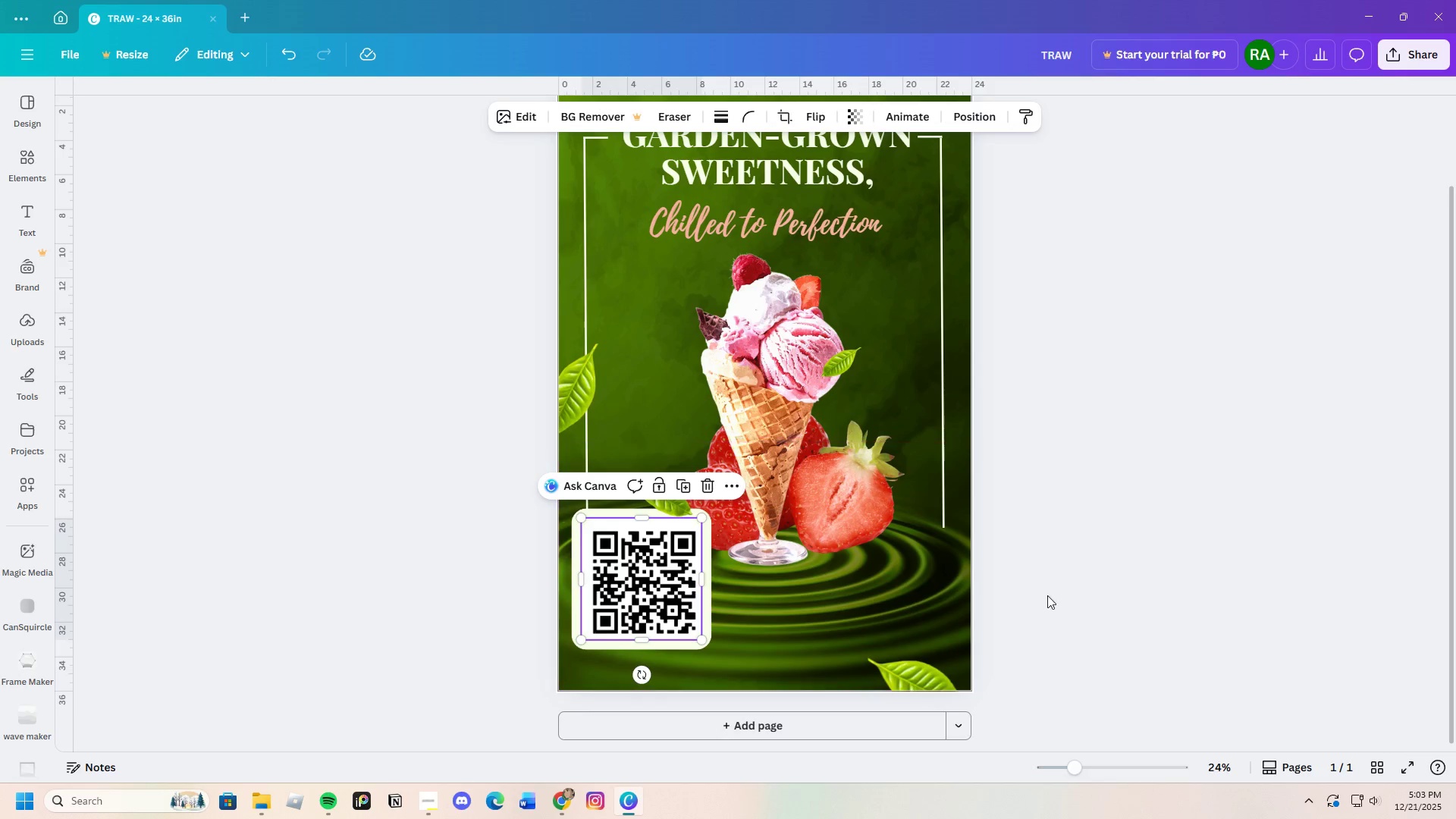 
left_click([1079, 599])
 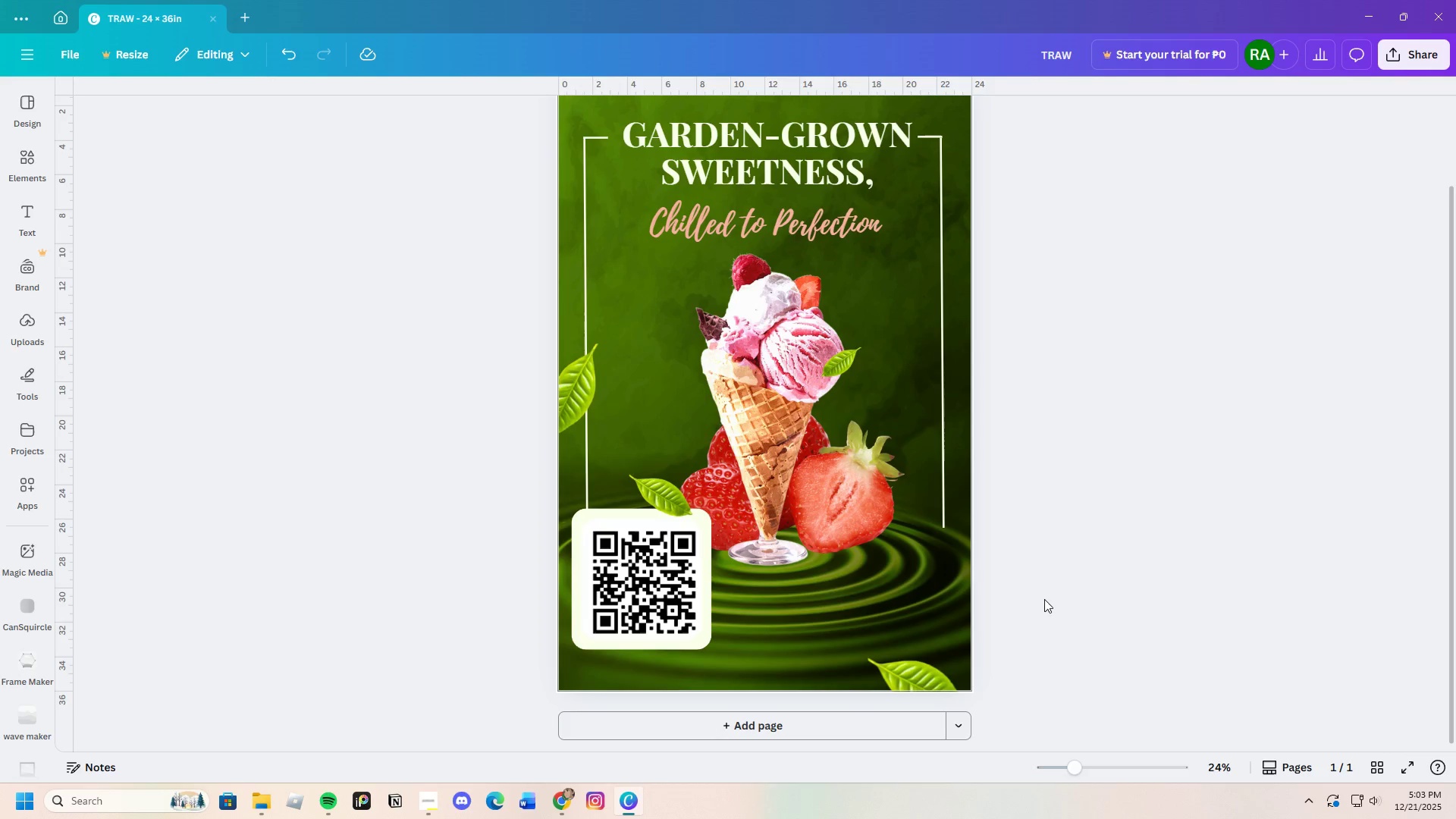 
scroll: coordinate [1062, 600], scroll_direction: down, amount: 2.0
 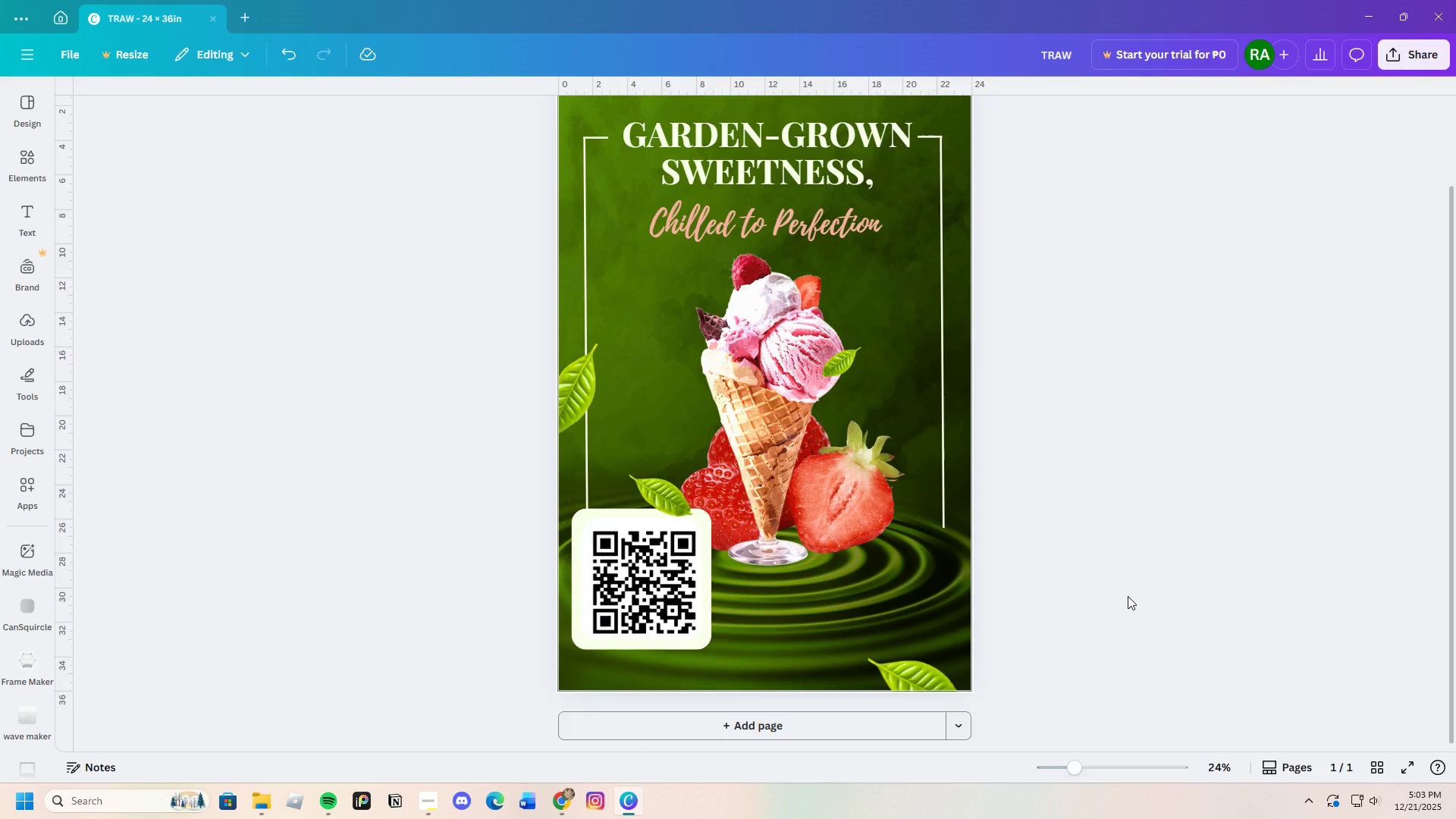 
wait(10.34)
 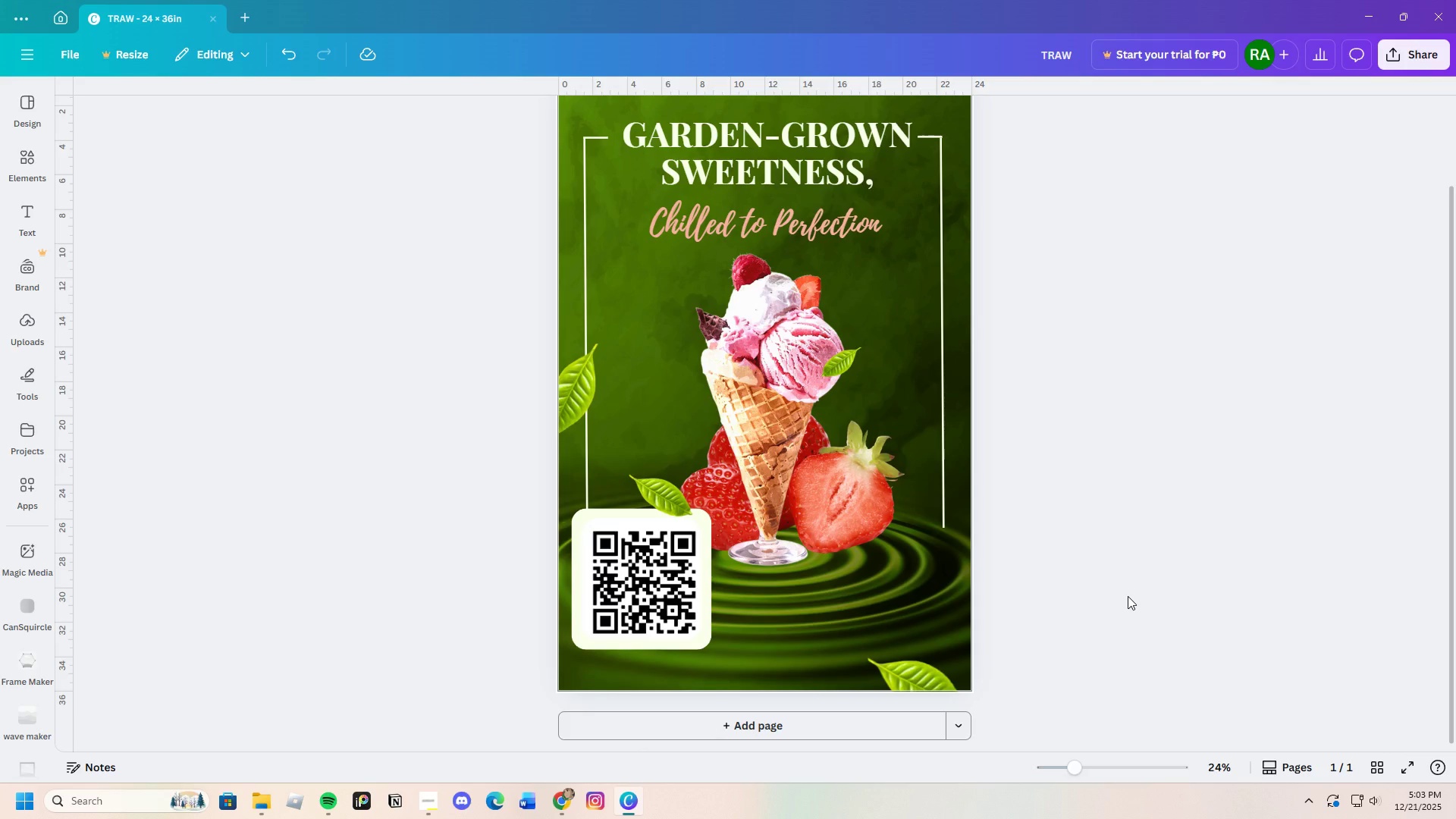 
left_click([670, 586])
 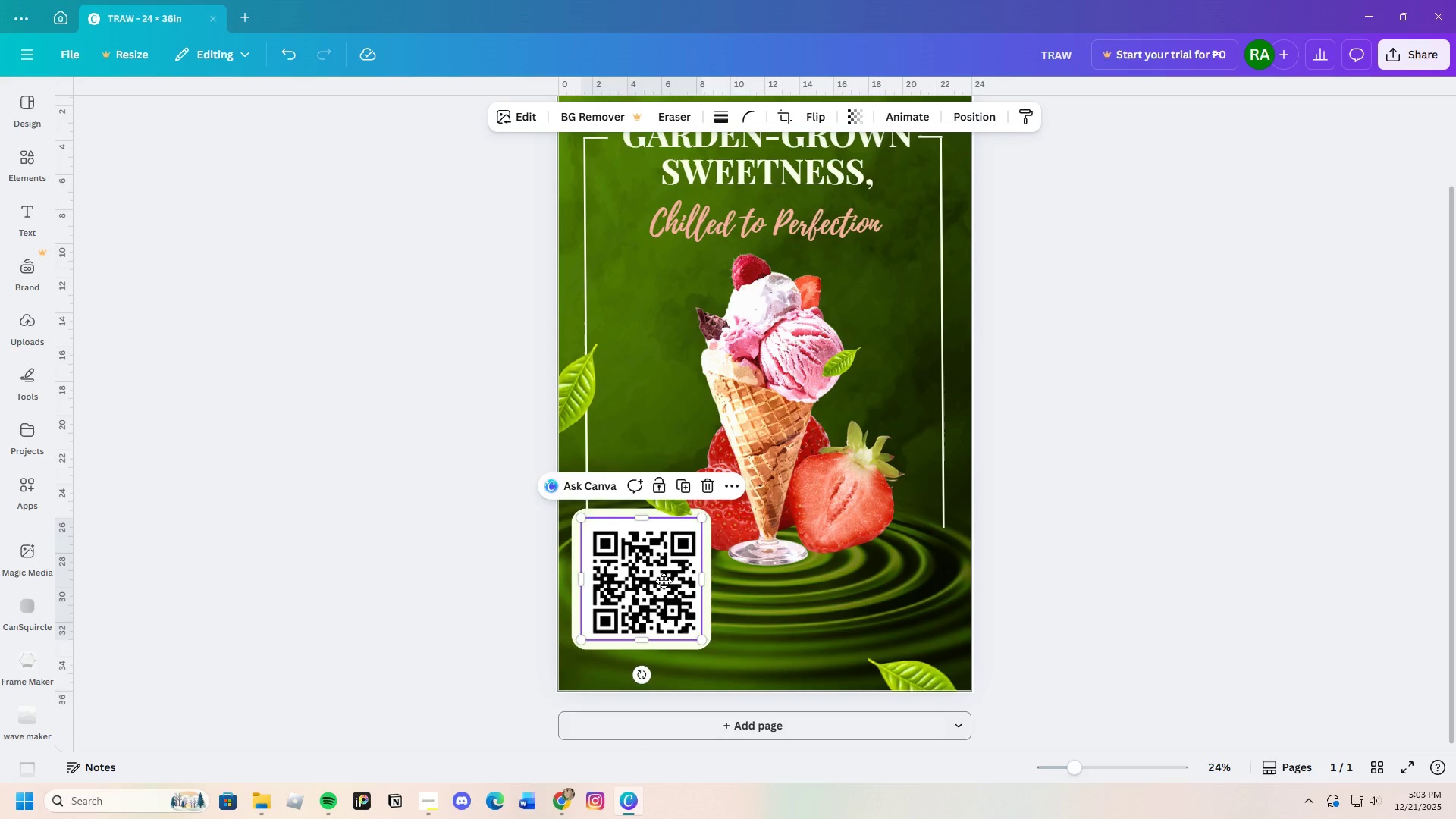 
left_click_drag(start_coordinate=[654, 581], to_coordinate=[778, 581])
 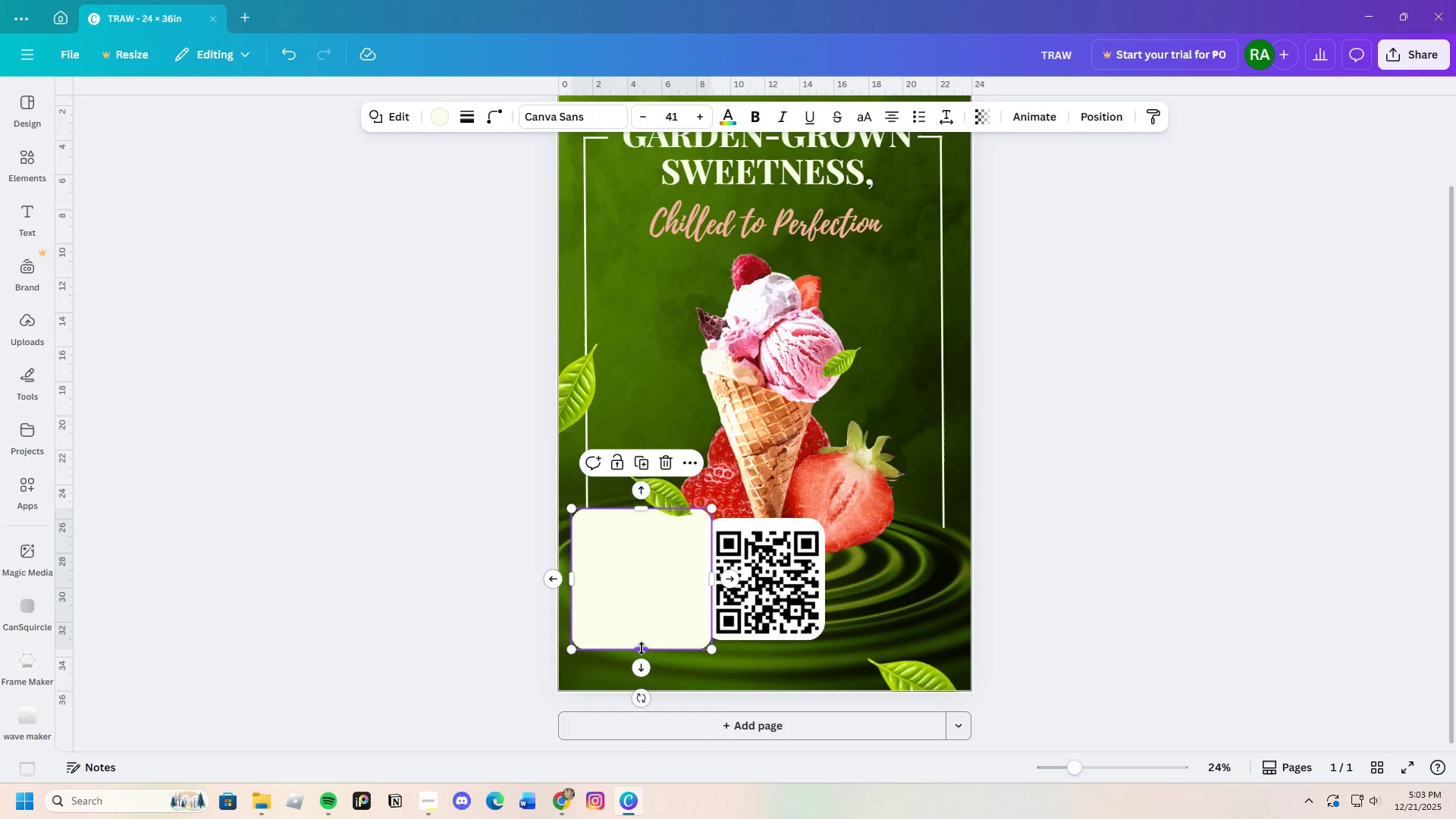 
left_click_drag(start_coordinate=[642, 648], to_coordinate=[649, 628])
 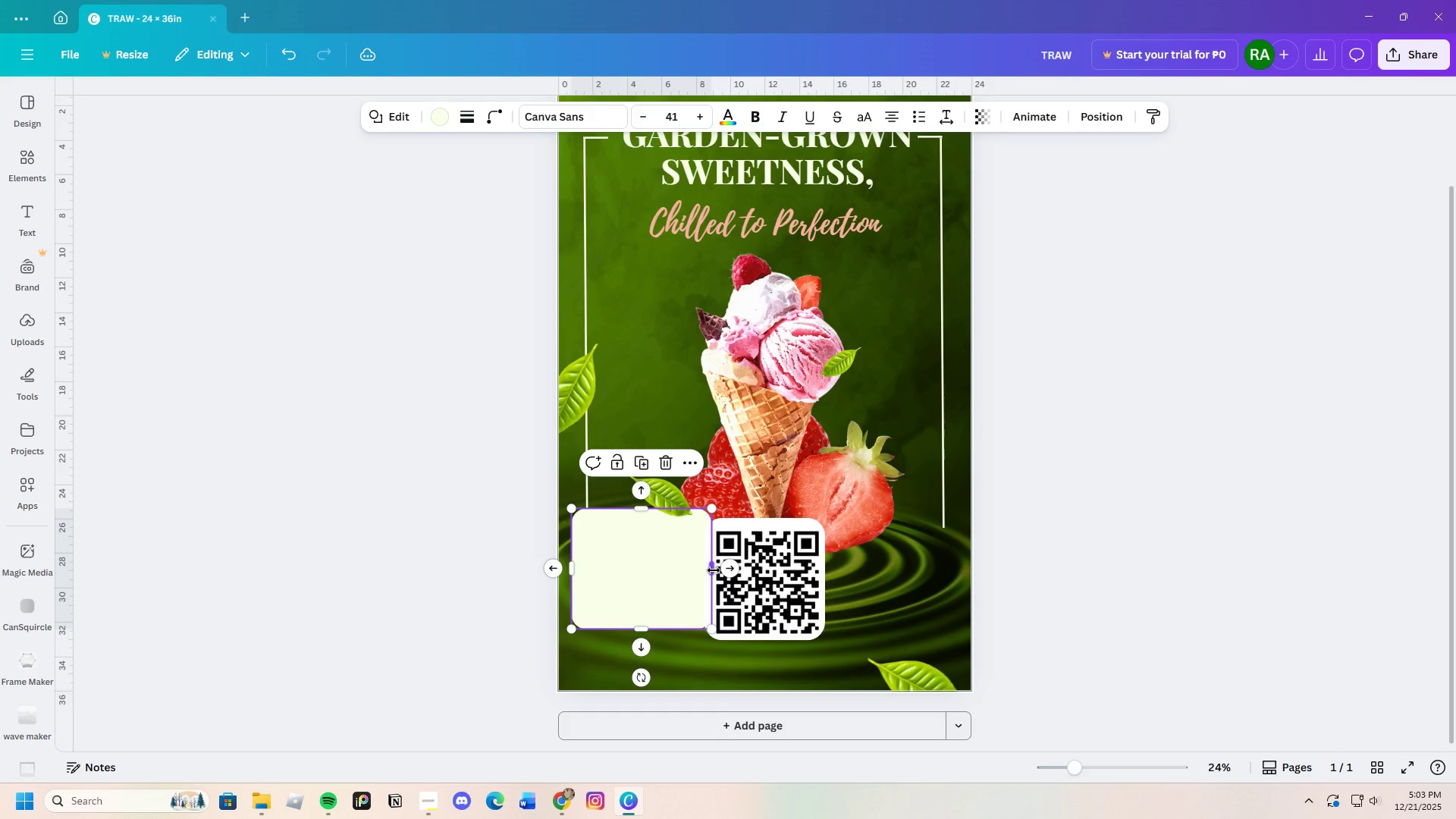 
left_click_drag(start_coordinate=[714, 570], to_coordinate=[697, 569])
 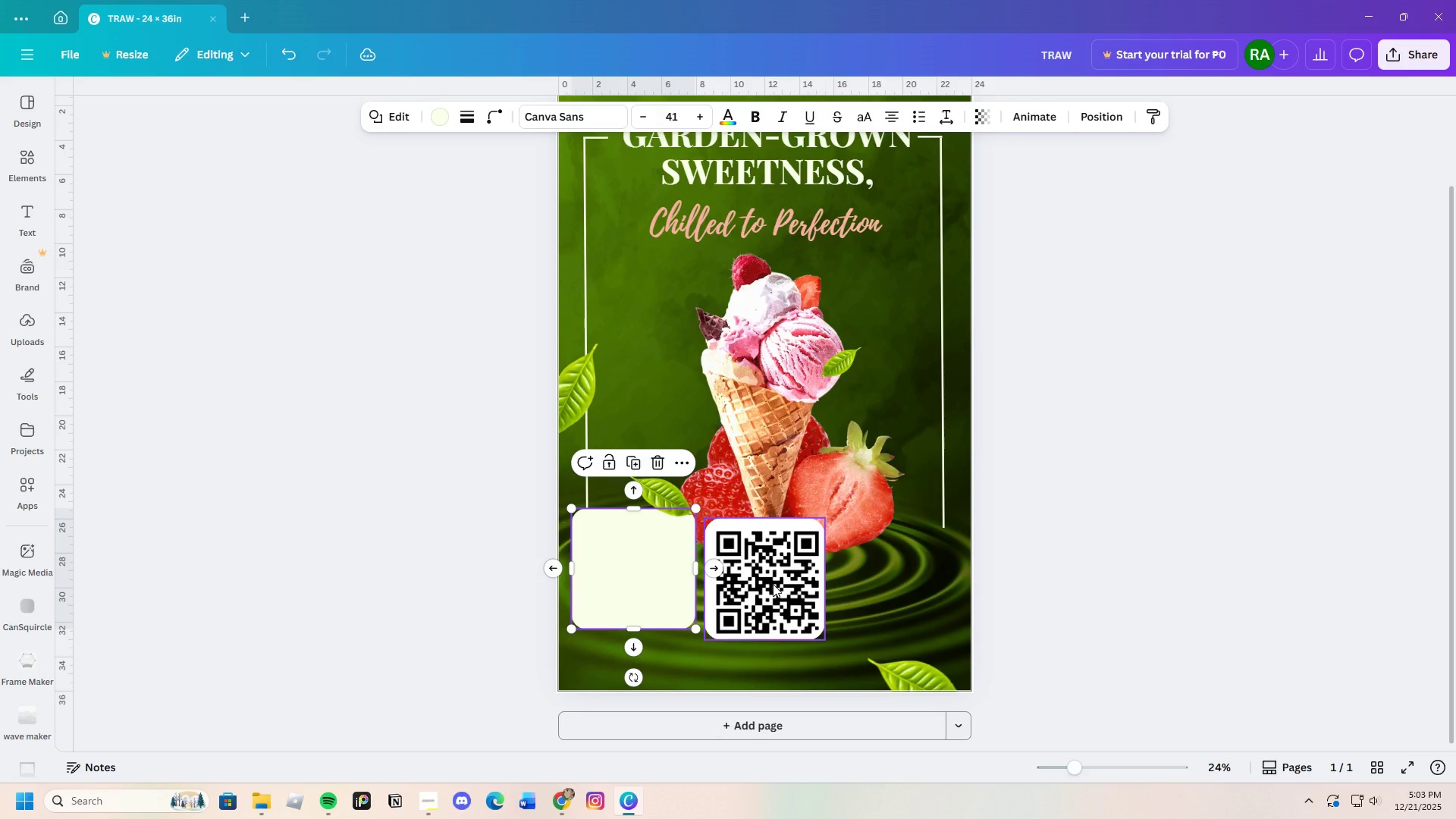 
left_click([773, 584])
 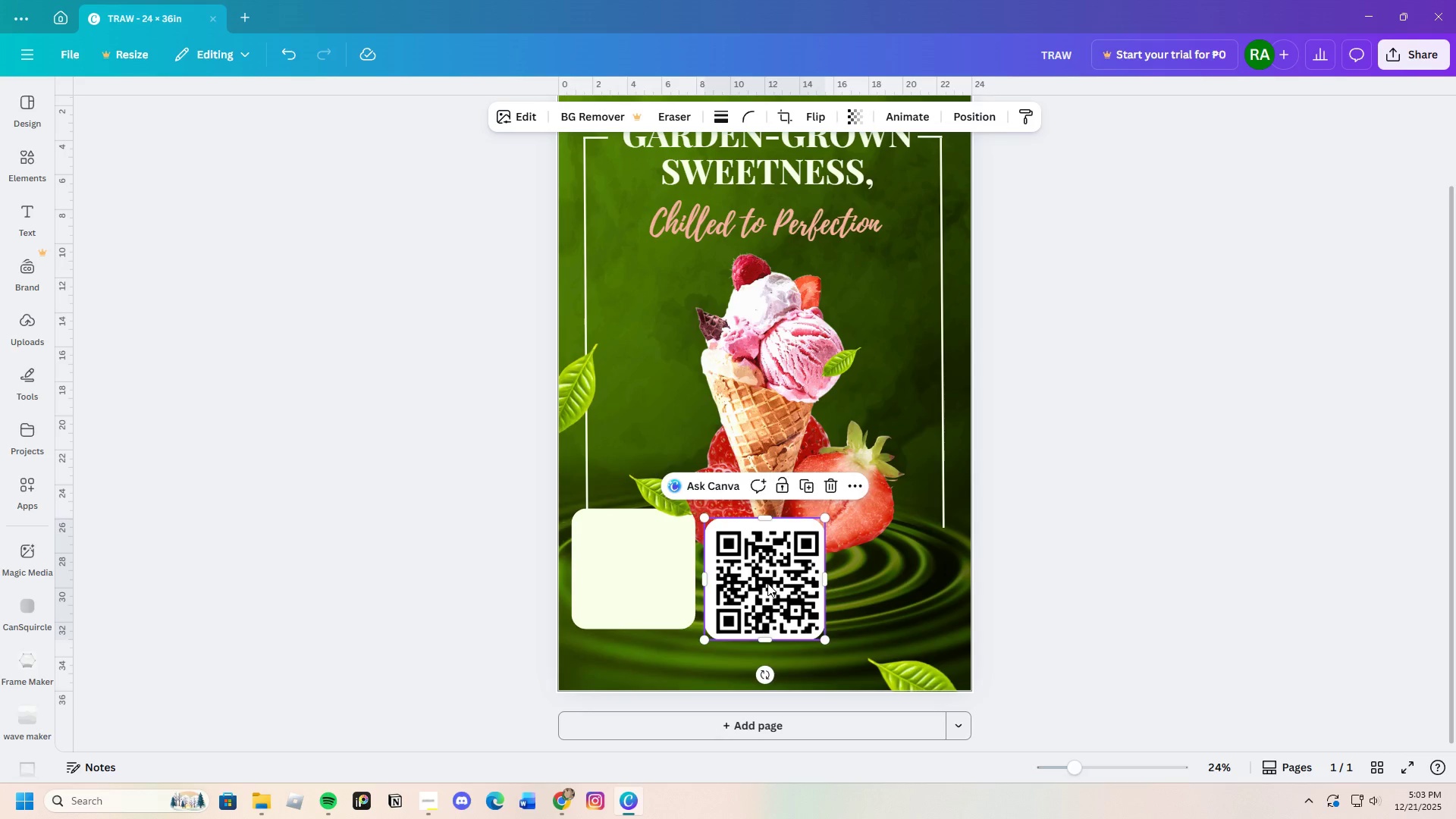 
left_click_drag(start_coordinate=[773, 584], to_coordinate=[669, 576])
 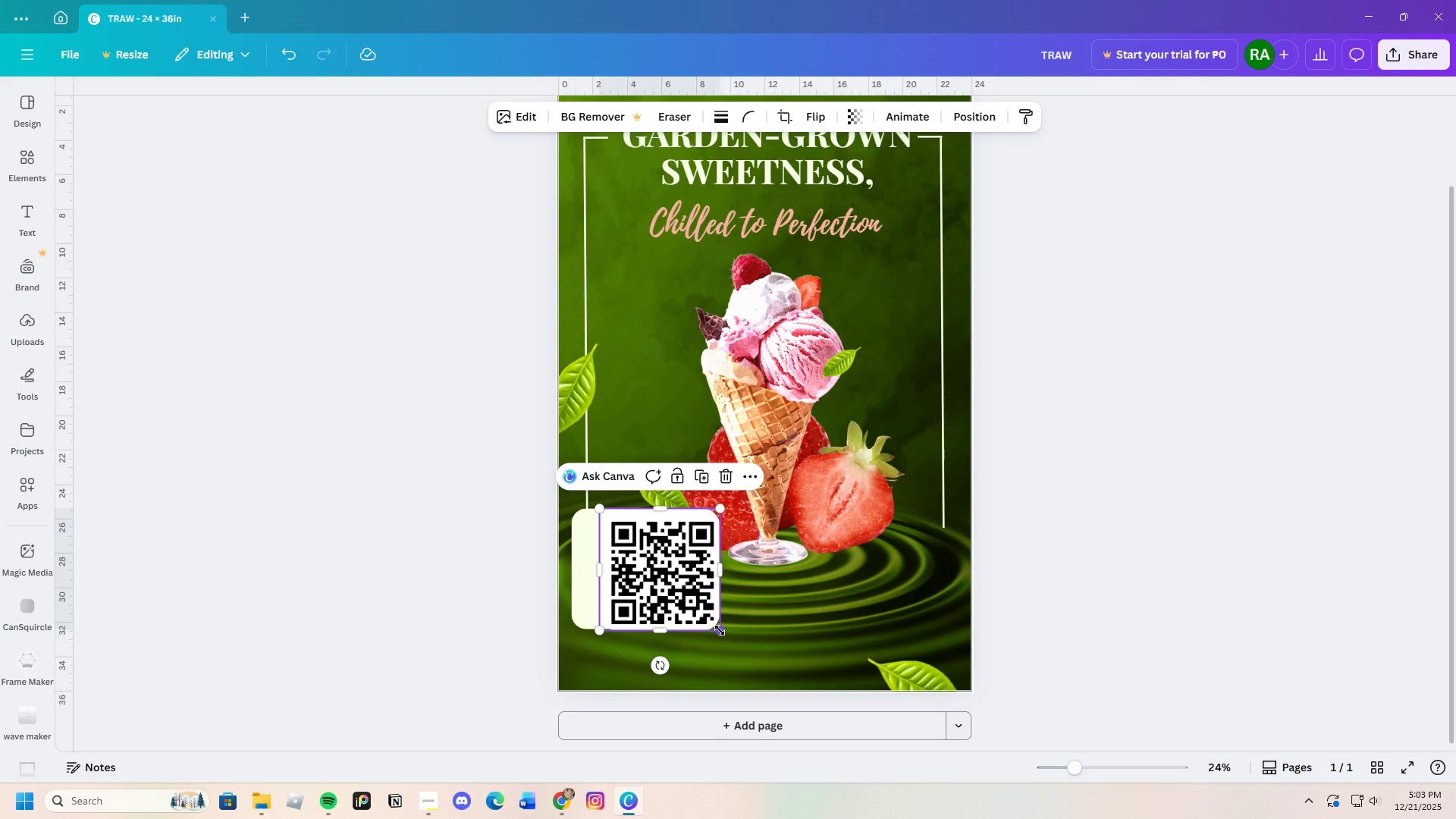 
left_click_drag(start_coordinate=[720, 631], to_coordinate=[686, 607])
 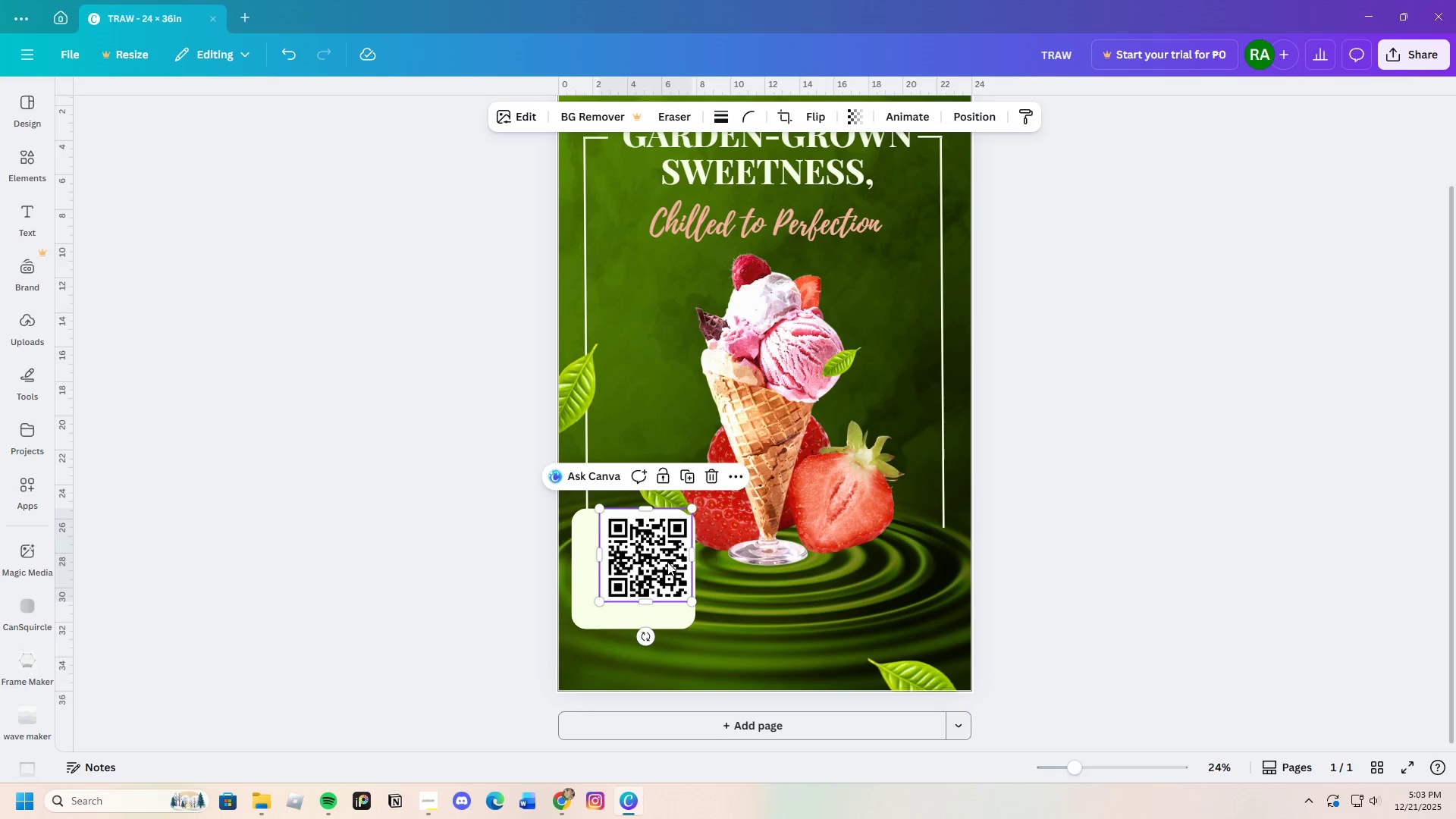 
left_click_drag(start_coordinate=[668, 562], to_coordinate=[660, 575])
 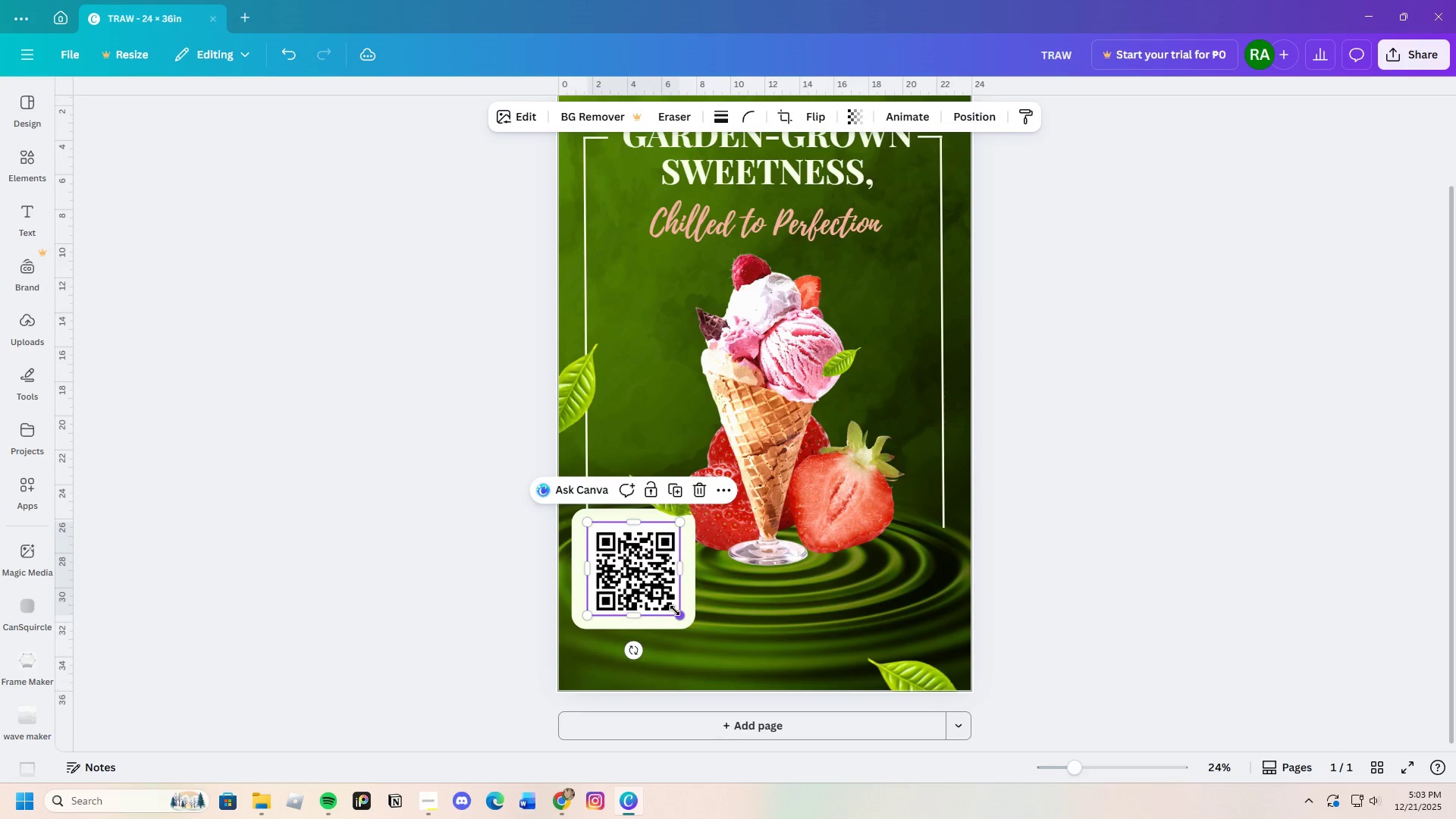 
left_click_drag(start_coordinate=[675, 610], to_coordinate=[682, 618])
 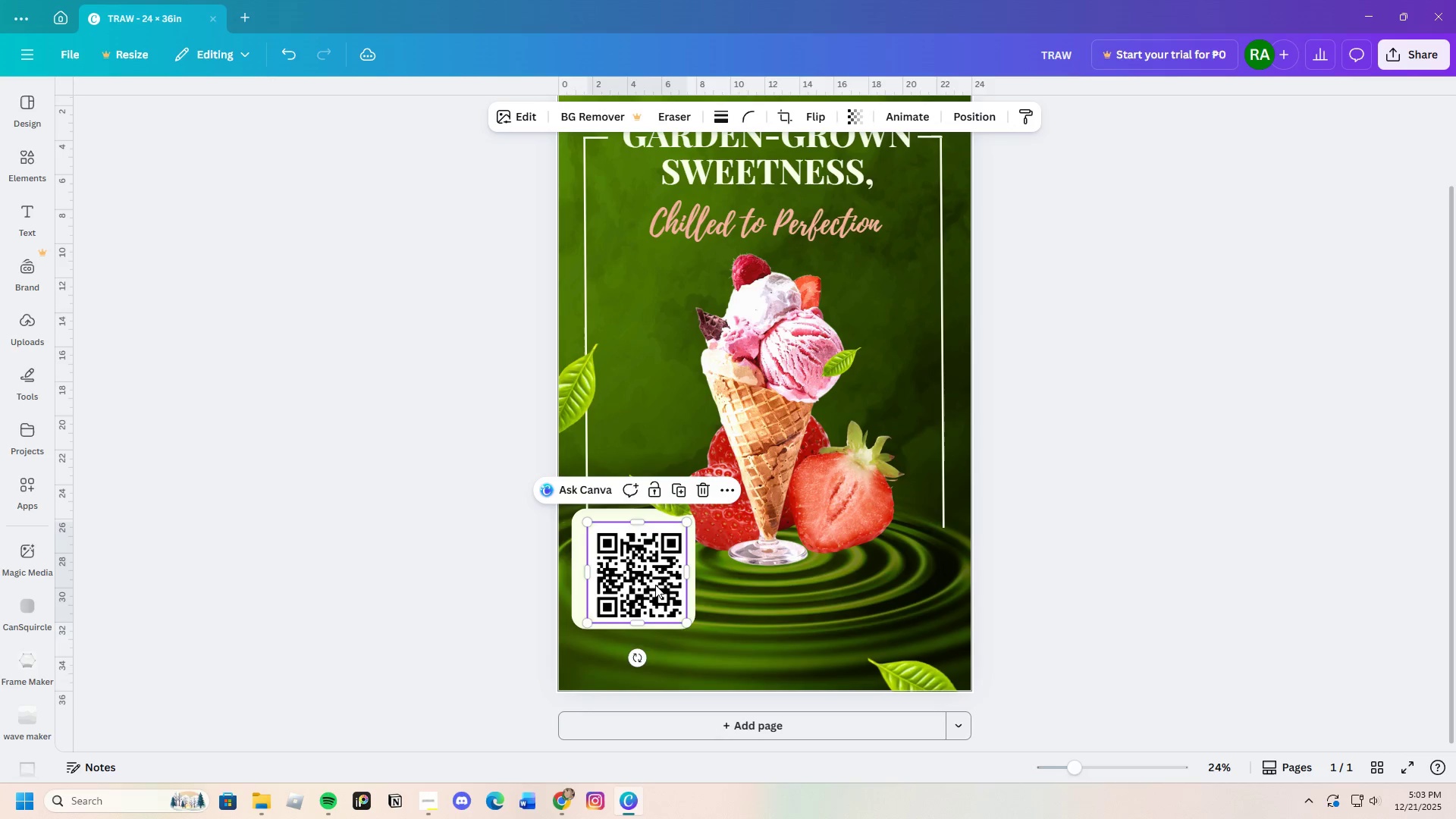 
left_click_drag(start_coordinate=[655, 585], to_coordinate=[651, 583])
 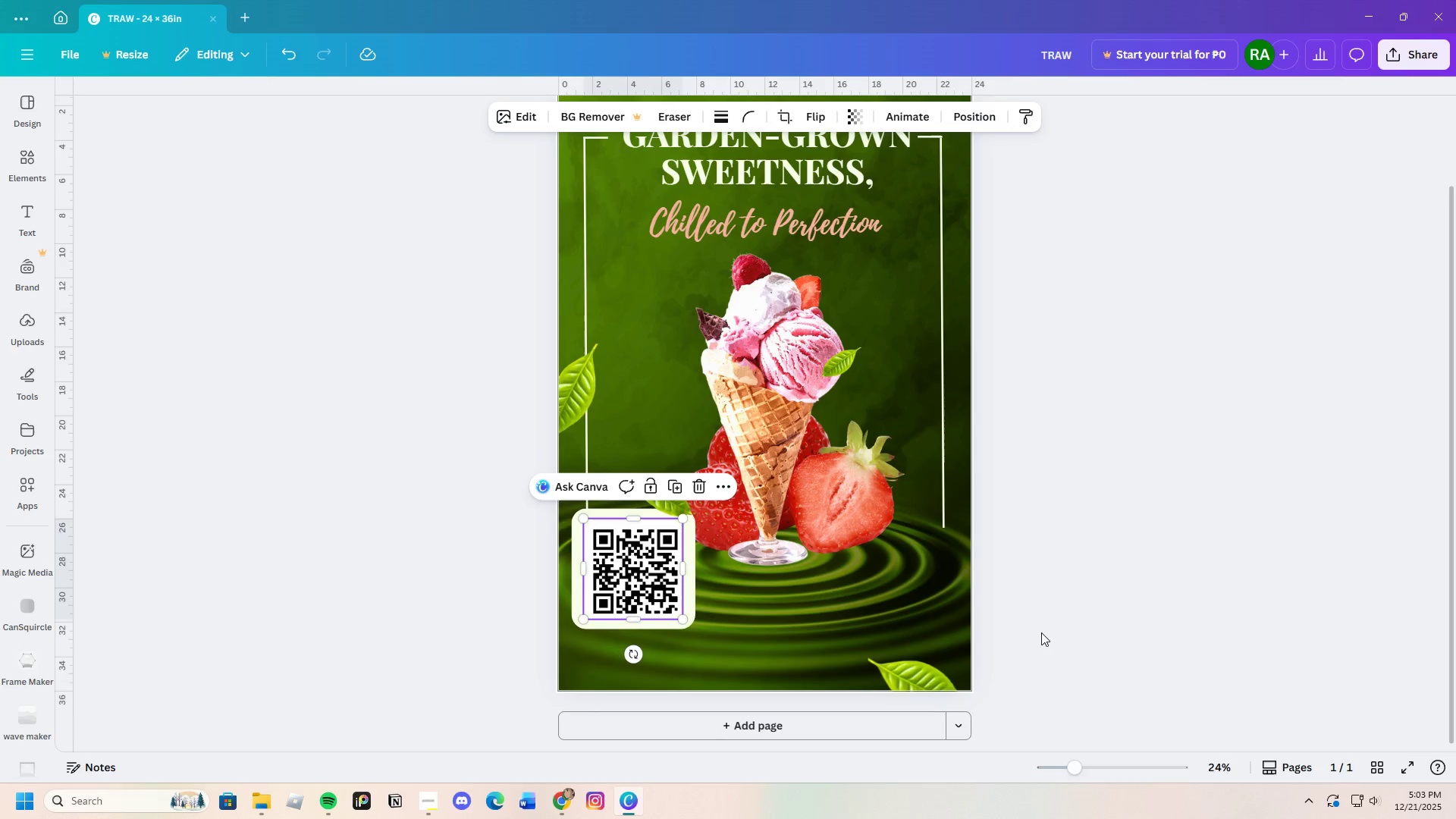 
left_click([1044, 632])
 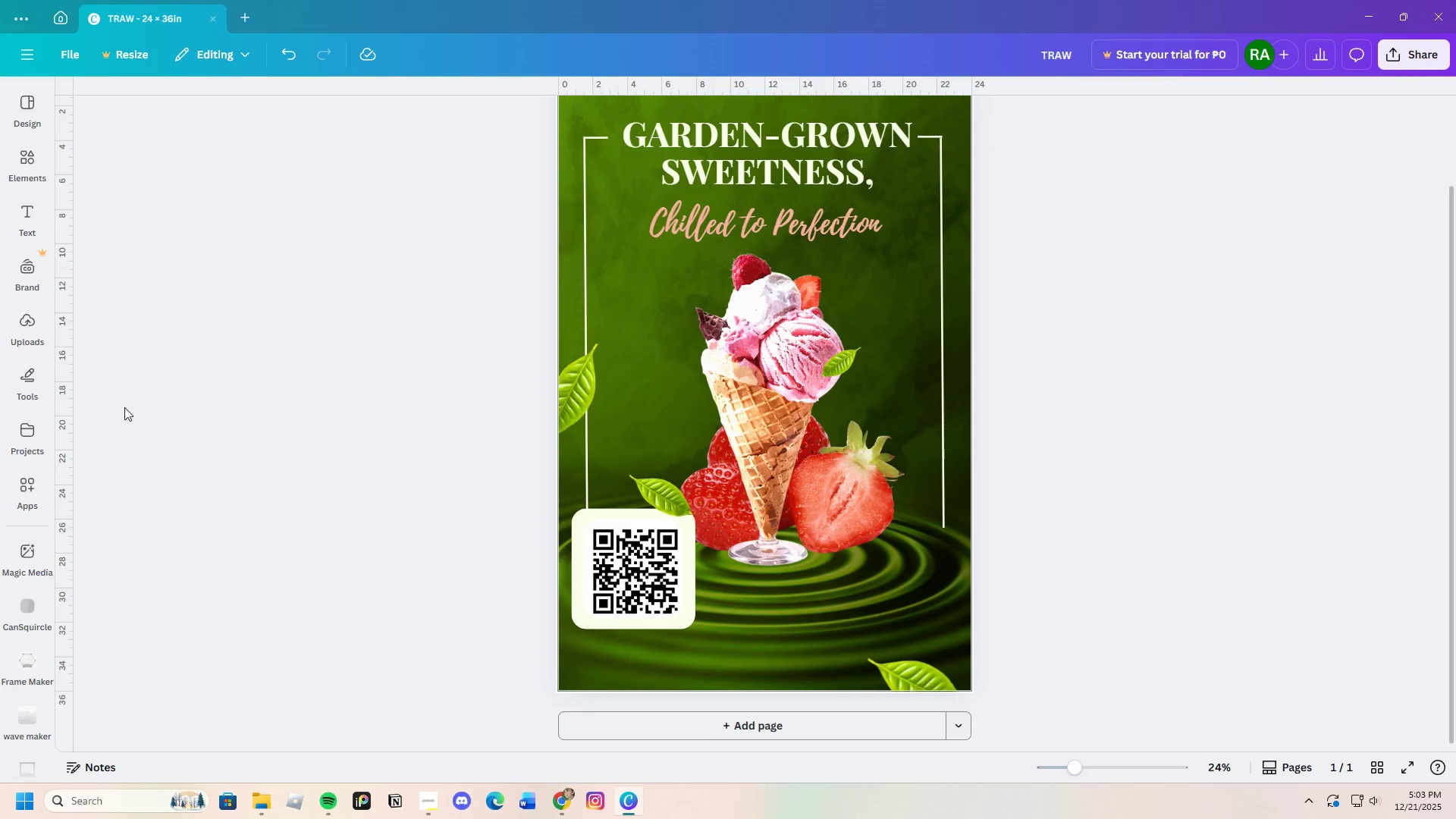 
left_click([23, 215])
 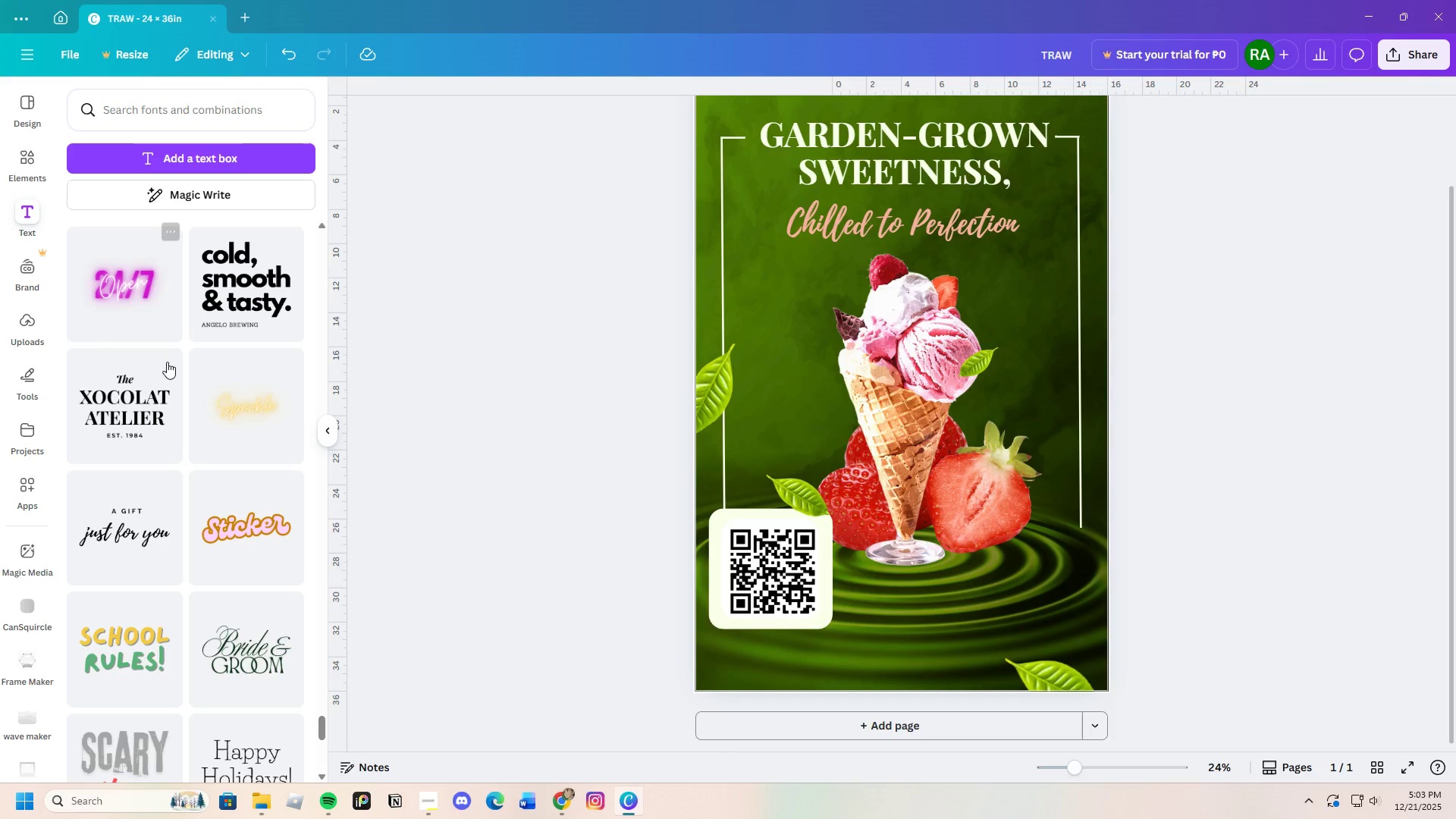 
mouse_move([230, 504])
 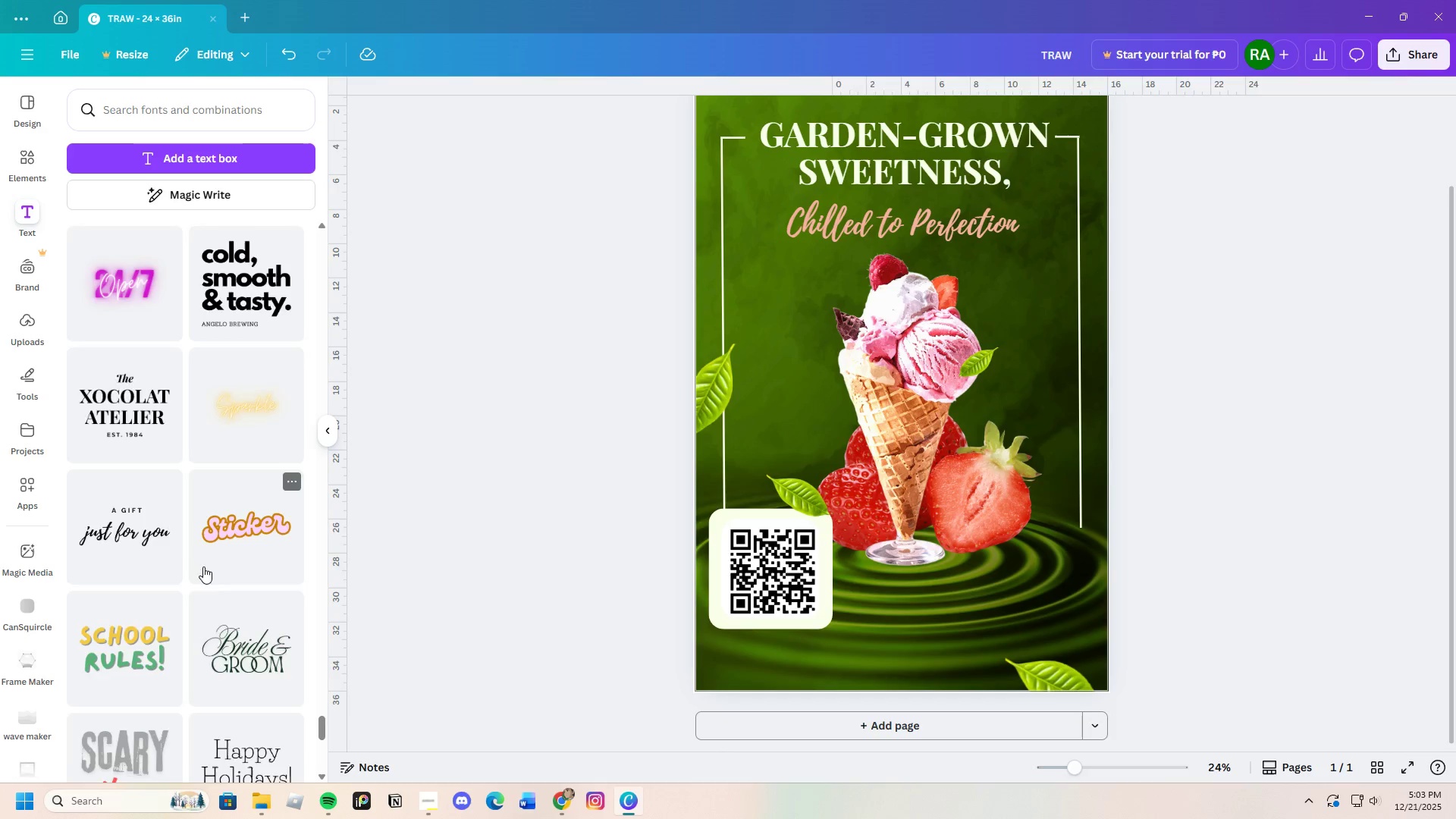 
scroll: coordinate [195, 570], scroll_direction: down, amount: 6.0
 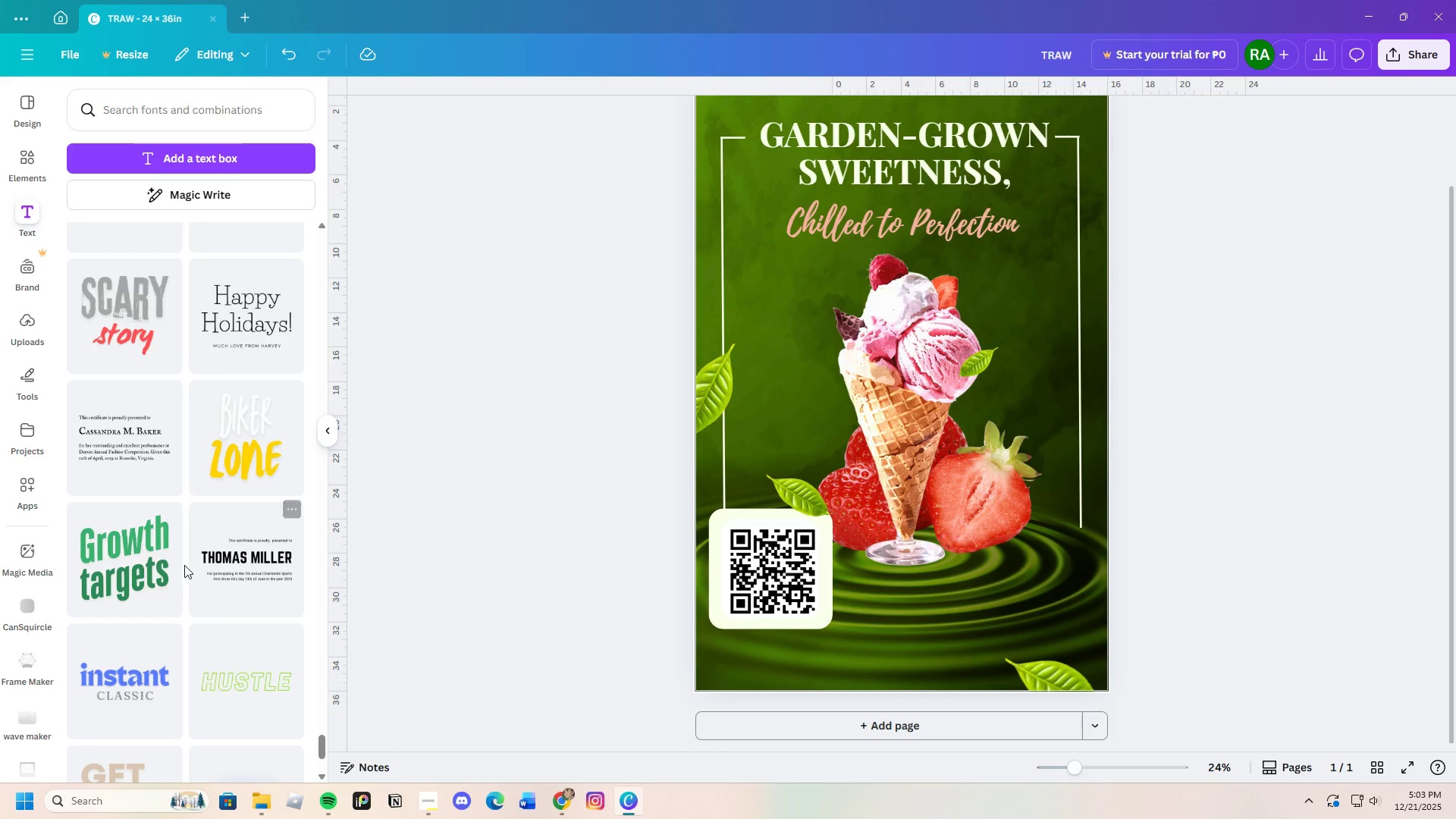 
scroll: coordinate [182, 563], scroll_direction: up, amount: 3.0
 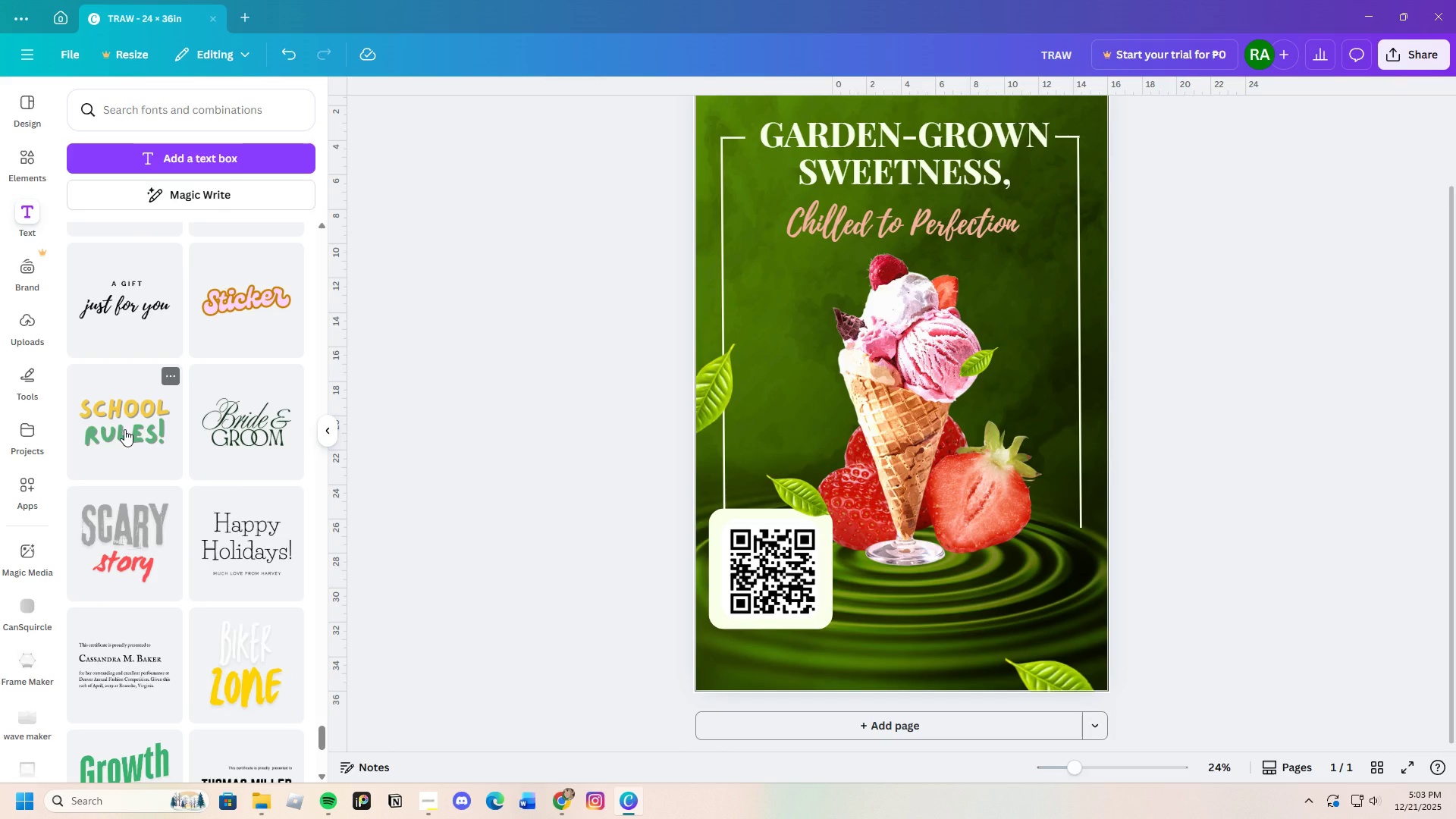 
left_click([124, 429])
 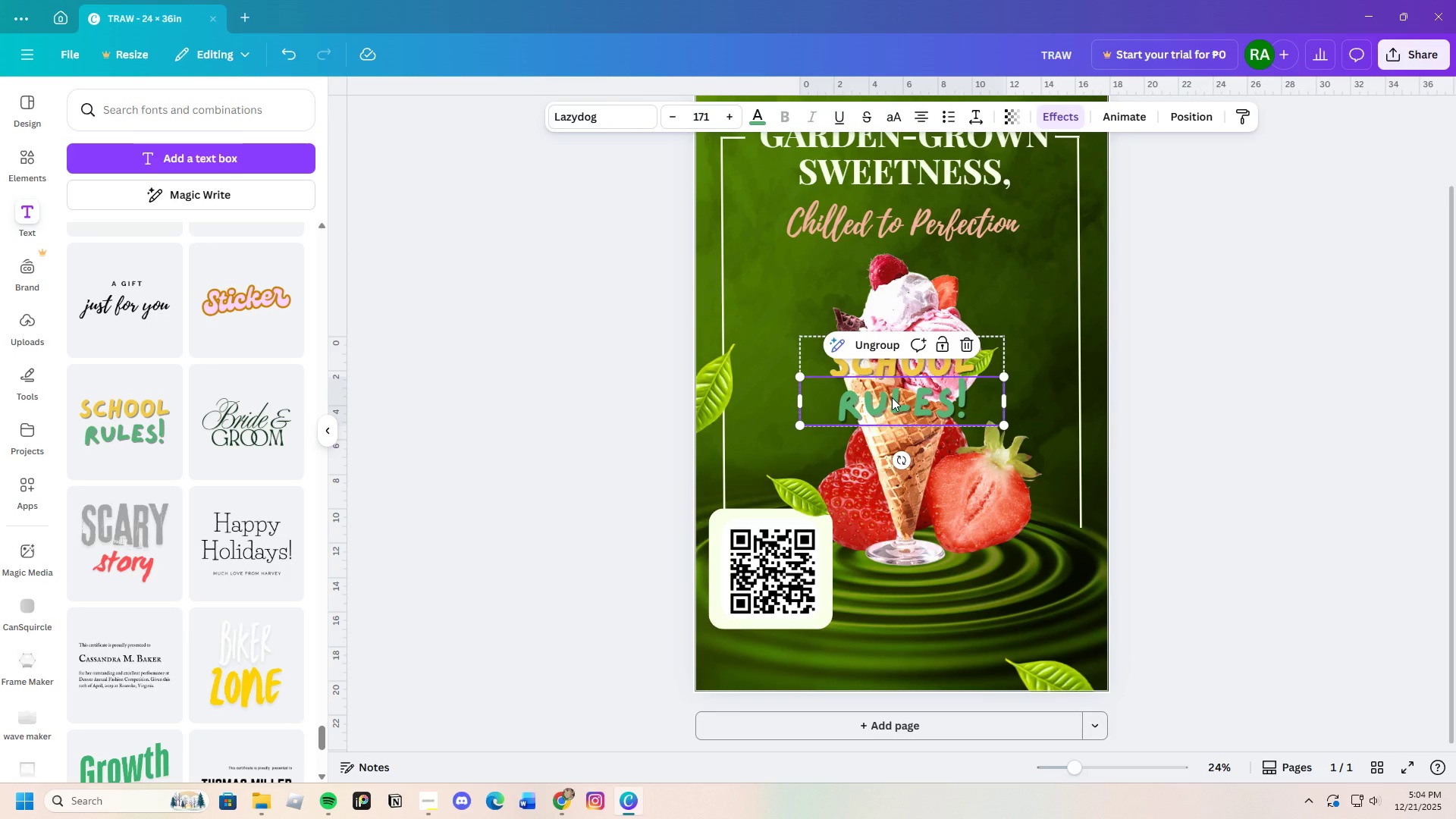 
key(Backspace)
 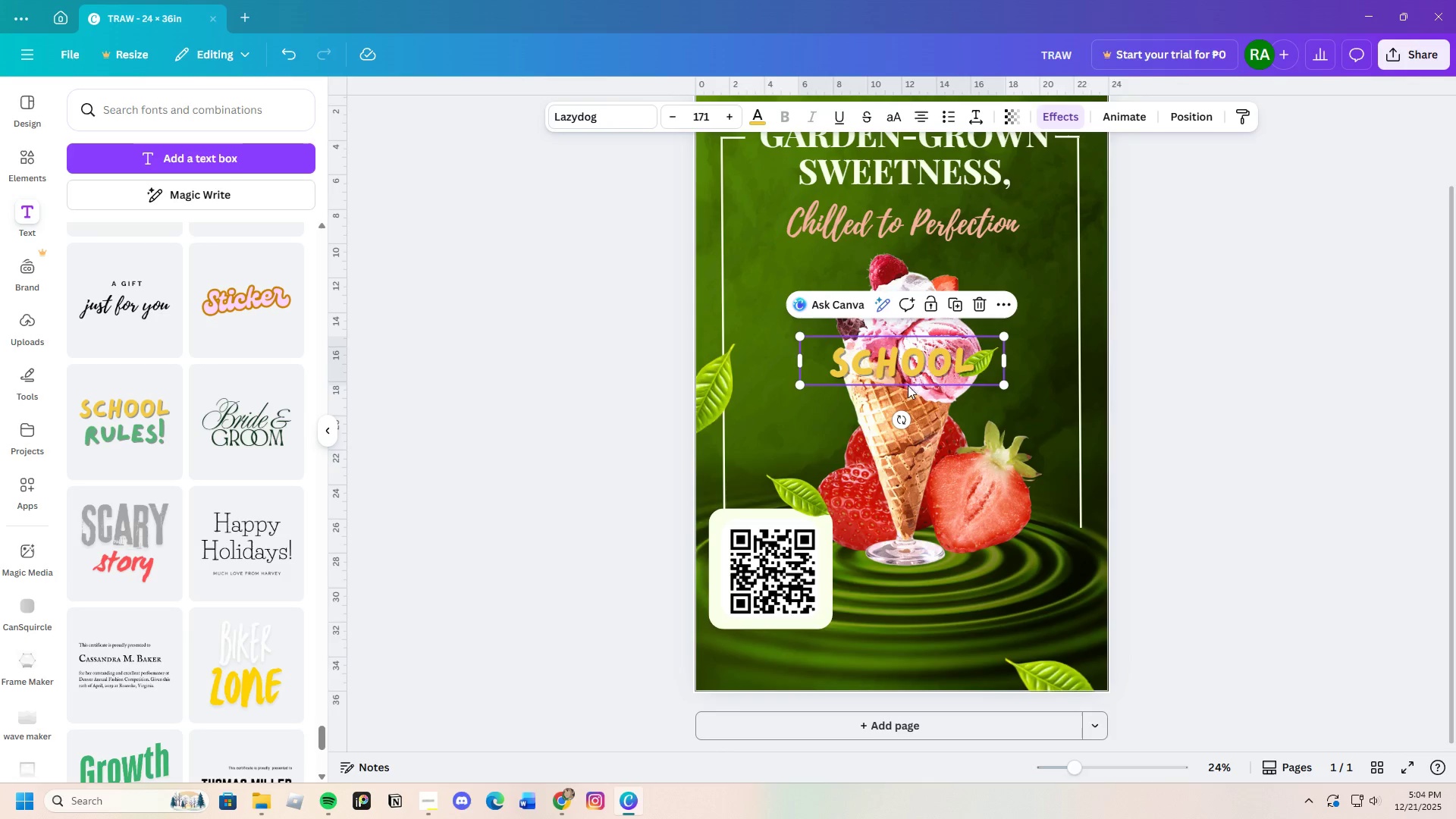 
left_click([937, 369])
 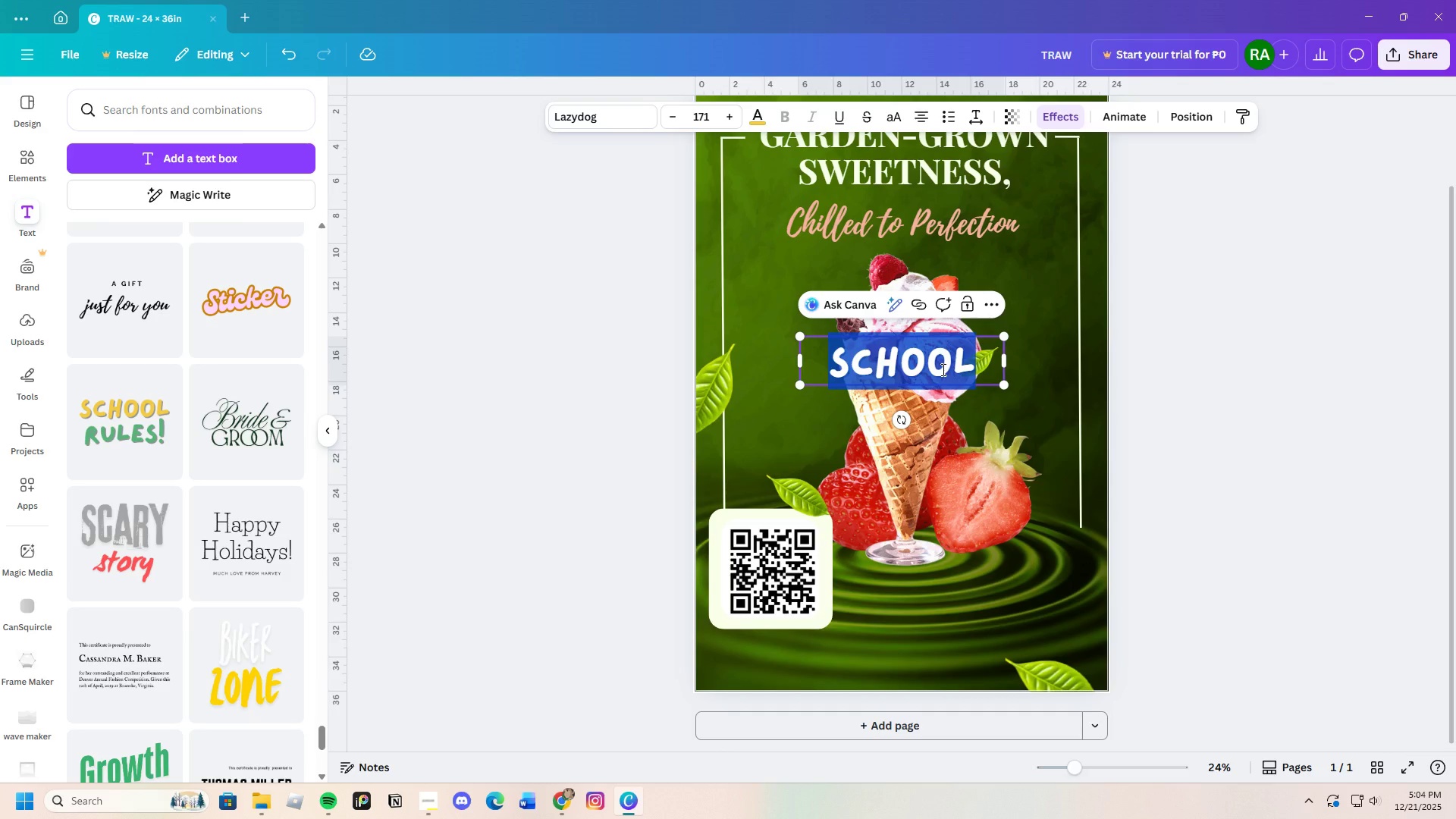 
key(Backspace)
type(Order Here)
 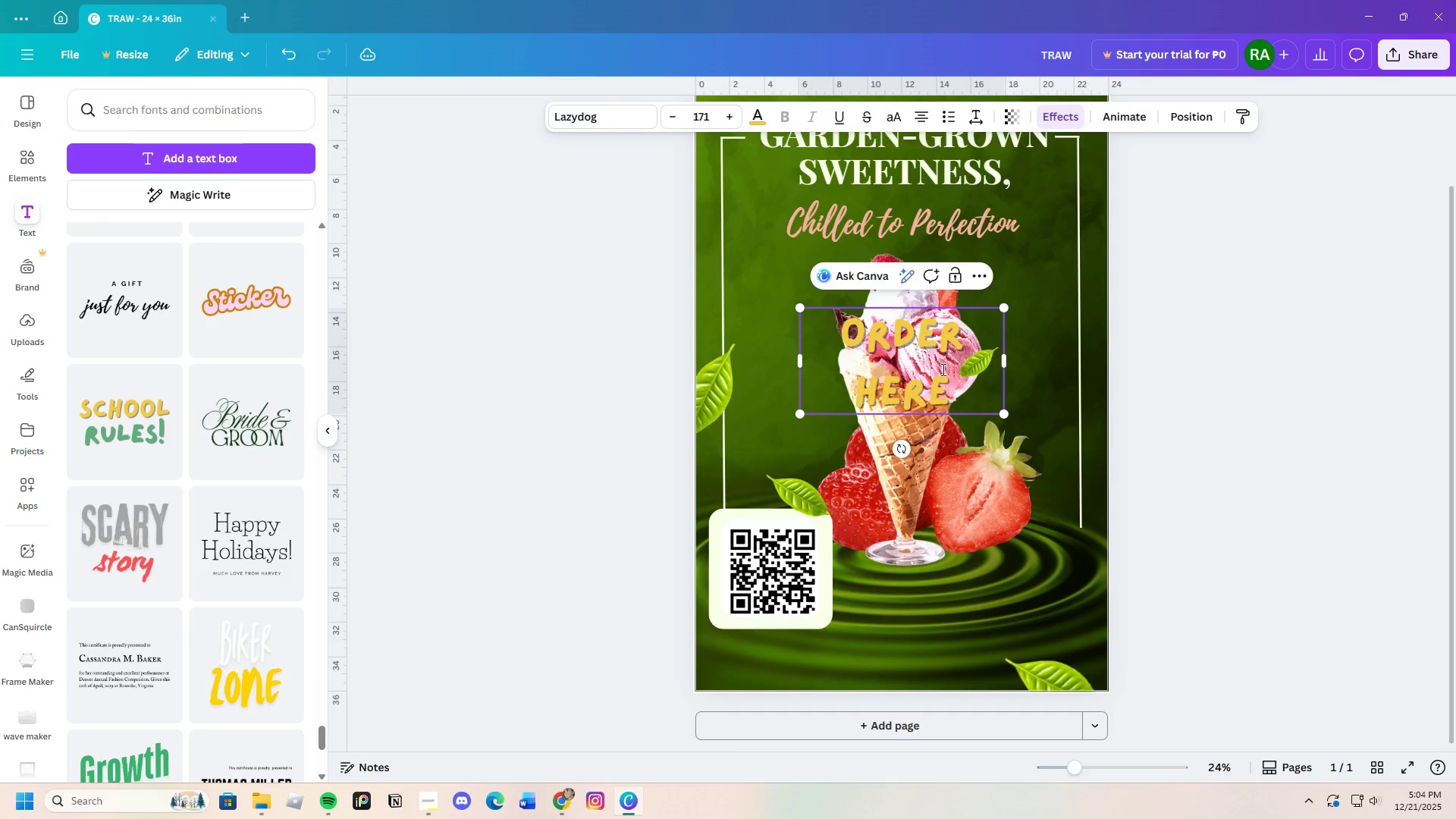 
left_click_drag(start_coordinate=[1006, 359], to_coordinate=[1051, 359])
 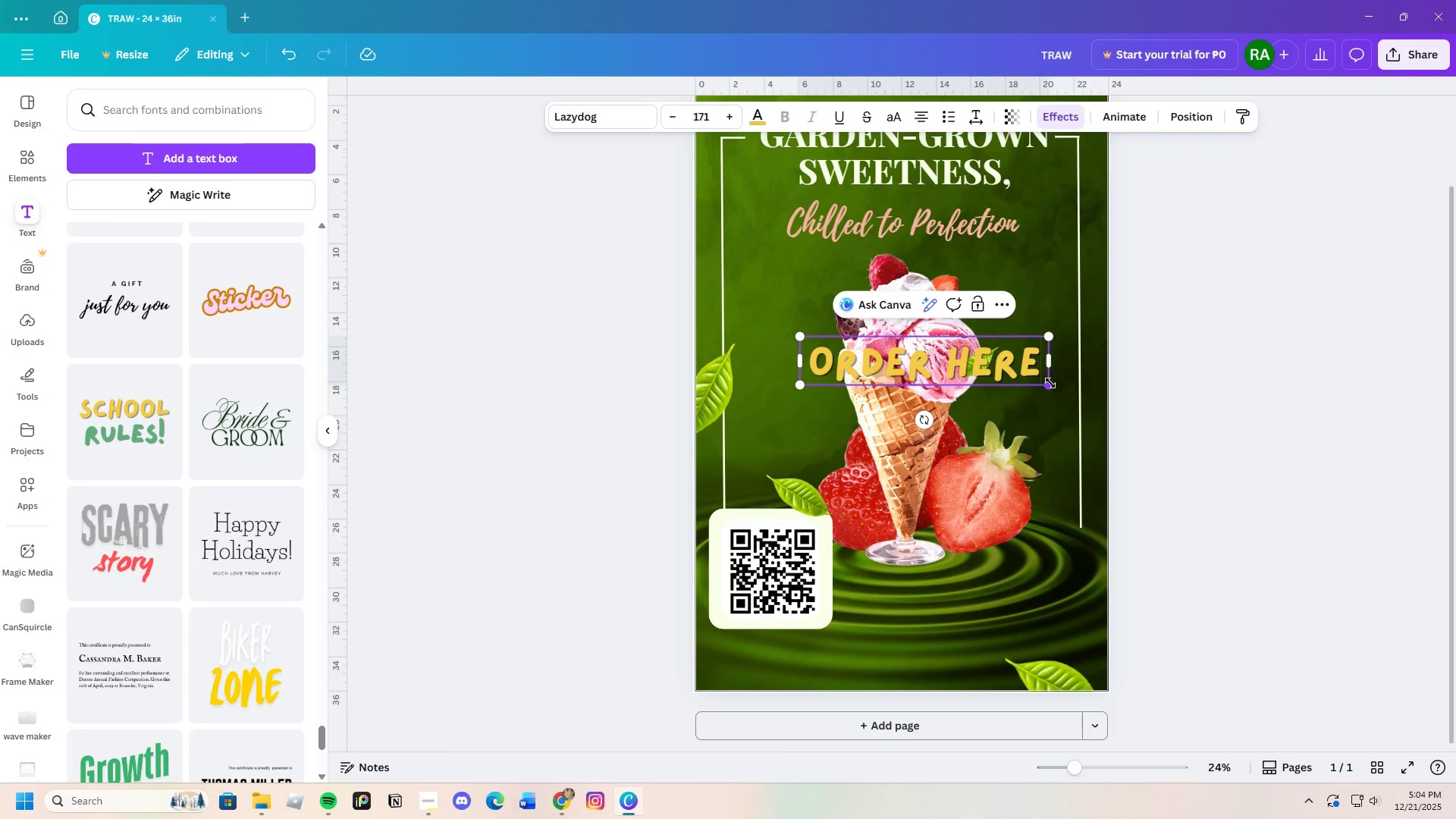 
left_click_drag(start_coordinate=[1050, 383], to_coordinate=[938, 350])
 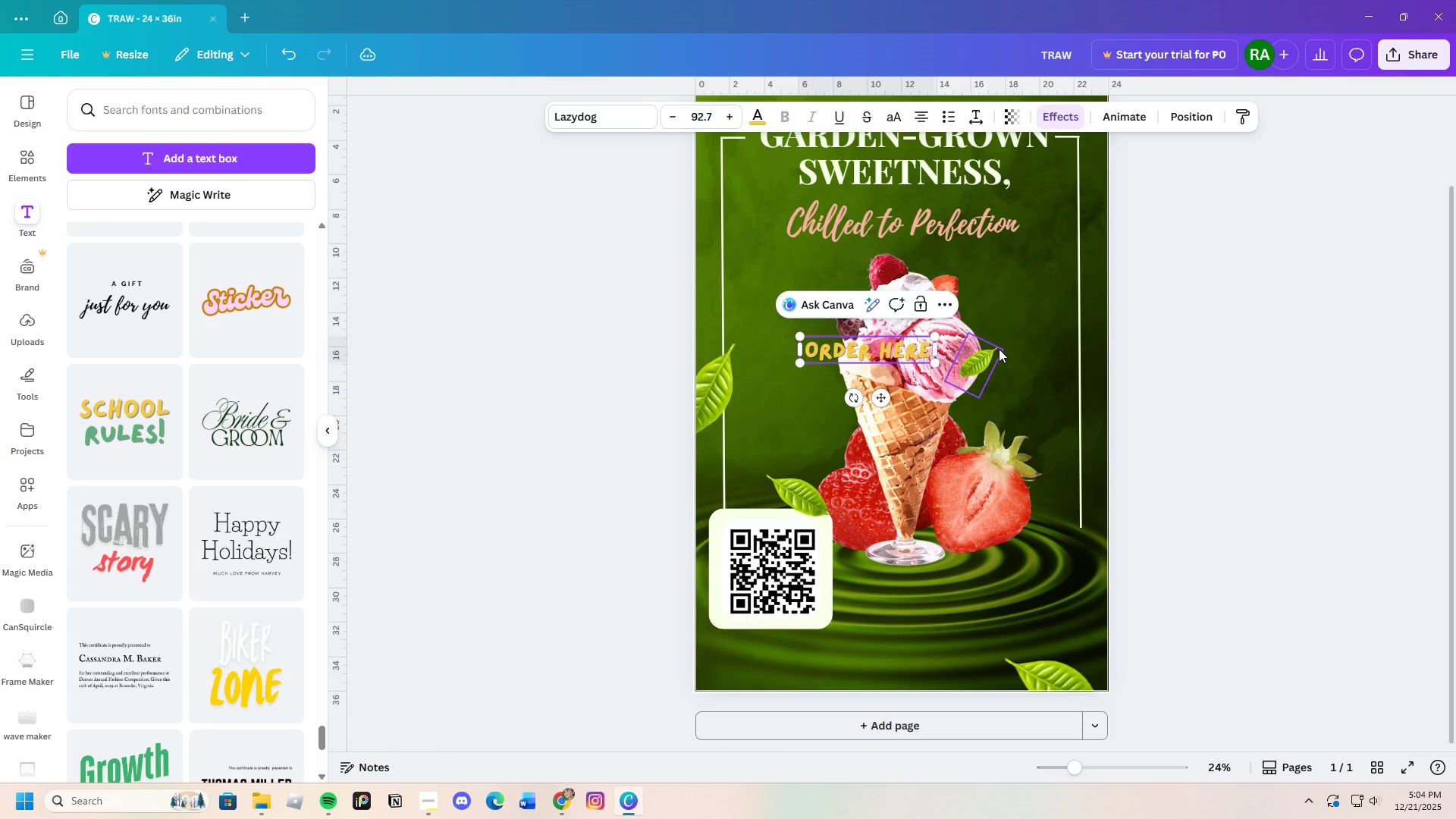 
left_click([999, 349])
 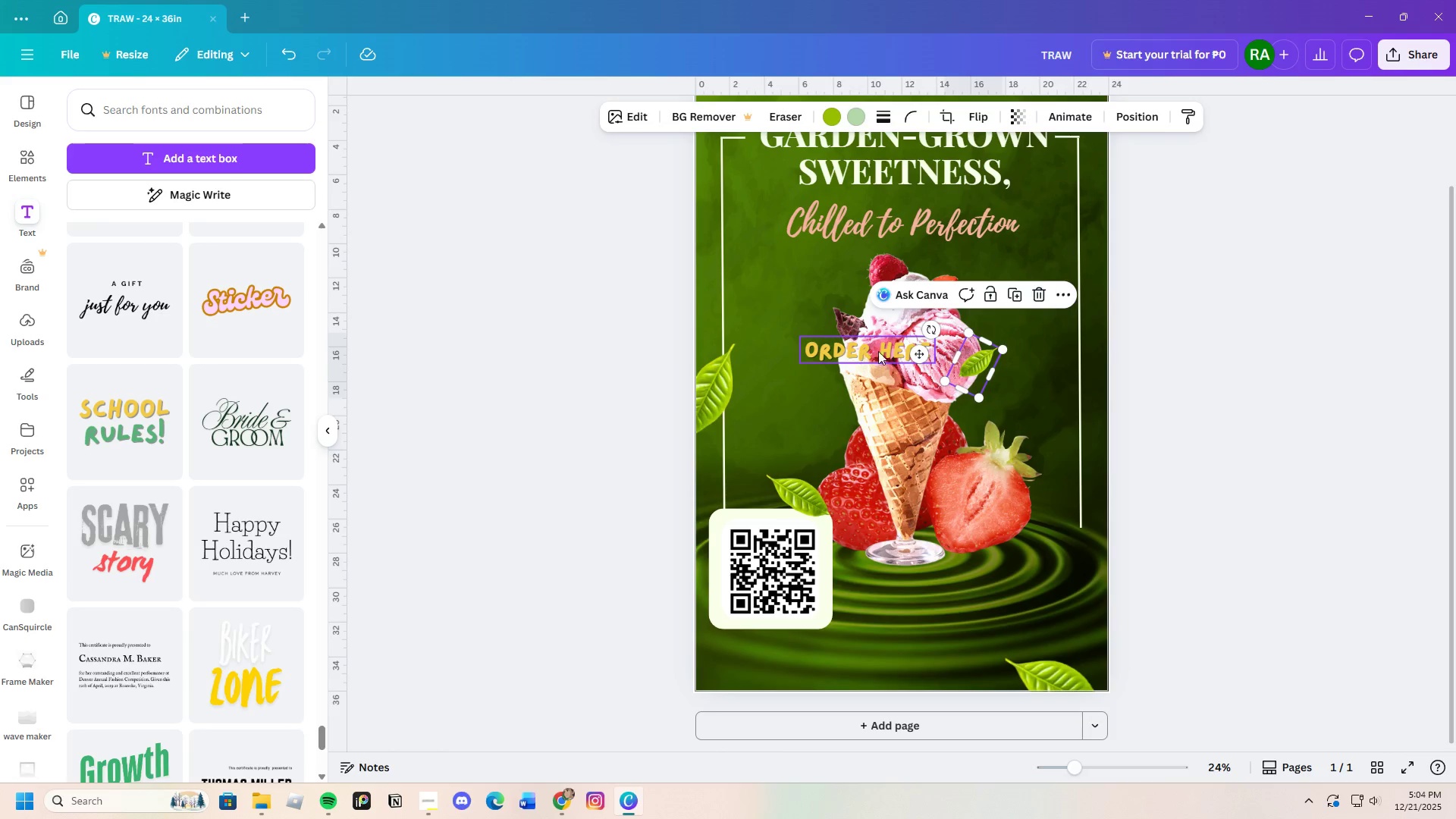 
left_click([871, 350])
 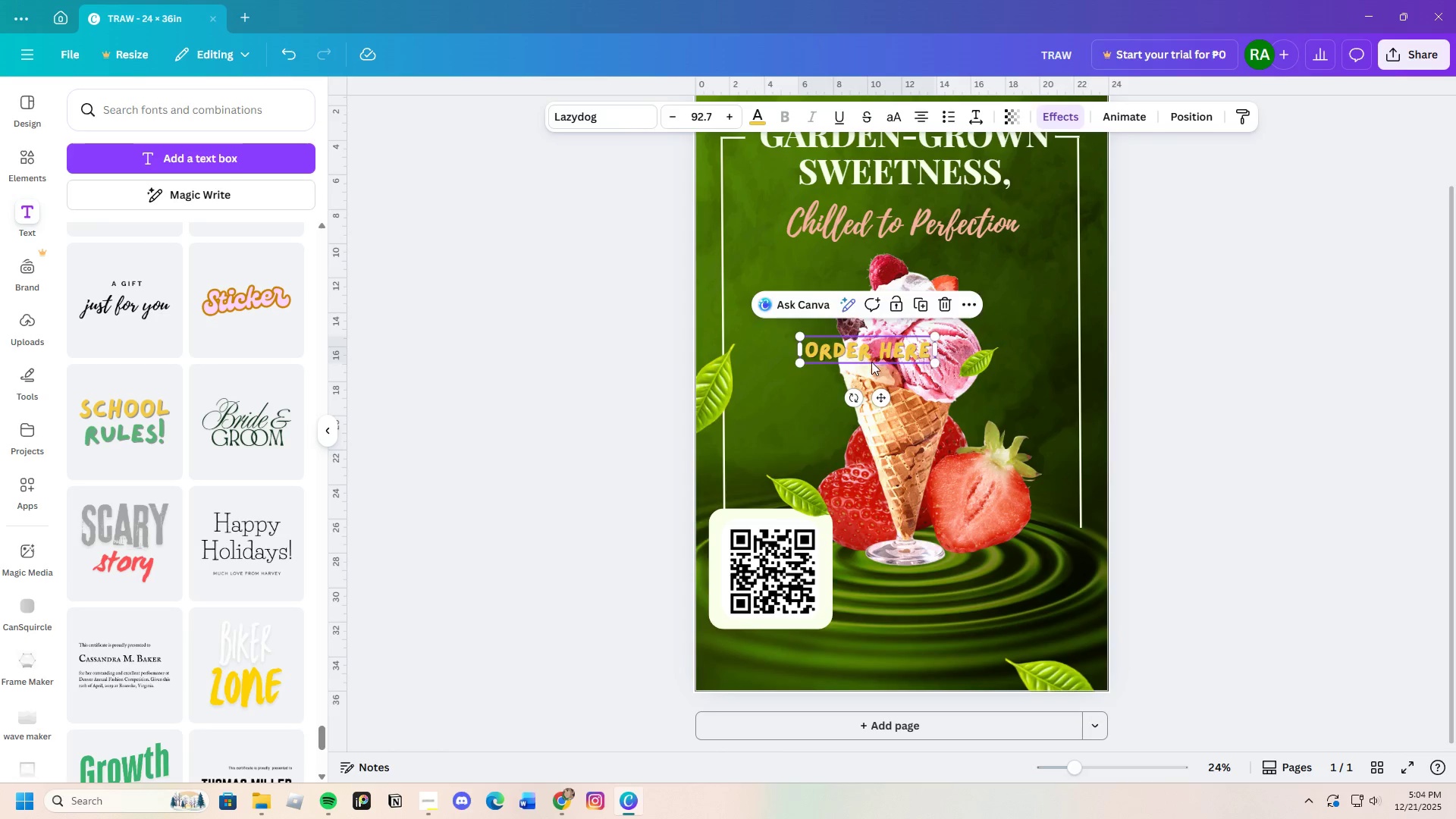 
left_click_drag(start_coordinate=[871, 350], to_coordinate=[783, 652])
 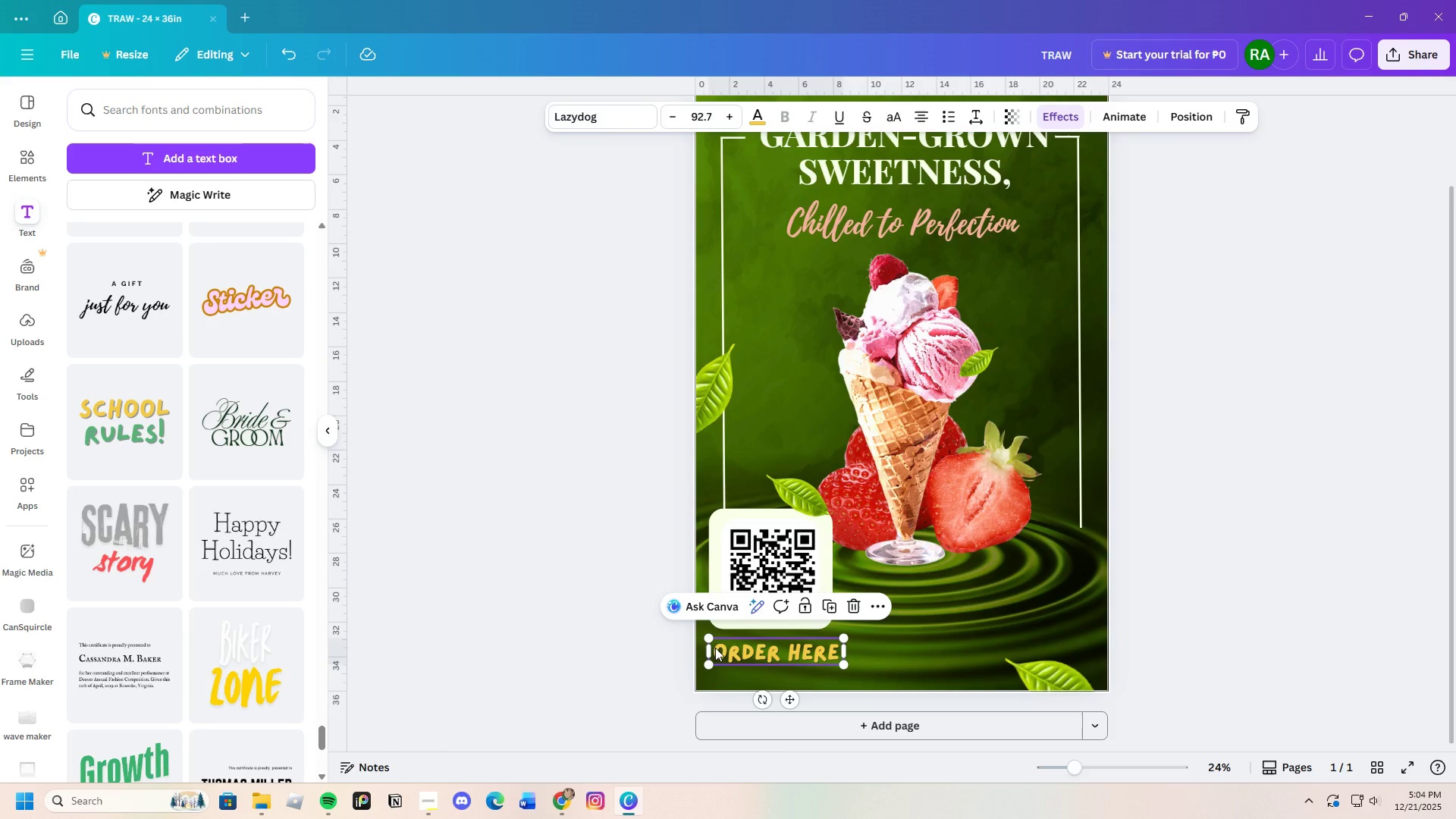 
left_click([715, 648])
 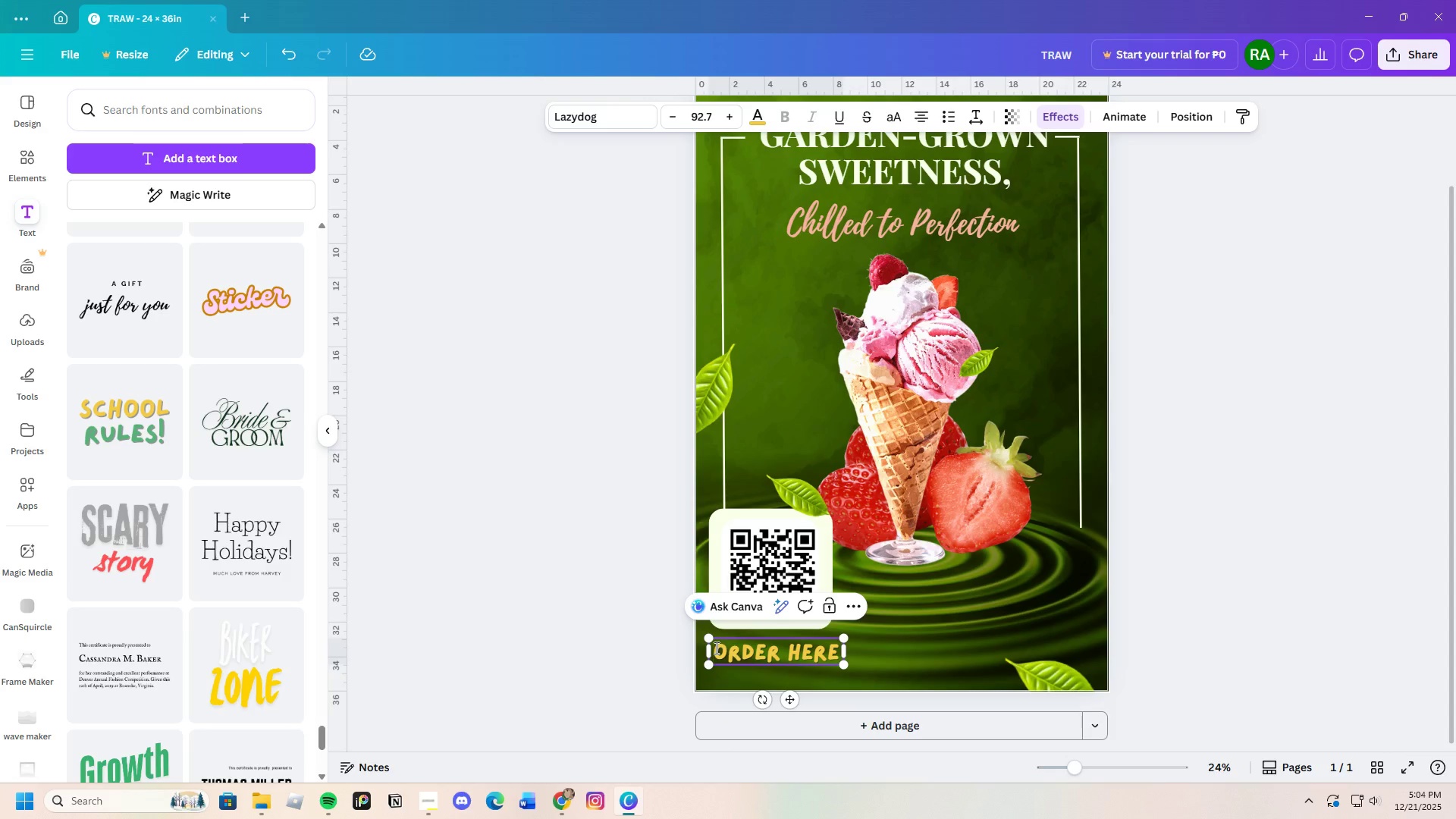 
left_click_drag(start_coordinate=[715, 648], to_coordinate=[843, 646])
 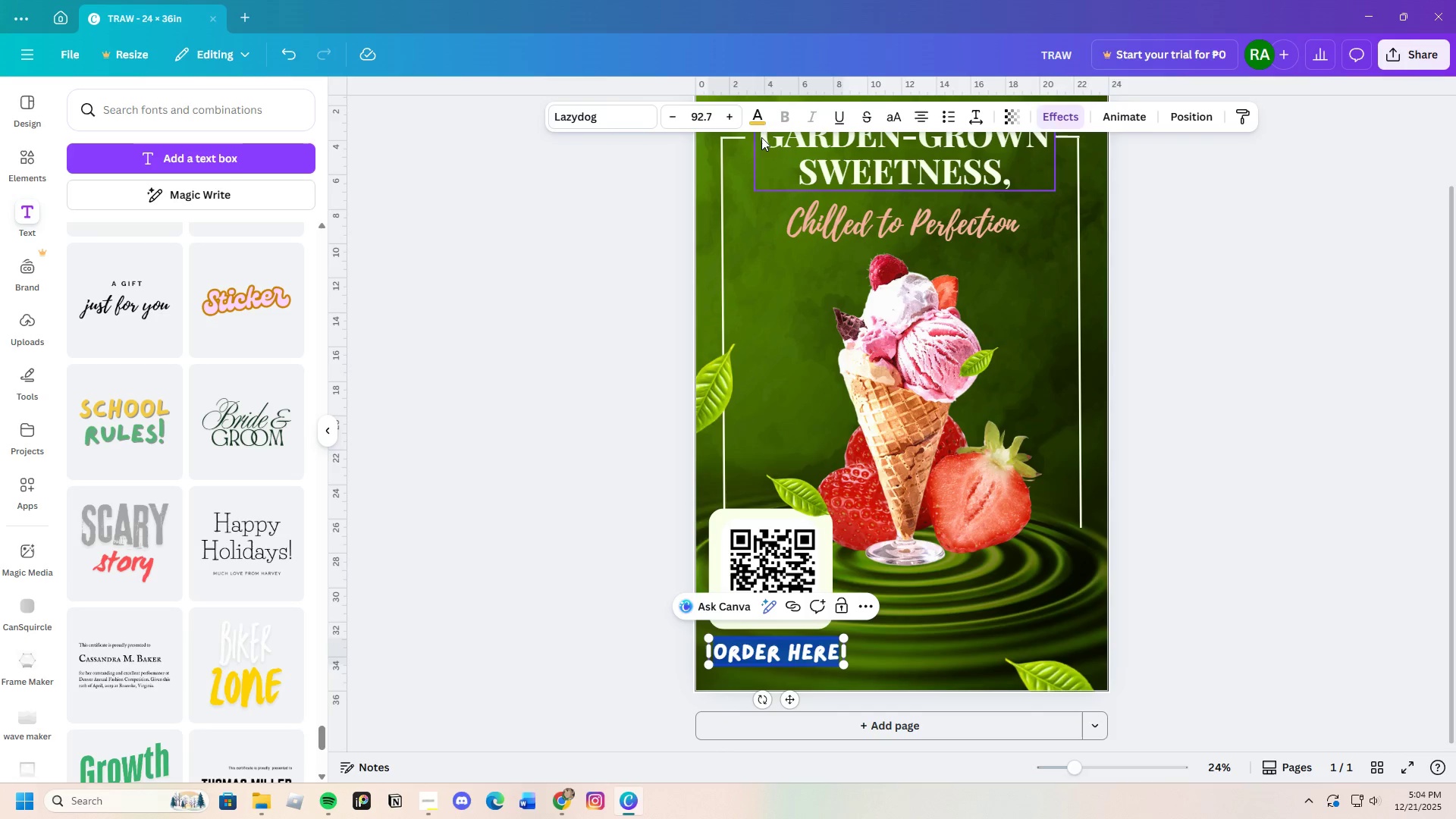 
left_click([759, 120])
 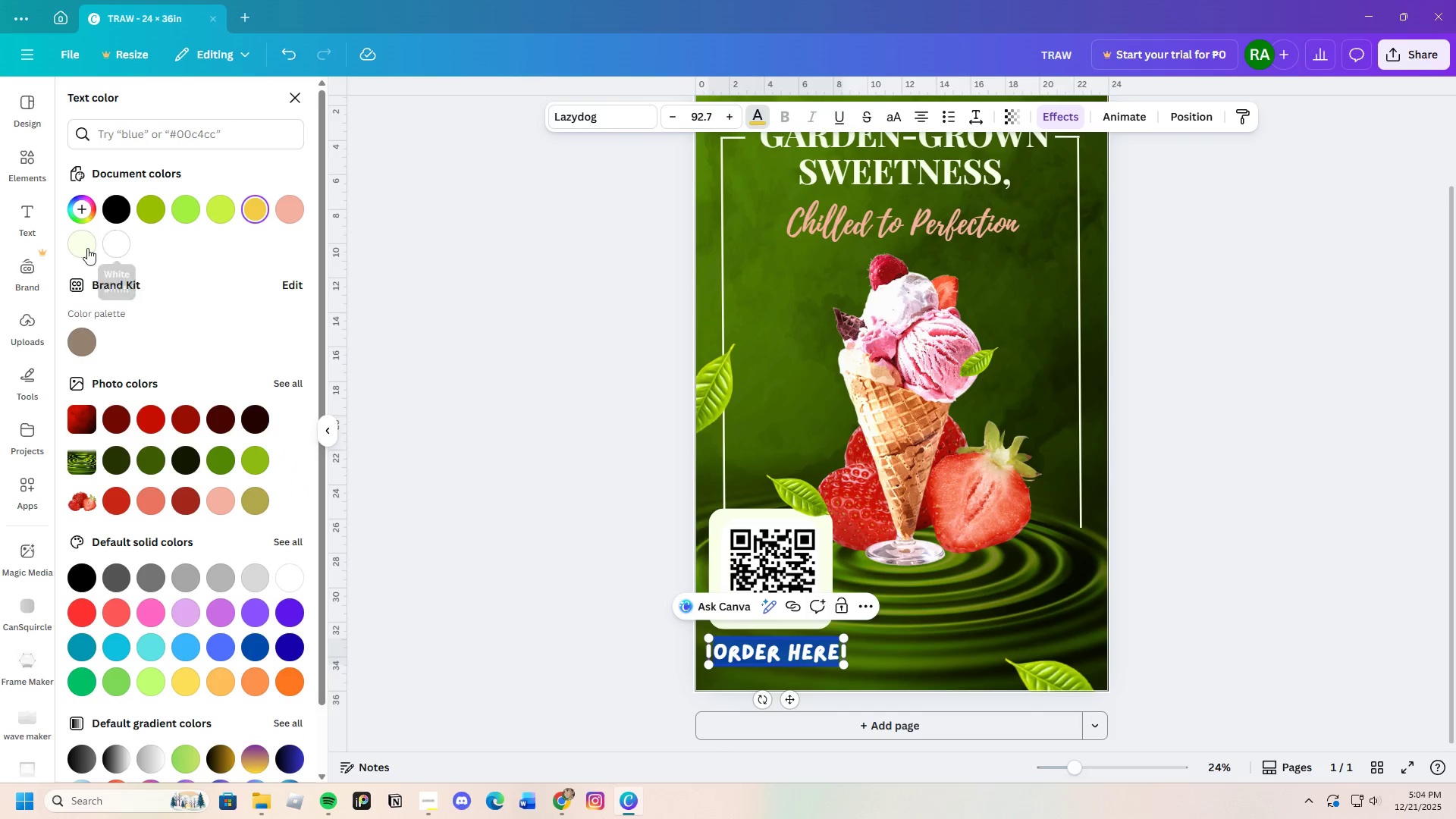 
double_click([479, 391])
 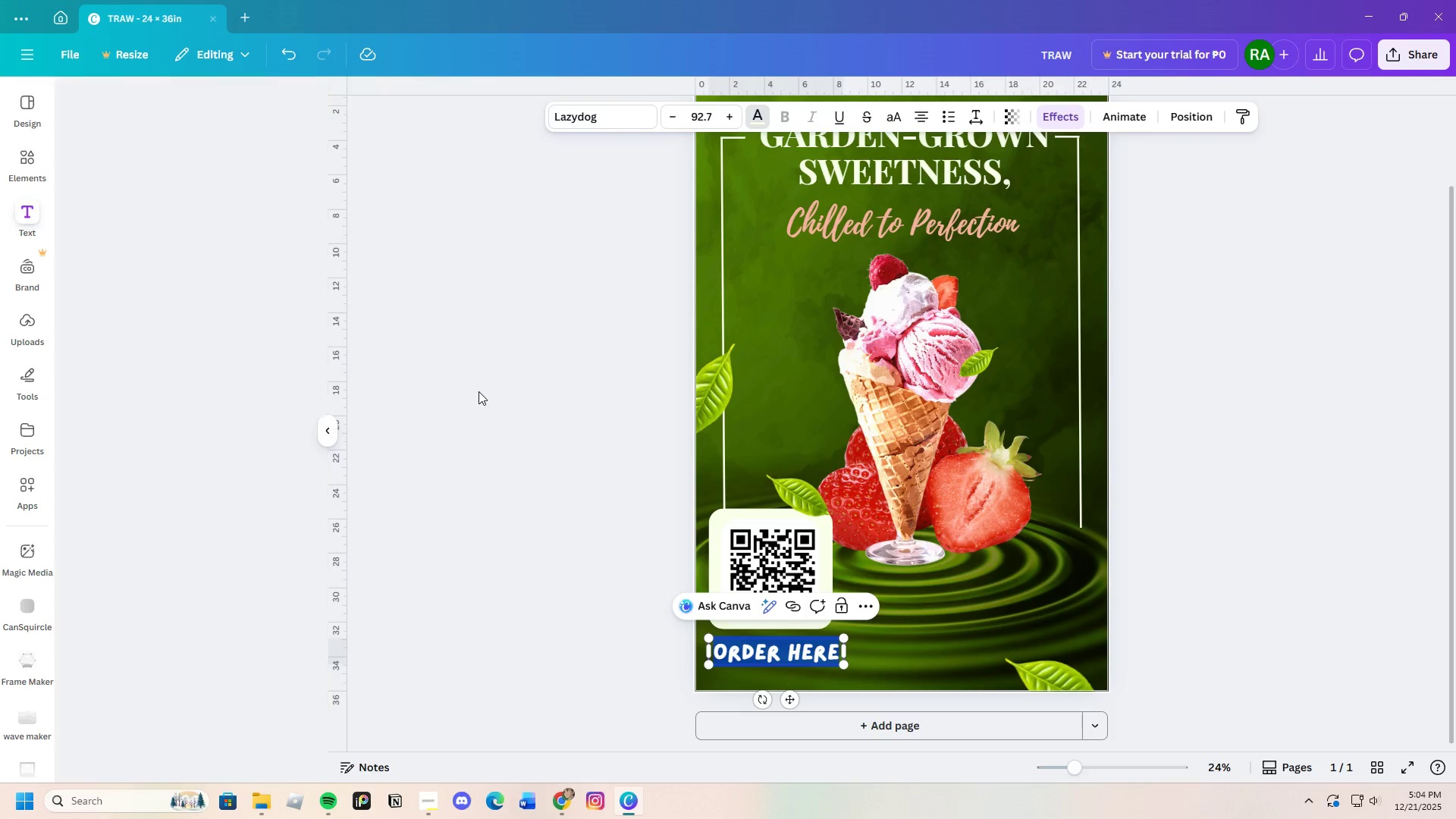 
triple_click([479, 391])
 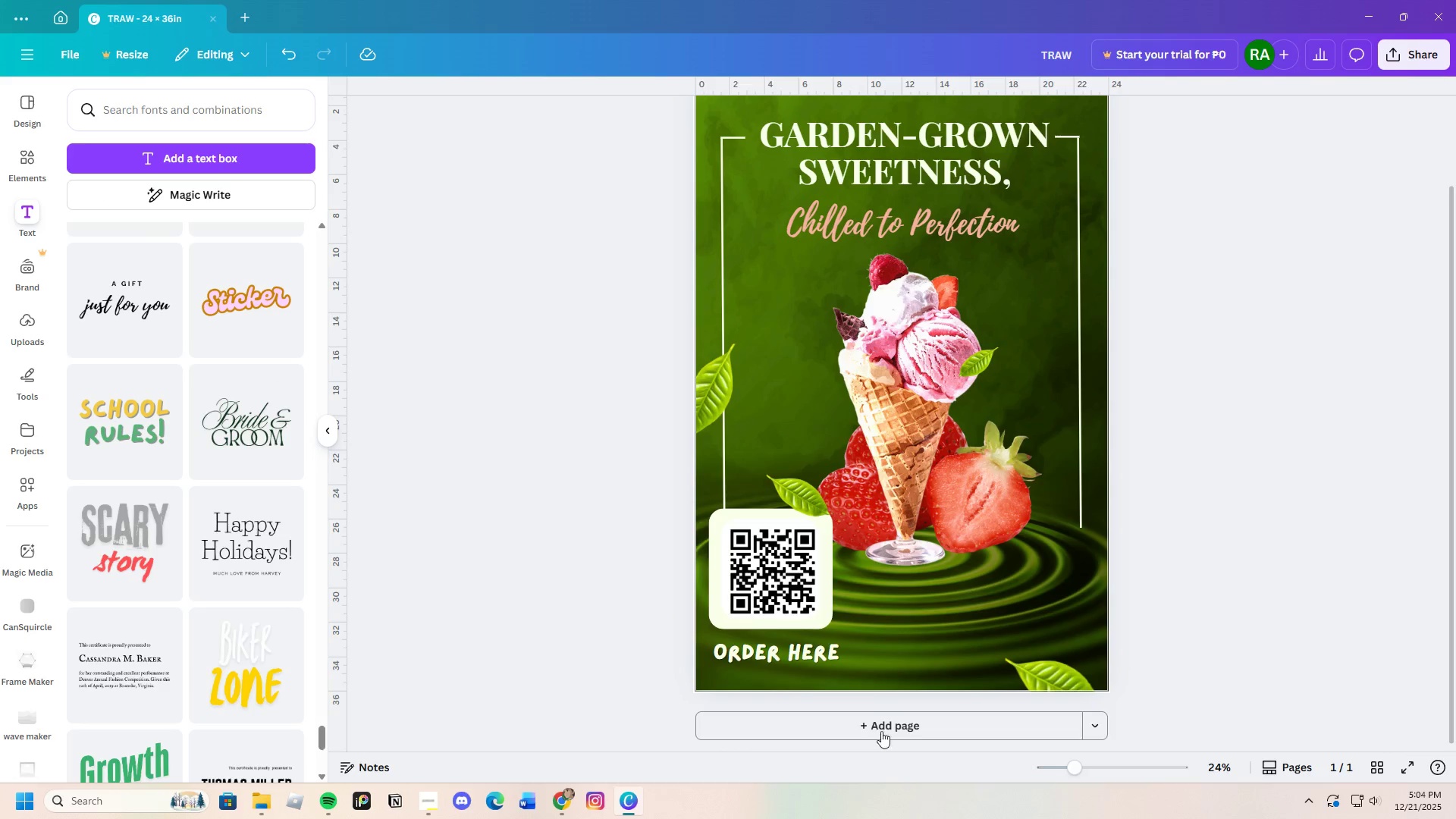 
left_click([781, 651])
 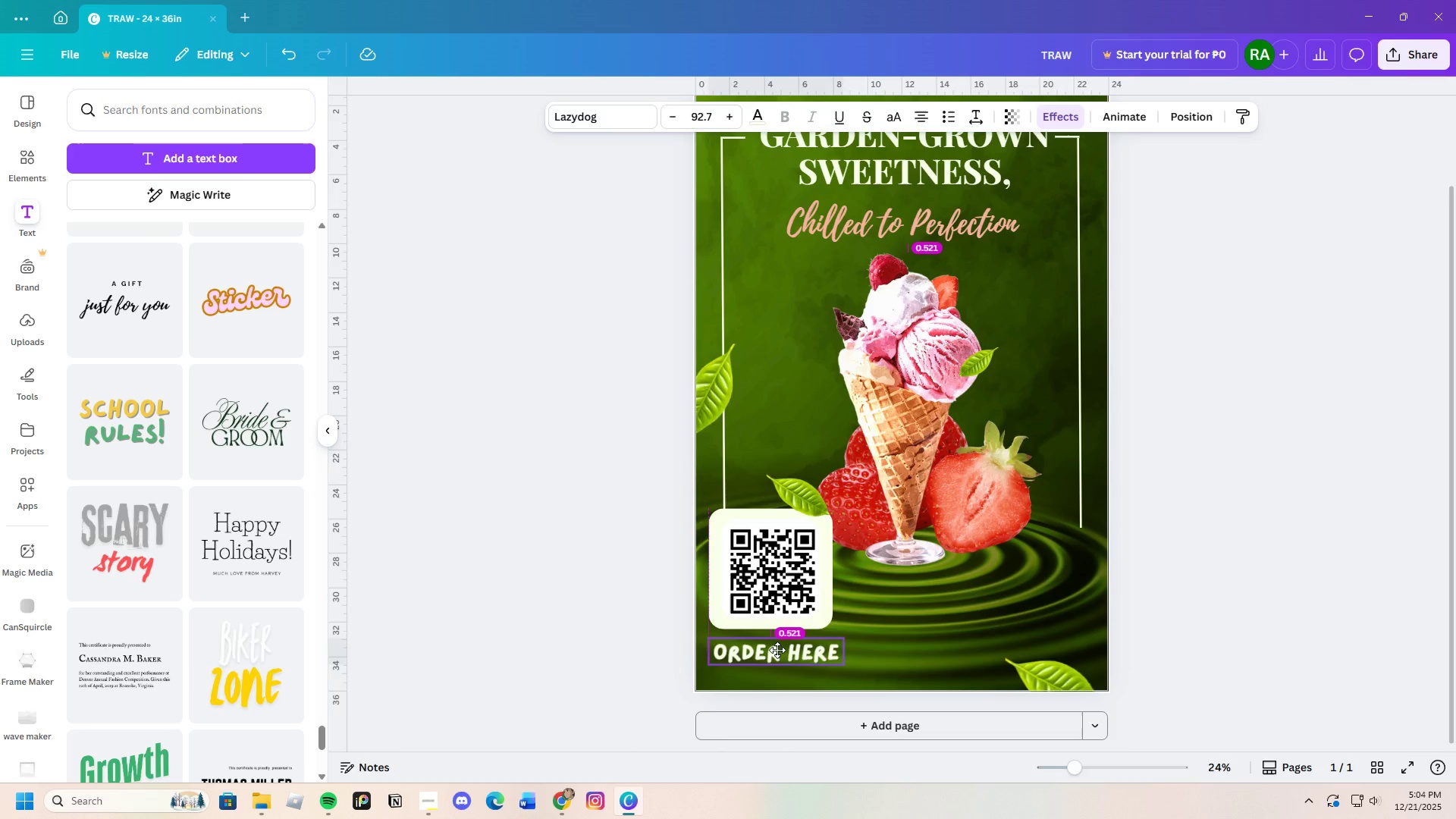 
left_click([570, 637])
 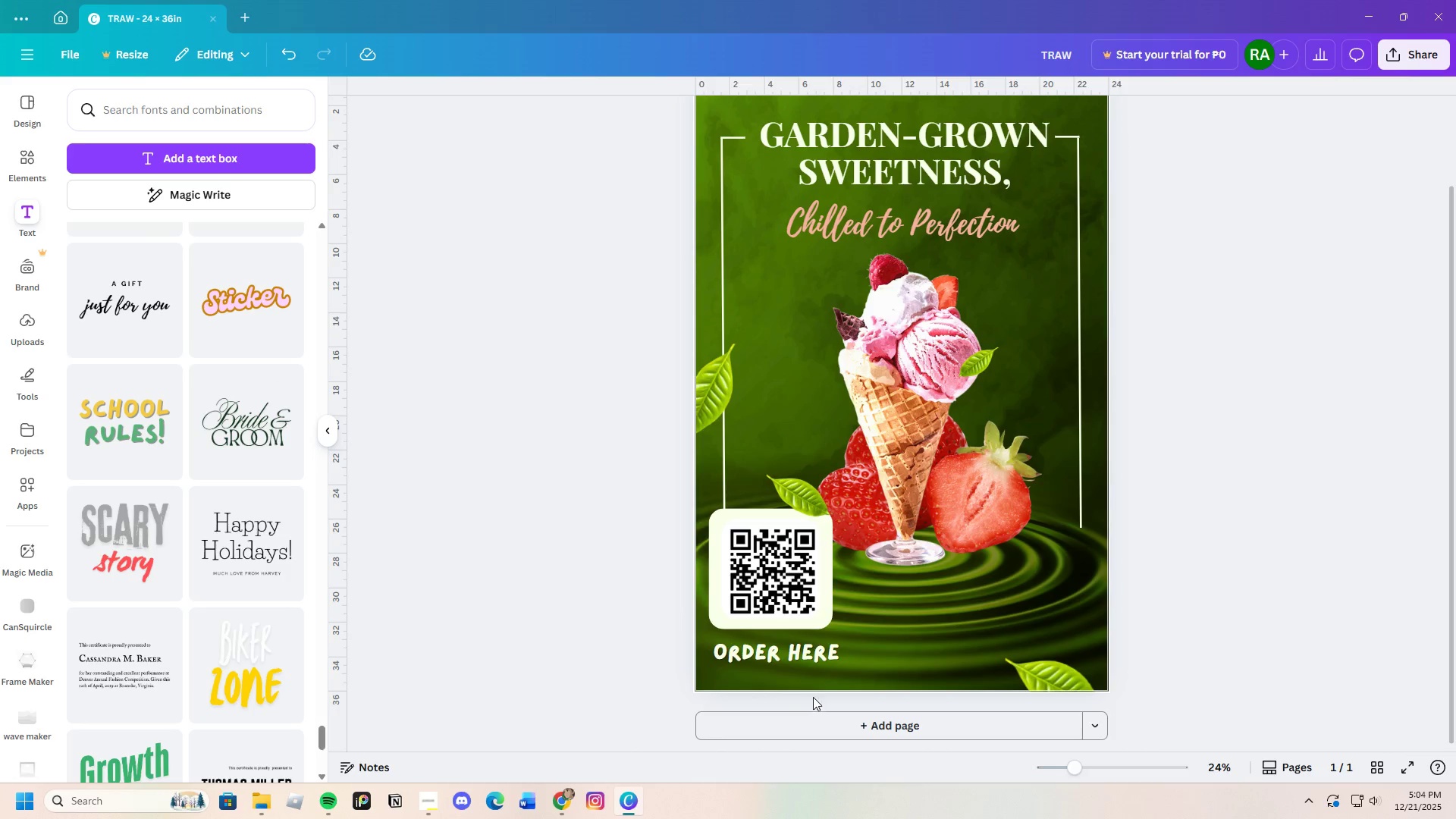 
left_click([782, 650])
 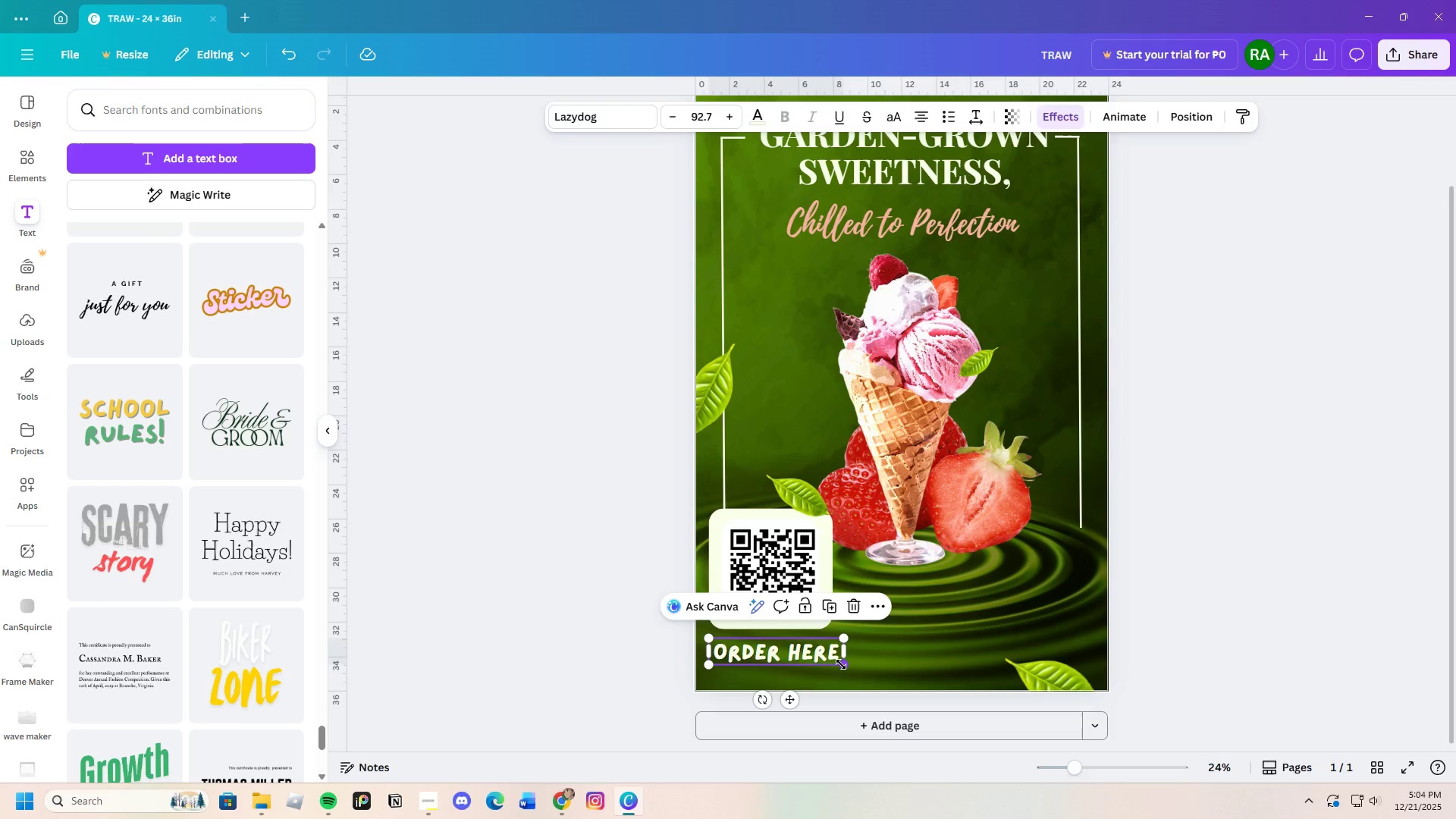 
left_click_drag(start_coordinate=[841, 664], to_coordinate=[827, 660])
 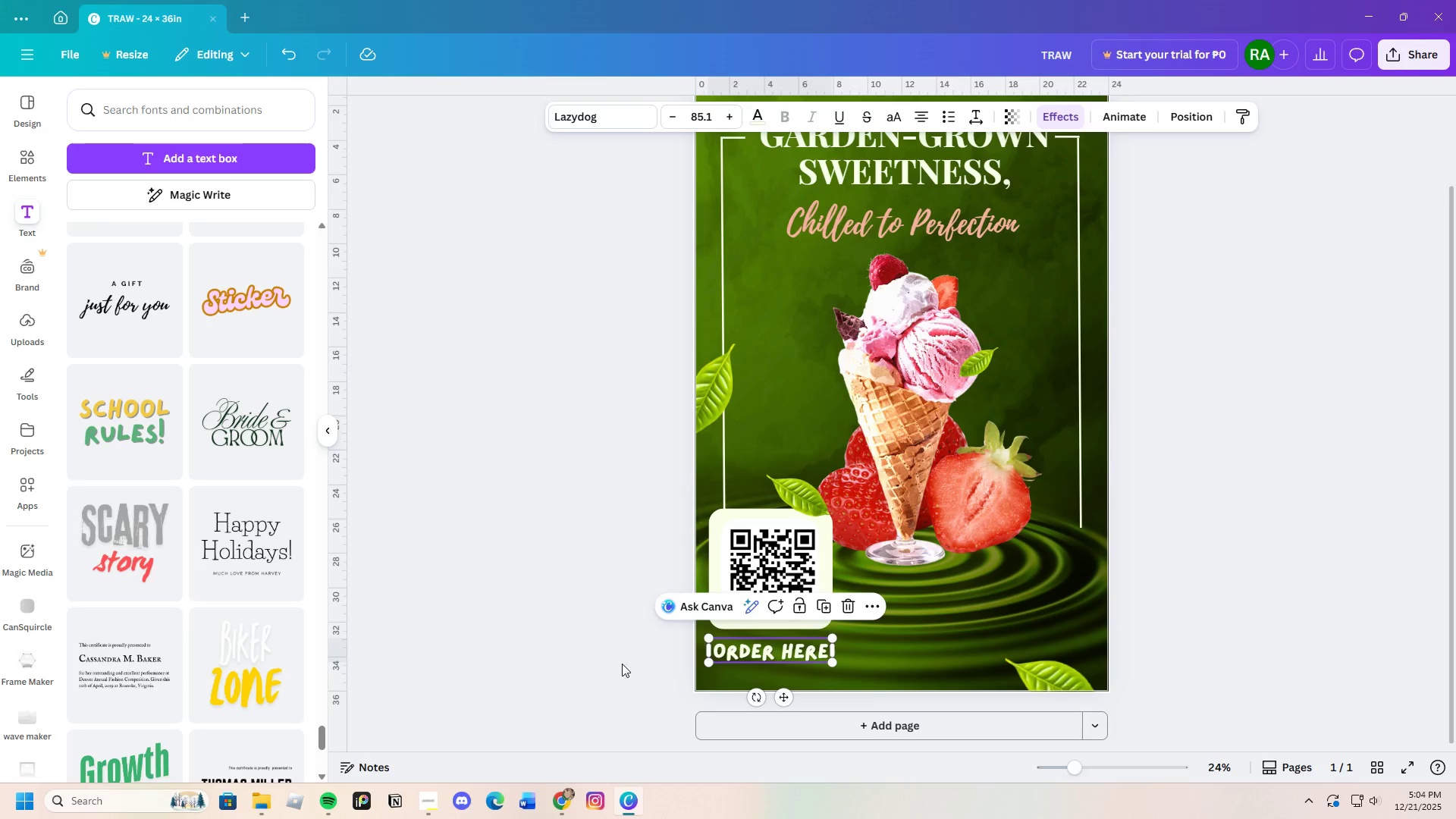 
left_click([615, 664])
 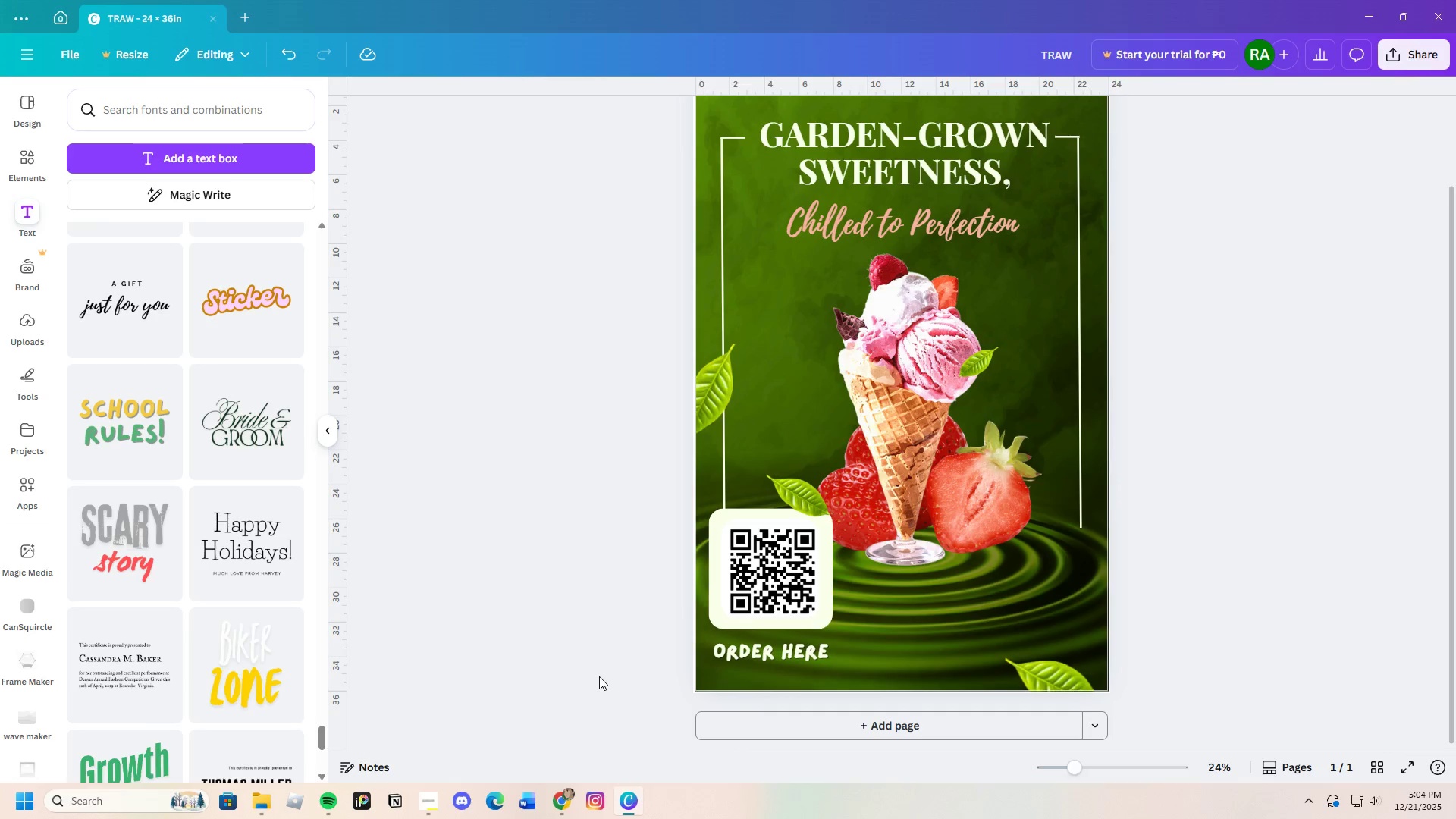 
scroll: coordinate [586, 675], scroll_direction: down, amount: 1.0
 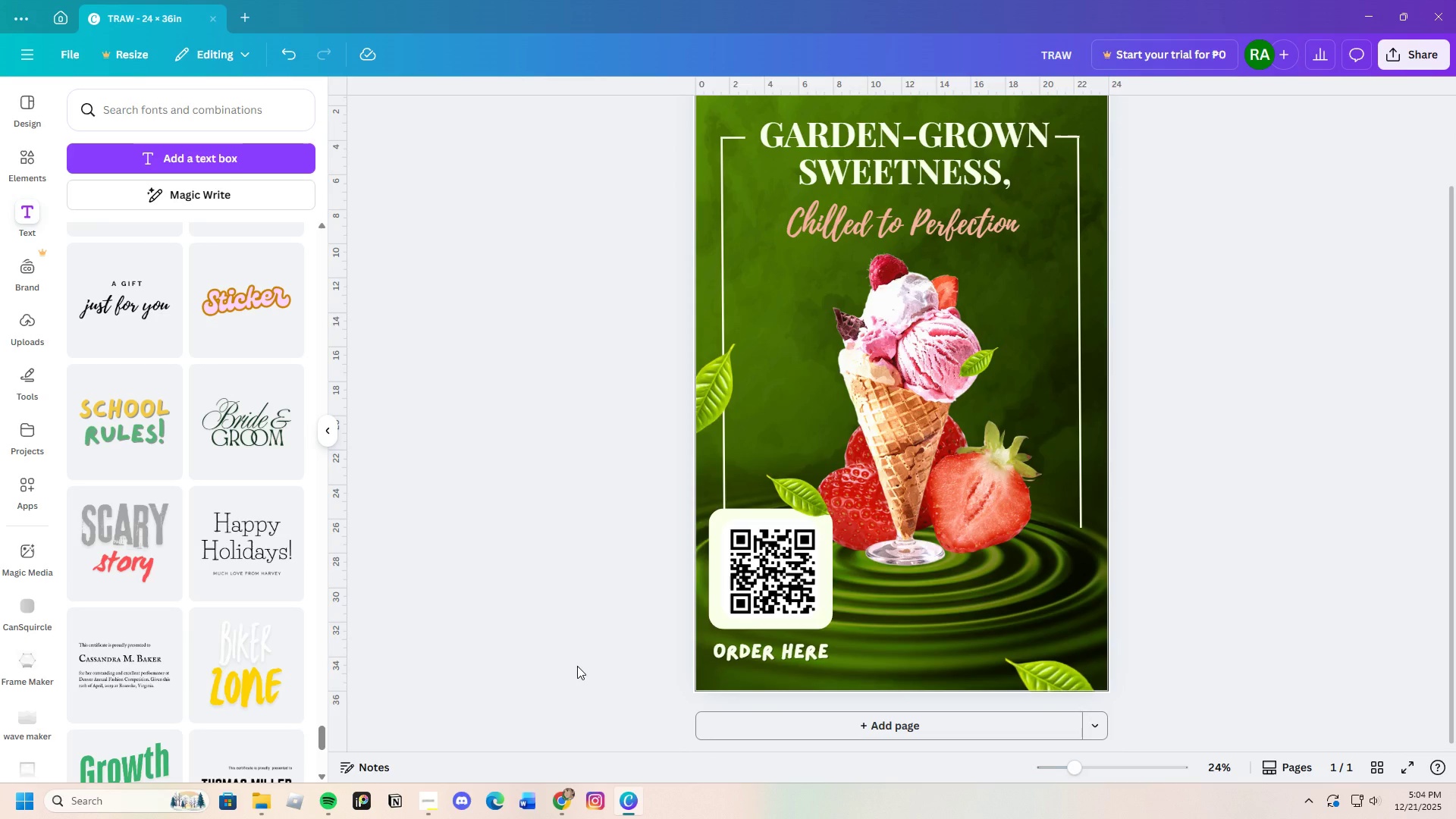 
scroll: coordinate [577, 666], scroll_direction: up, amount: 1.0
 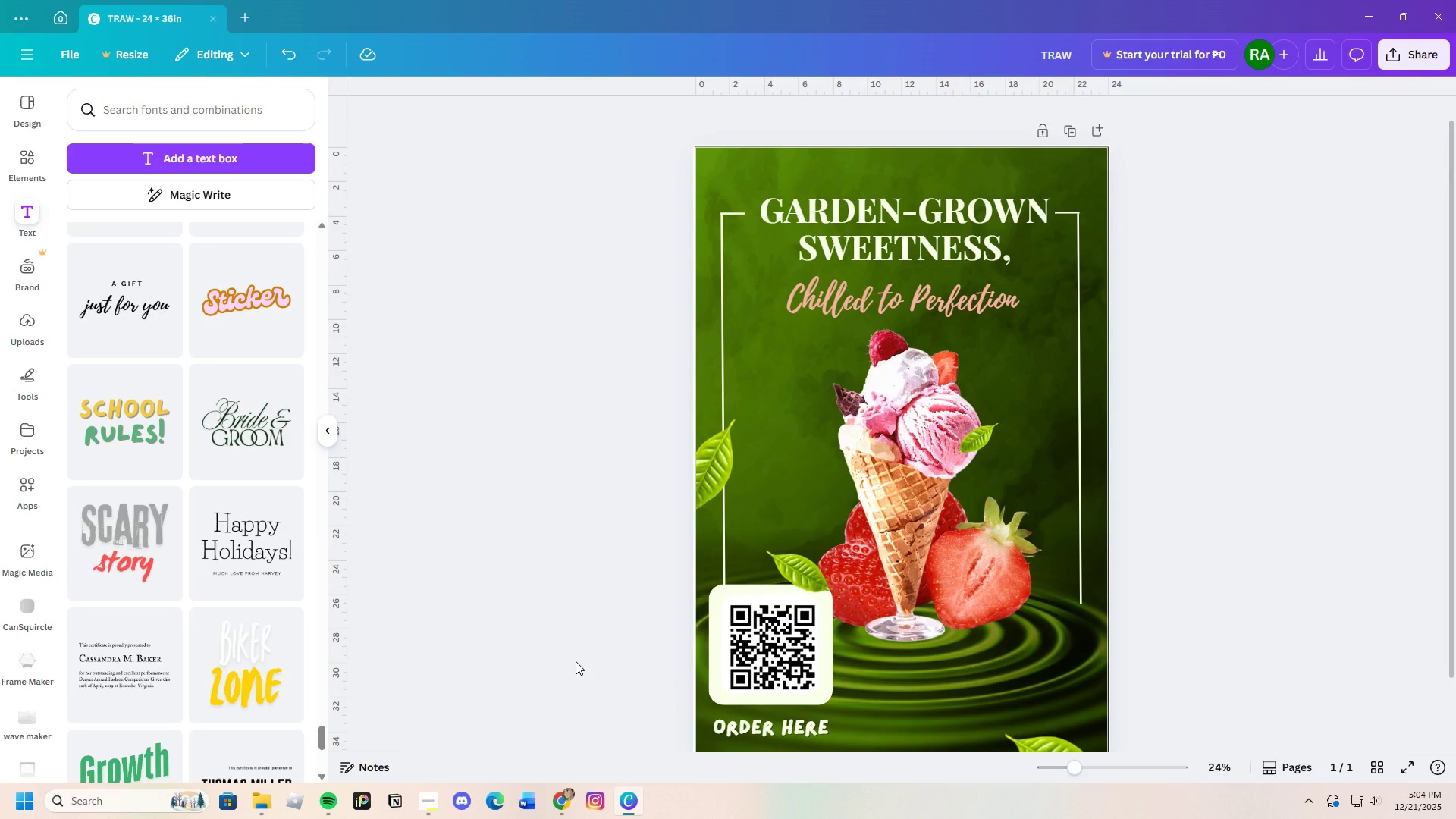 
scroll: coordinate [576, 661], scroll_direction: down, amount: 2.0
 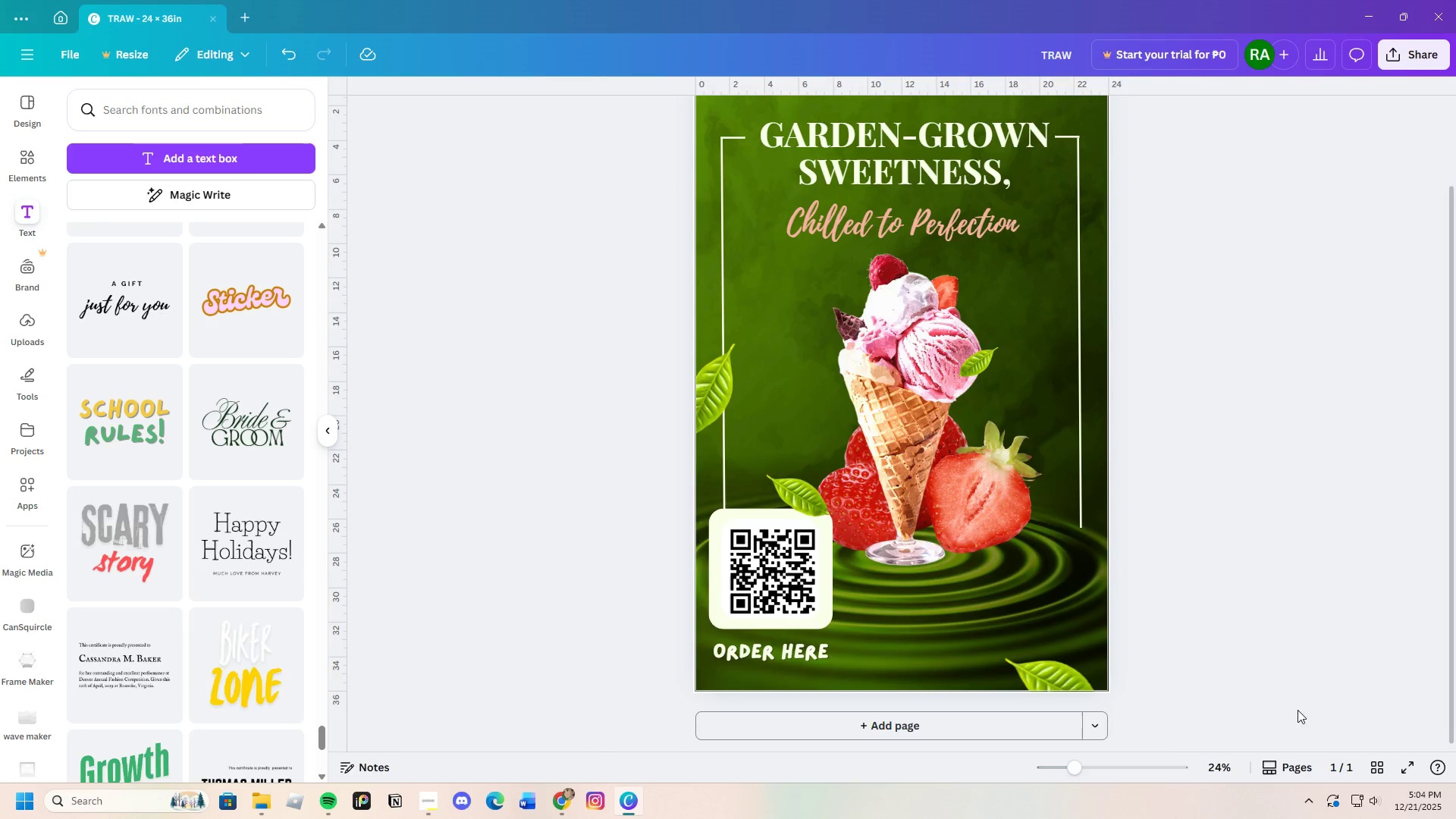 
left_click([1313, 705])
 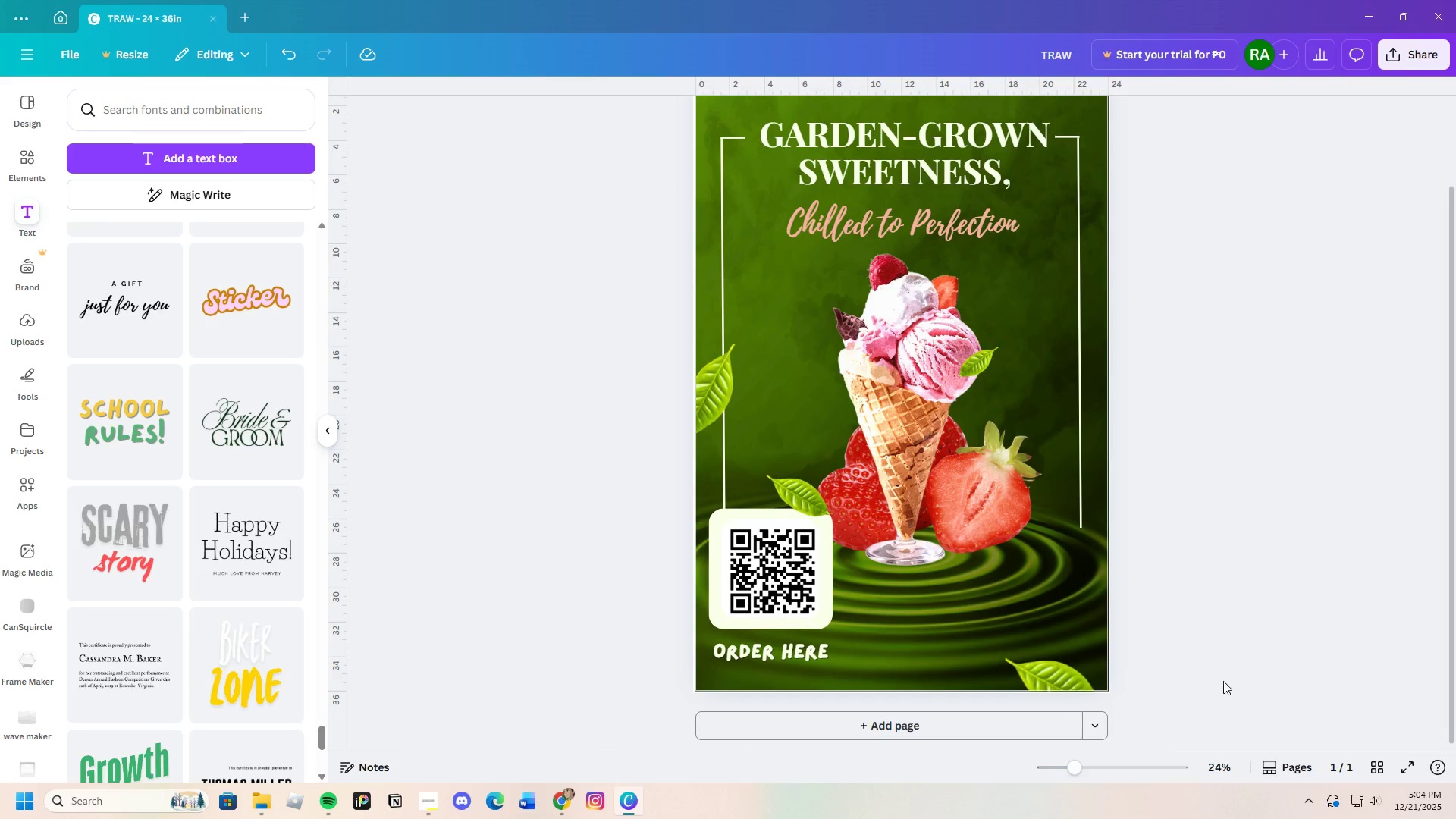 
scroll: coordinate [1223, 681], scroll_direction: up, amount: 1.0
 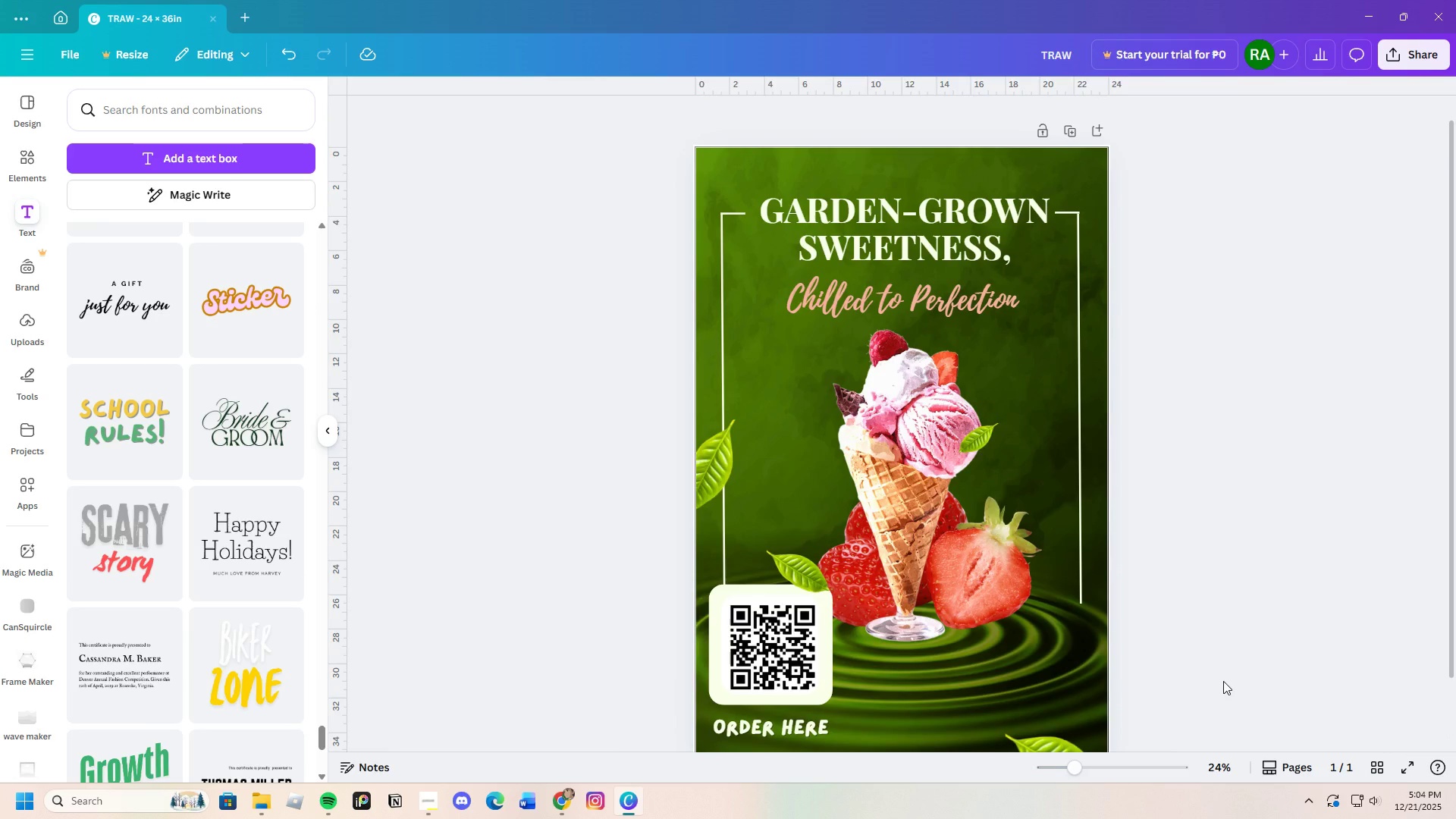 
scroll: coordinate [1223, 681], scroll_direction: down, amount: 2.0
 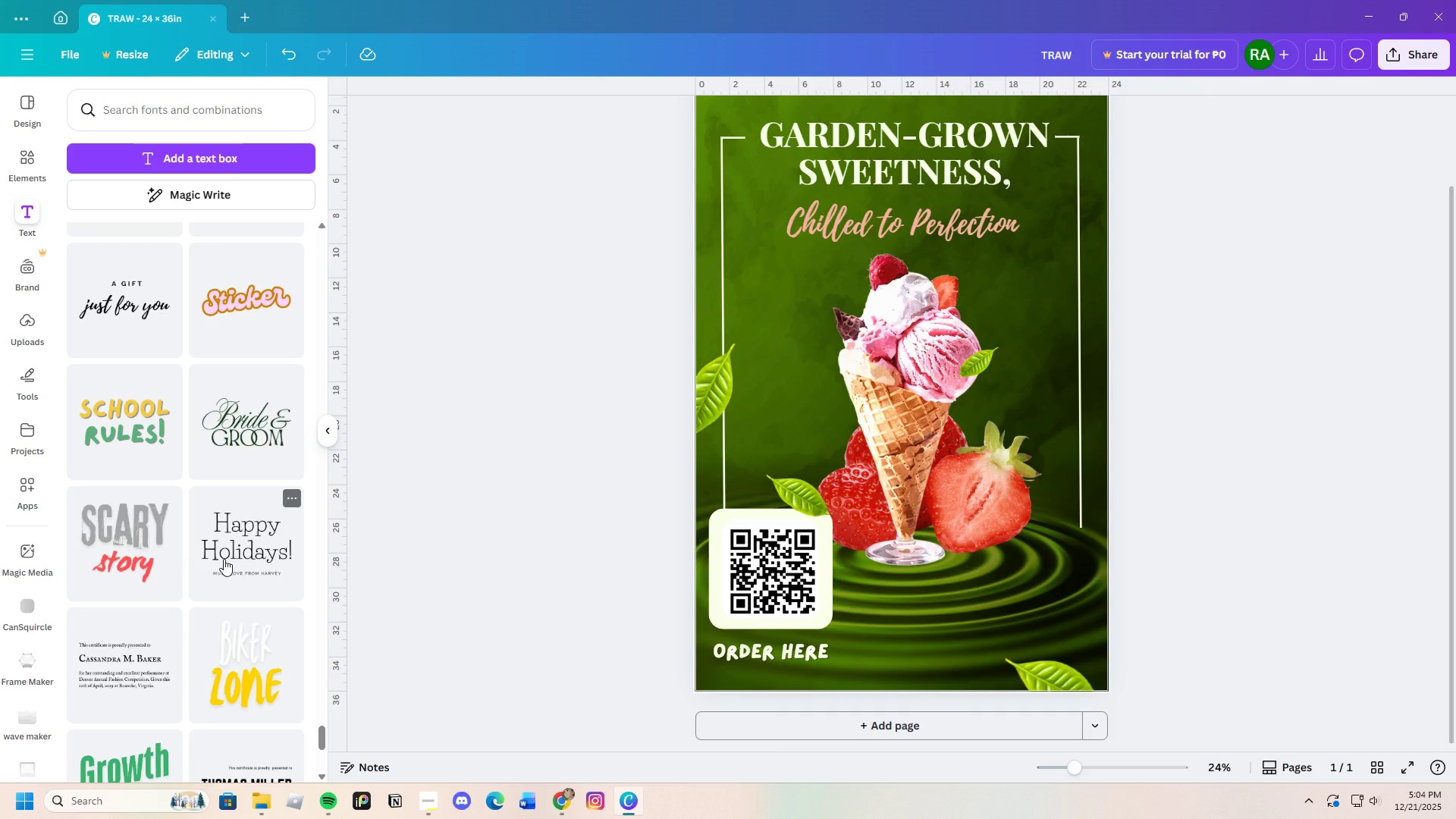 
wait(15.38)
 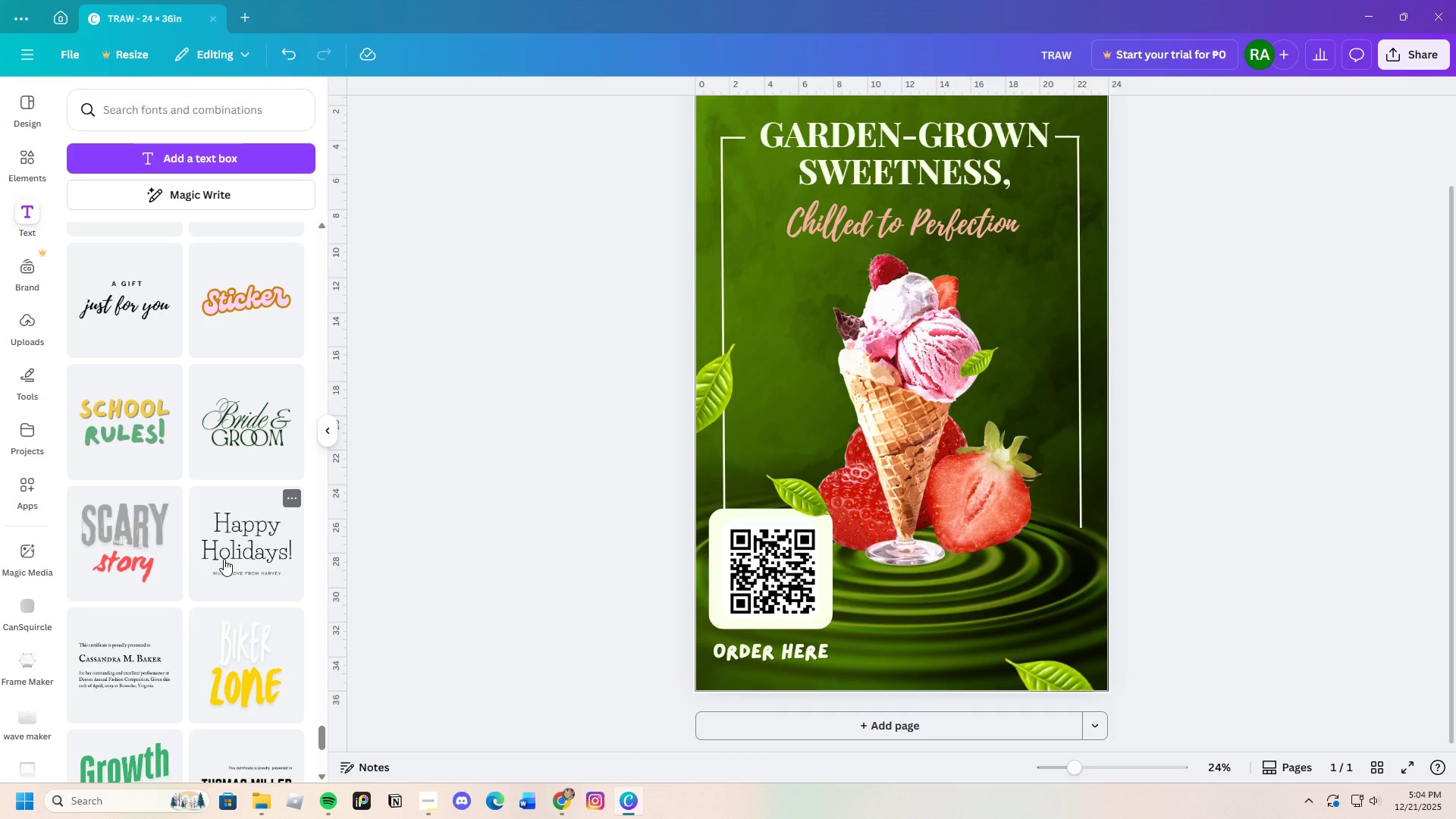 
scroll: coordinate [257, 576], scroll_direction: down, amount: 1.0
 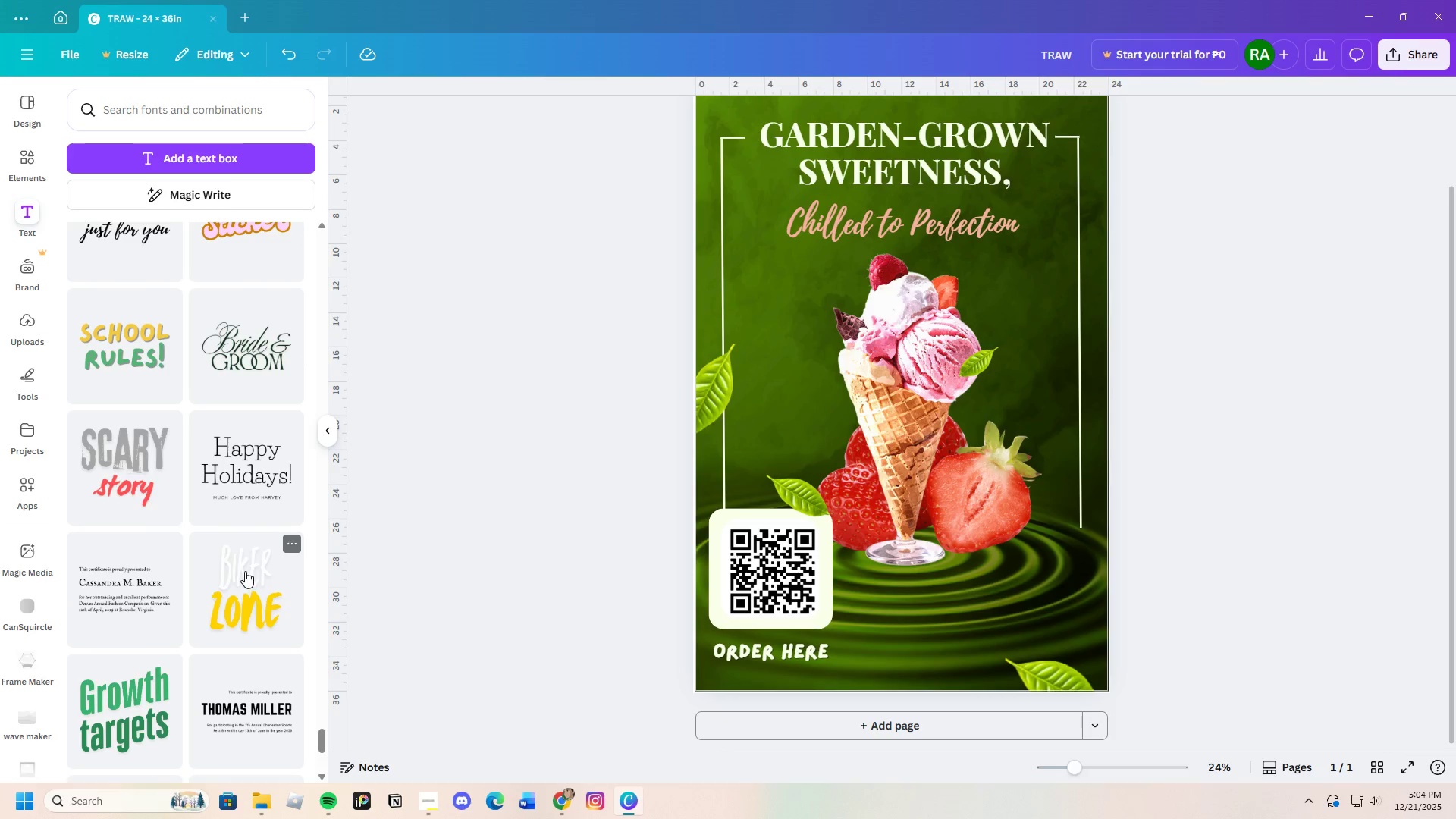 
mouse_move([207, 534])
 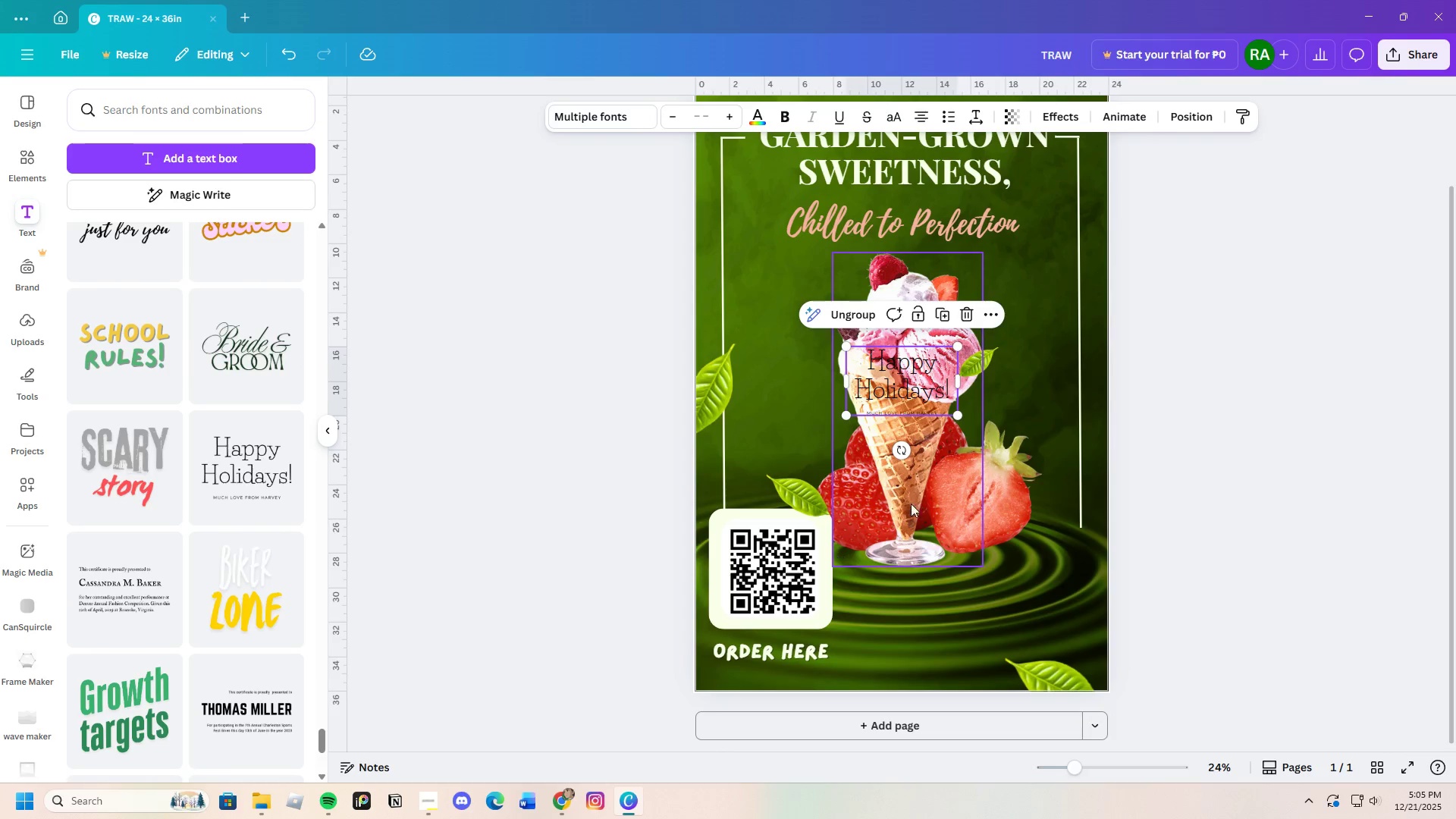 
left_click([904, 413])
 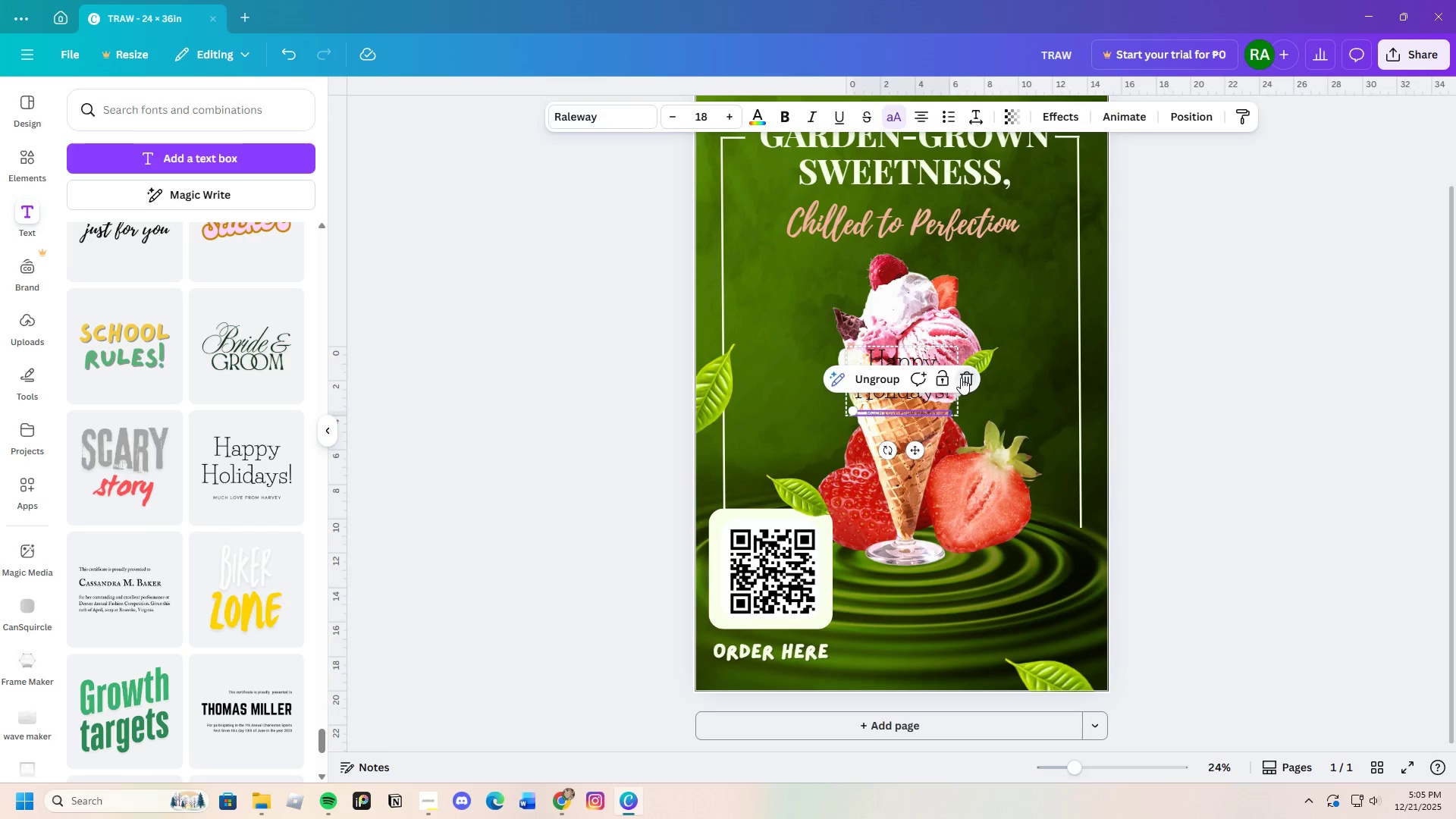 
double_click([926, 387])
 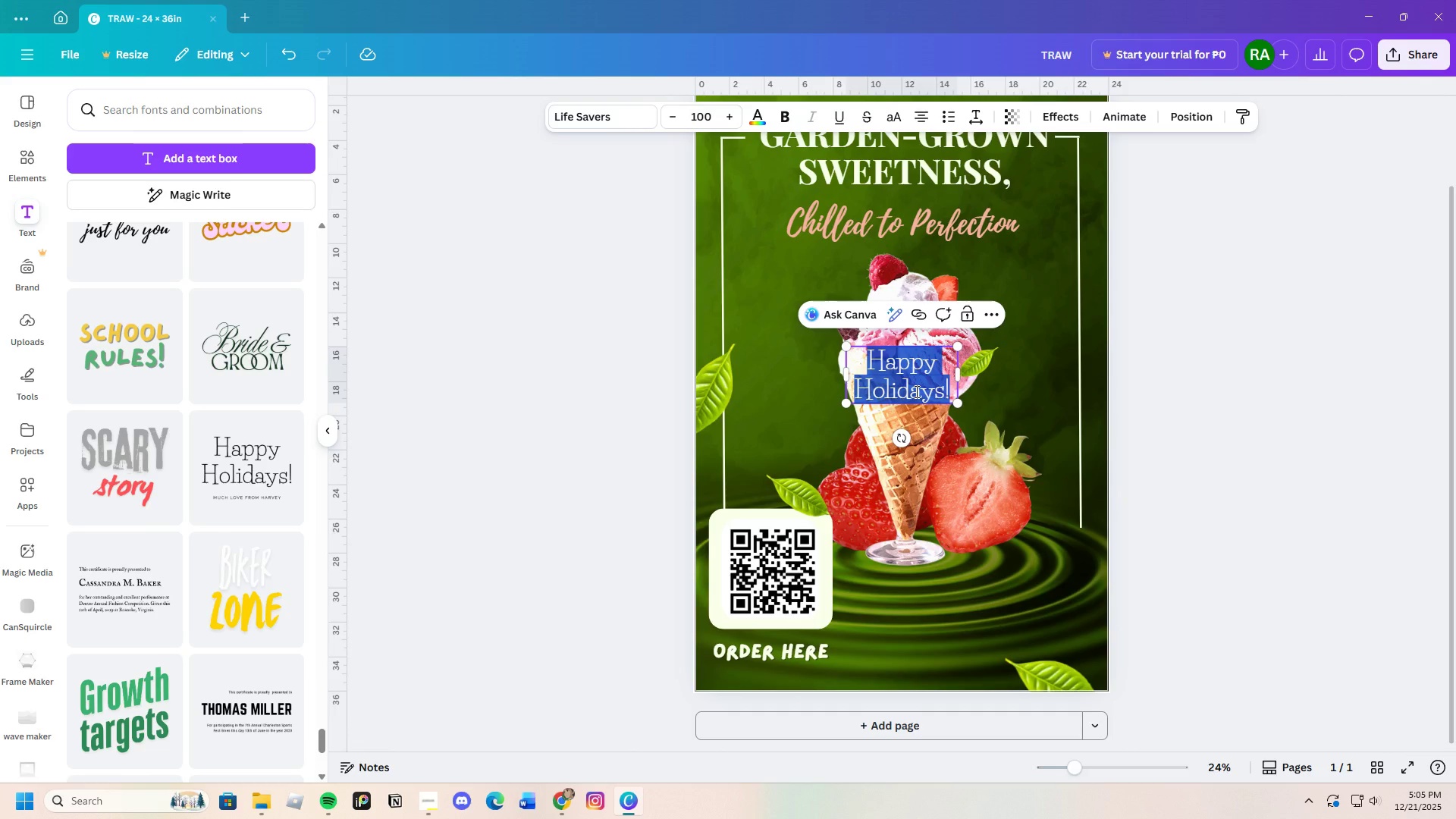 
key(Backspace)
type(Blushing Bloom Strawbery)
key(Backspace)
type(ry)
 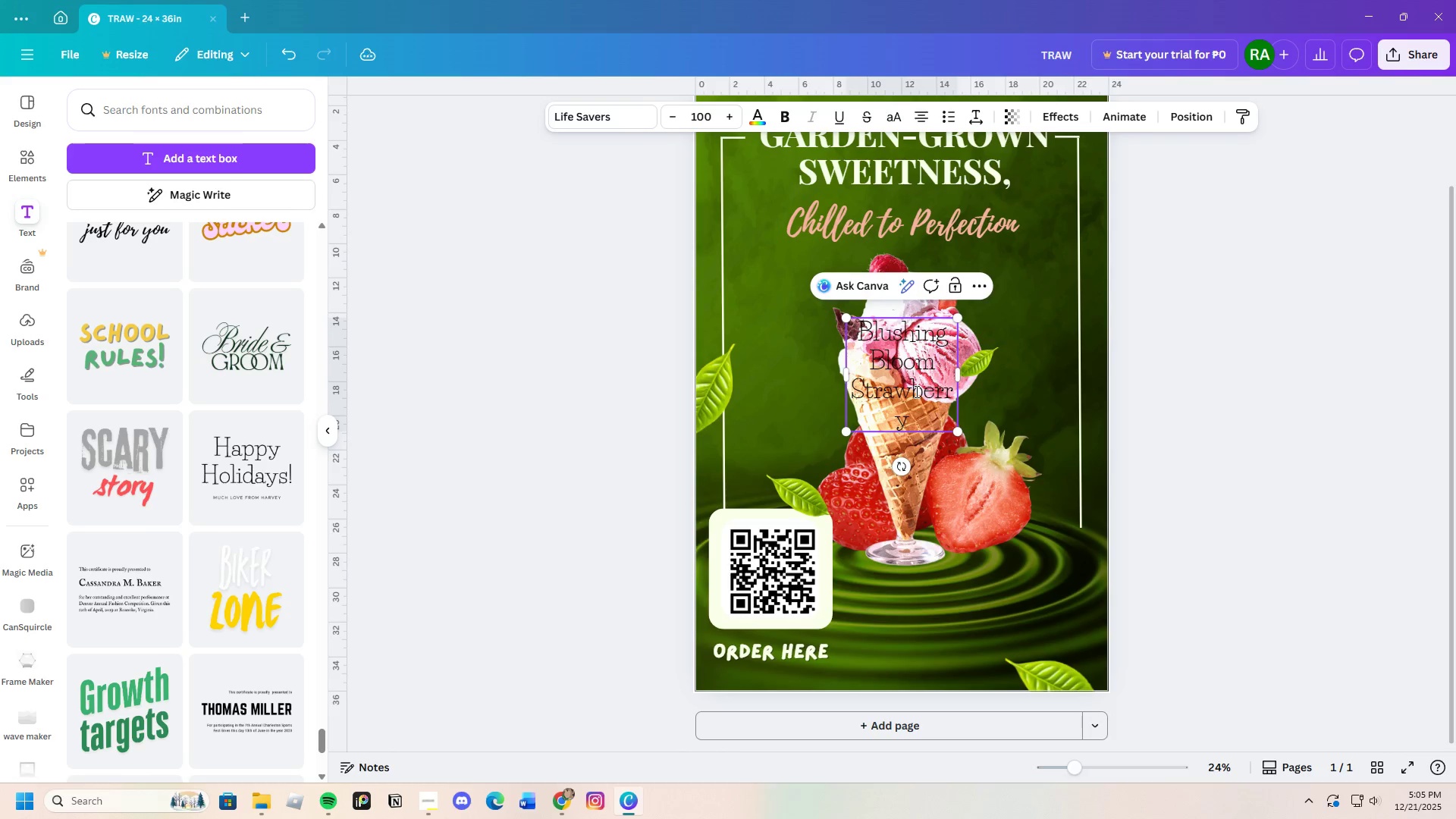 
left_click_drag(start_coordinate=[959, 375], to_coordinate=[974, 372])
 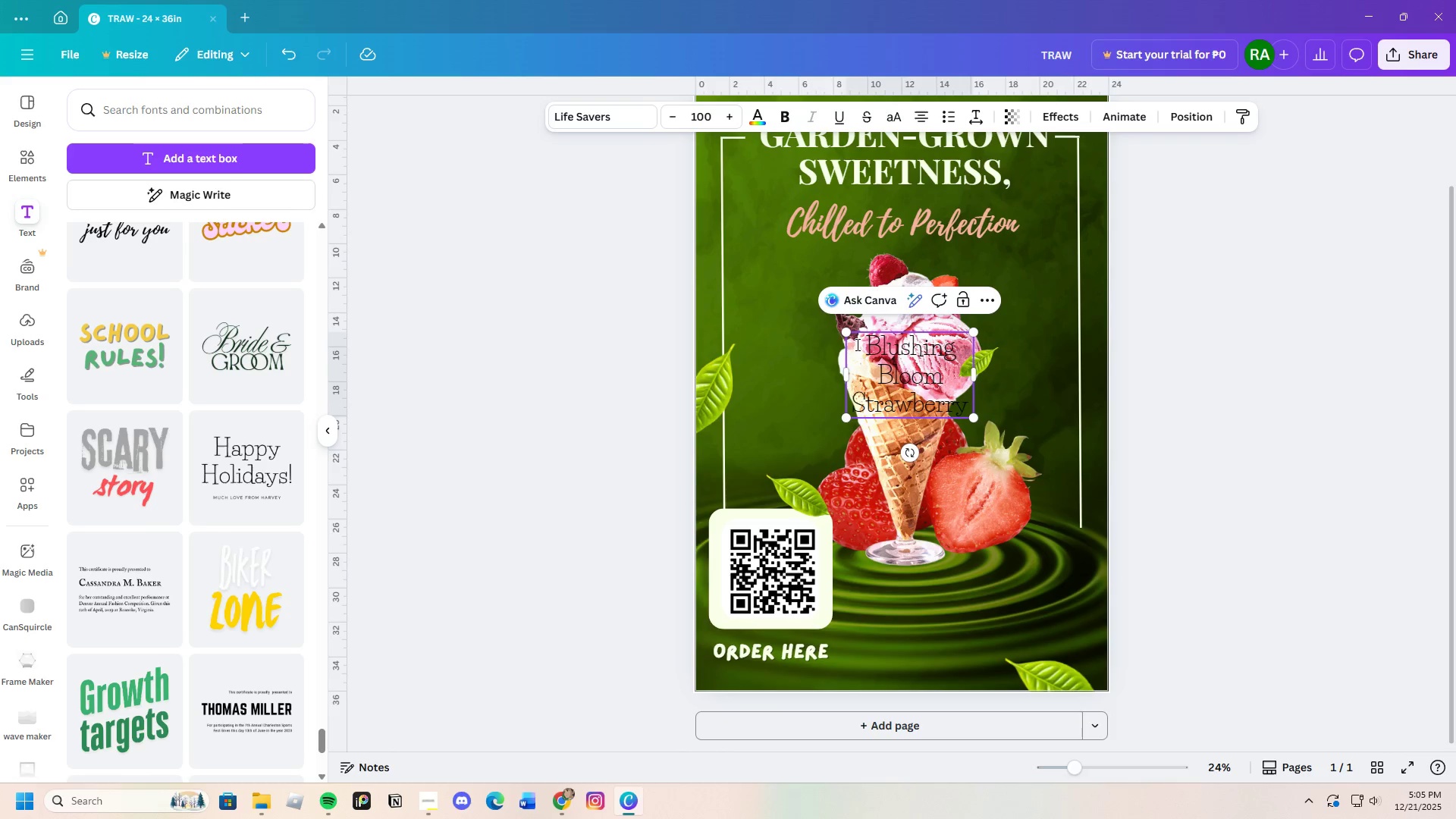 
left_click_drag(start_coordinate=[858, 344], to_coordinate=[967, 410])
 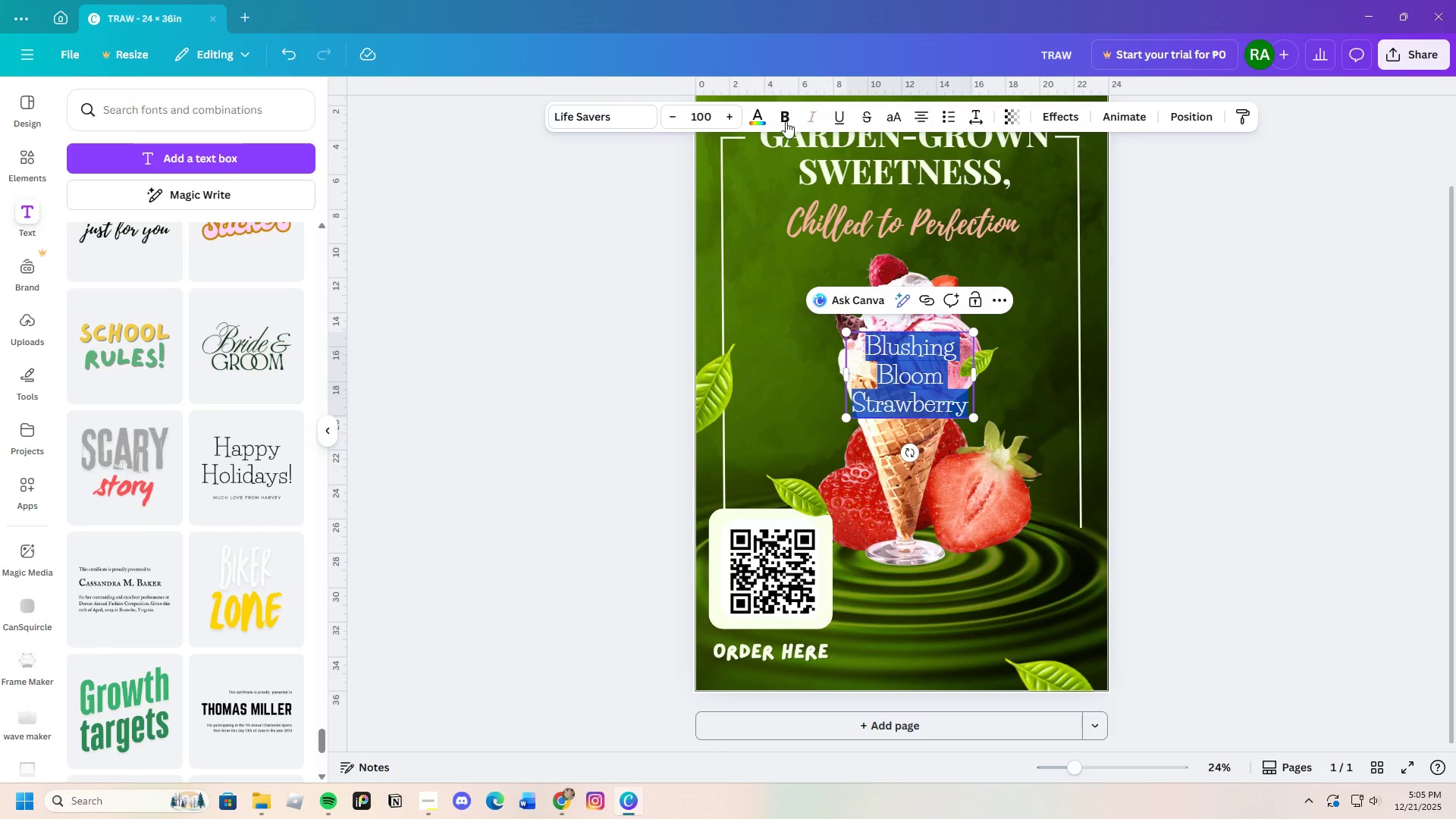 
left_click([784, 122])
 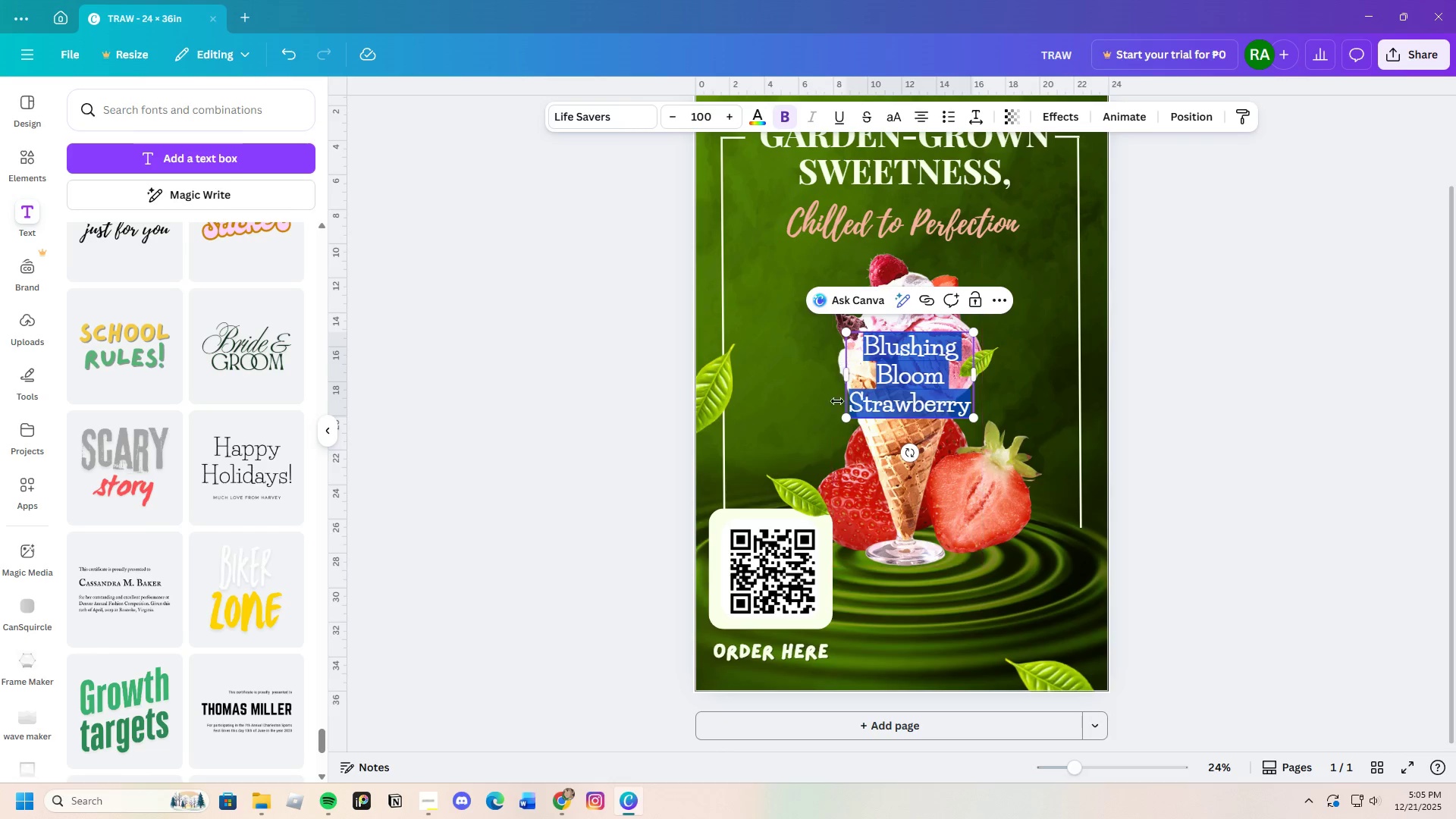 
left_click([830, 400])
 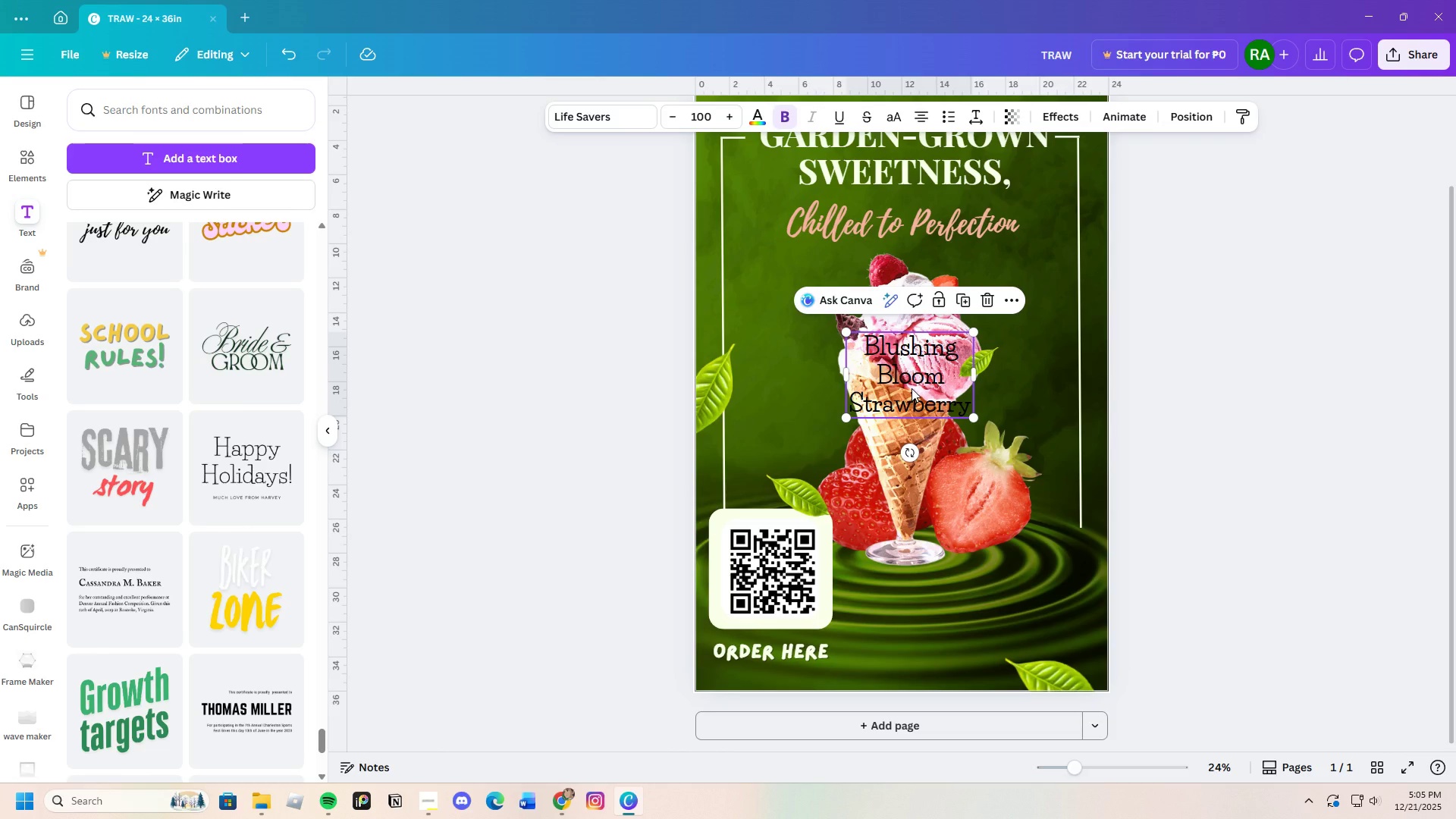 
left_click_drag(start_coordinate=[912, 388], to_coordinate=[1015, 626])
 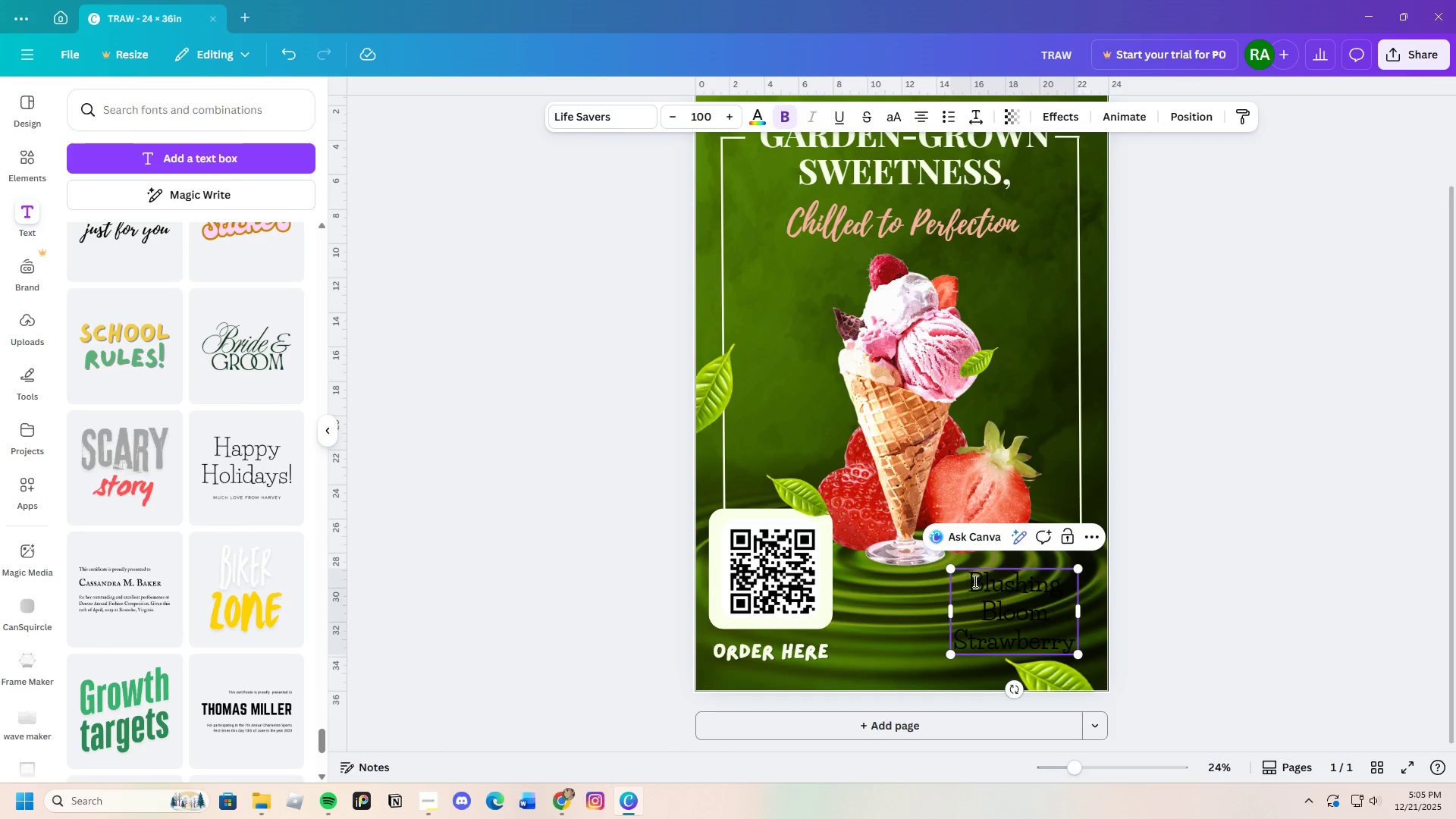 
left_click_drag(start_coordinate=[967, 582], to_coordinate=[1071, 651])
 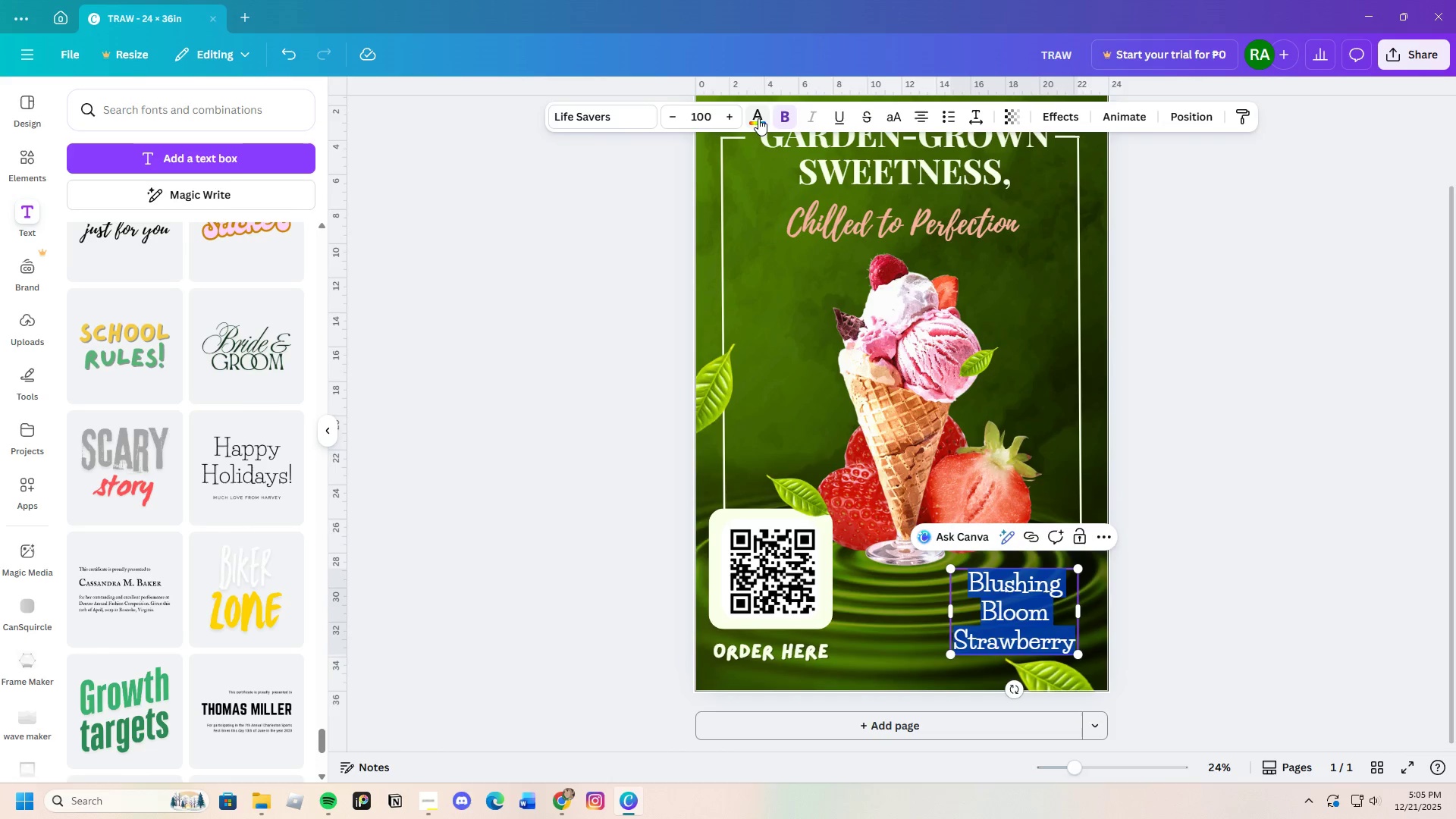 
left_click([758, 118])
 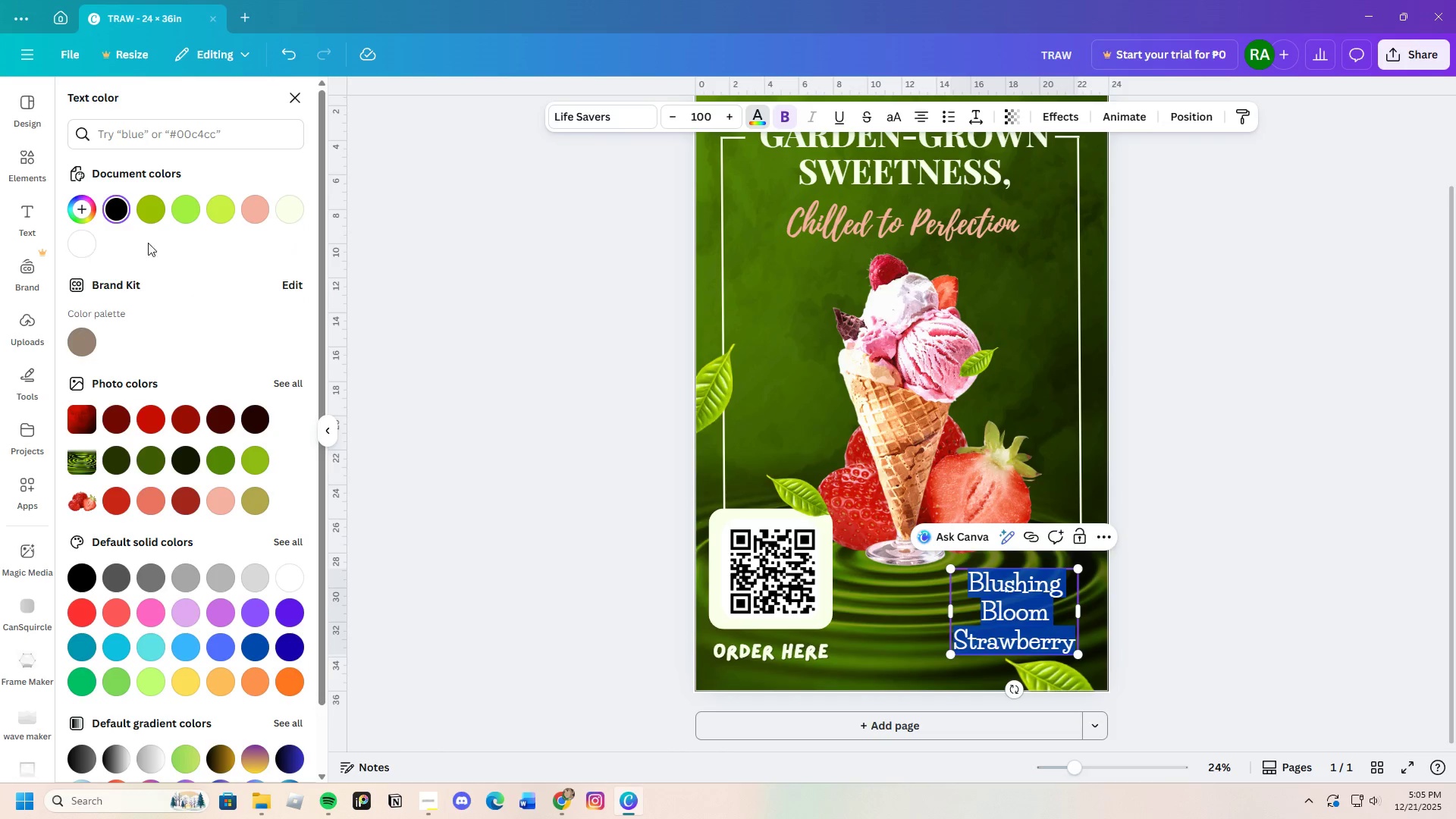 
left_click([293, 212])
 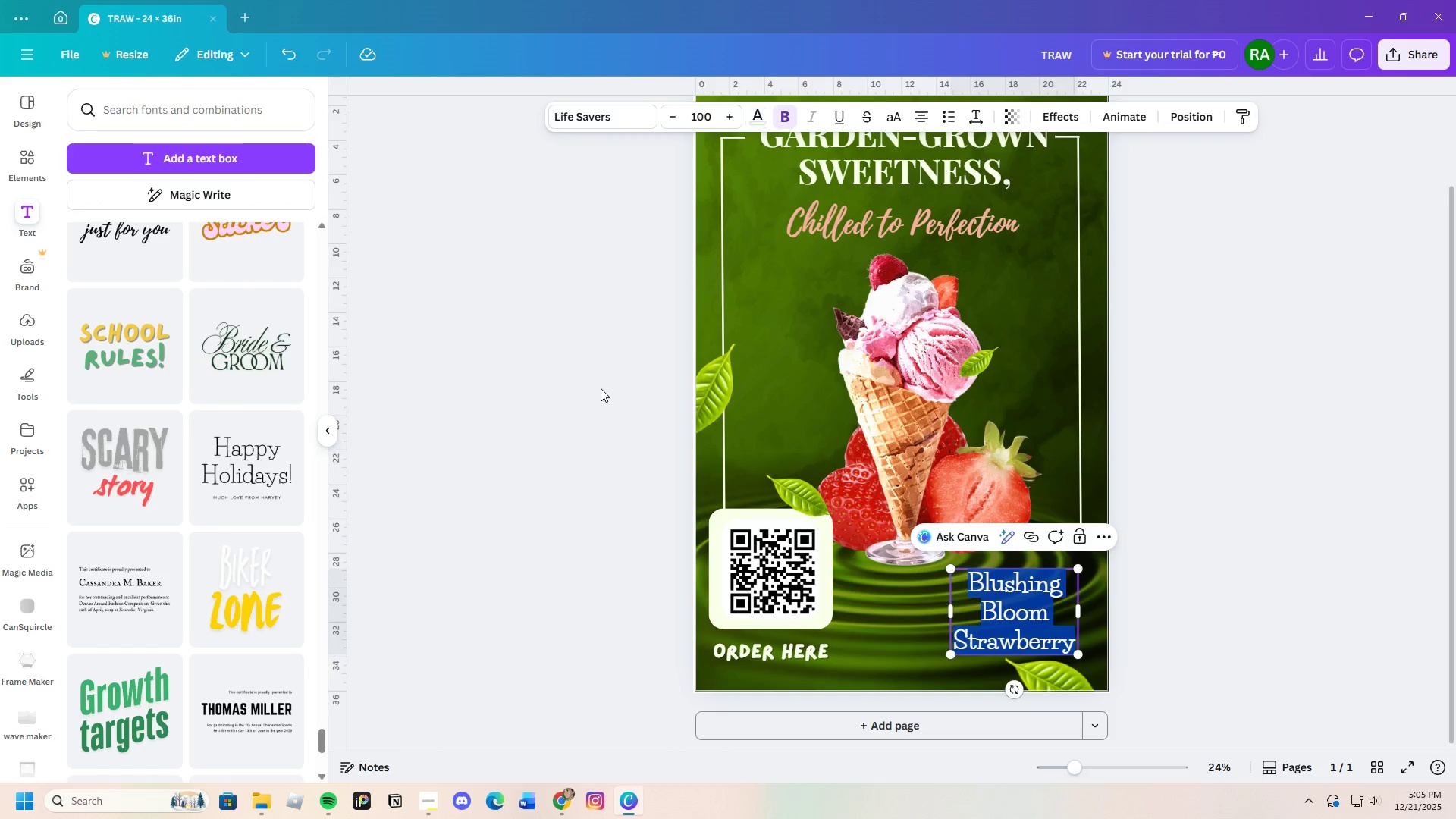 
double_click([597, 389])
 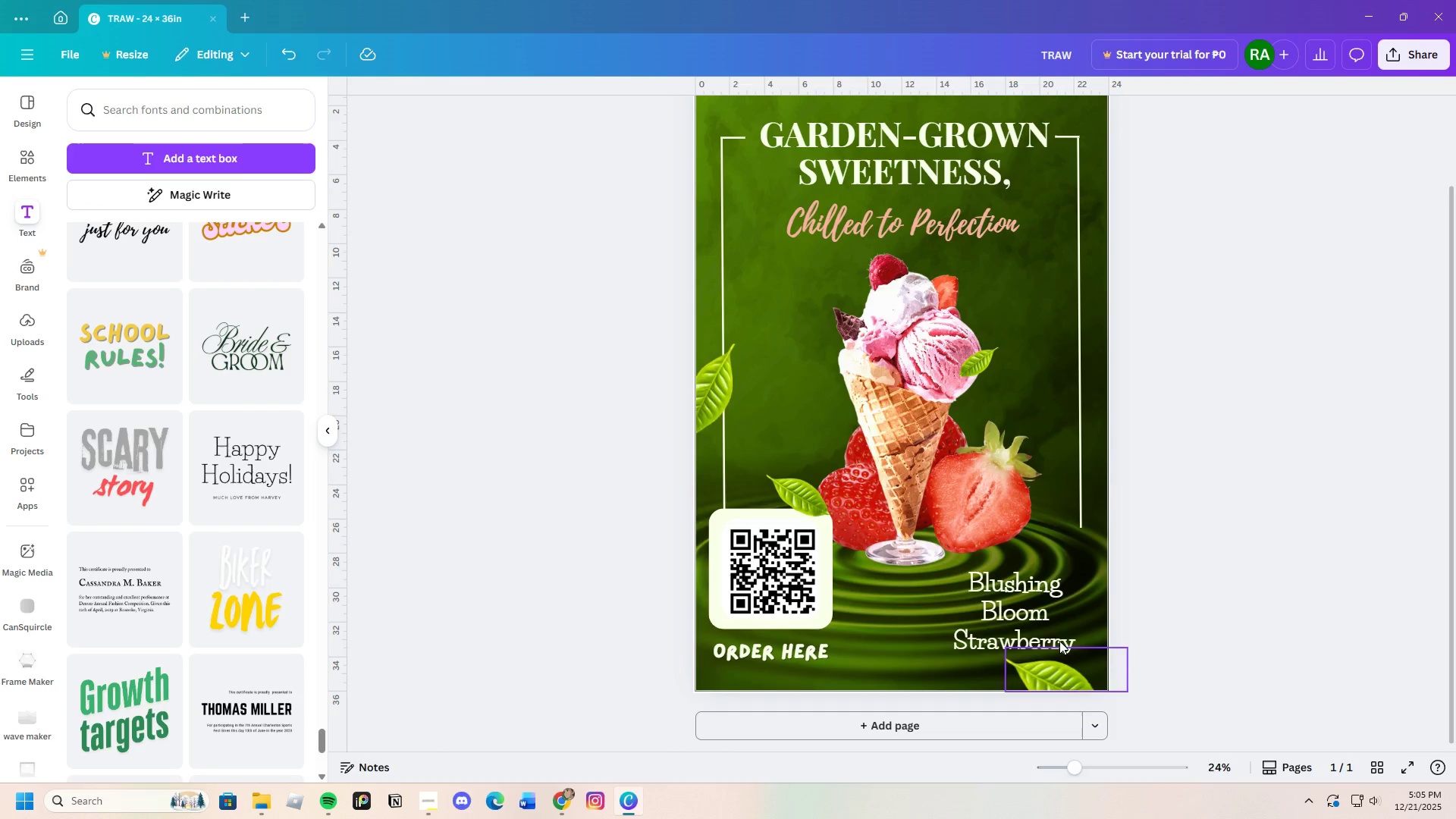 
left_click([1022, 622])
 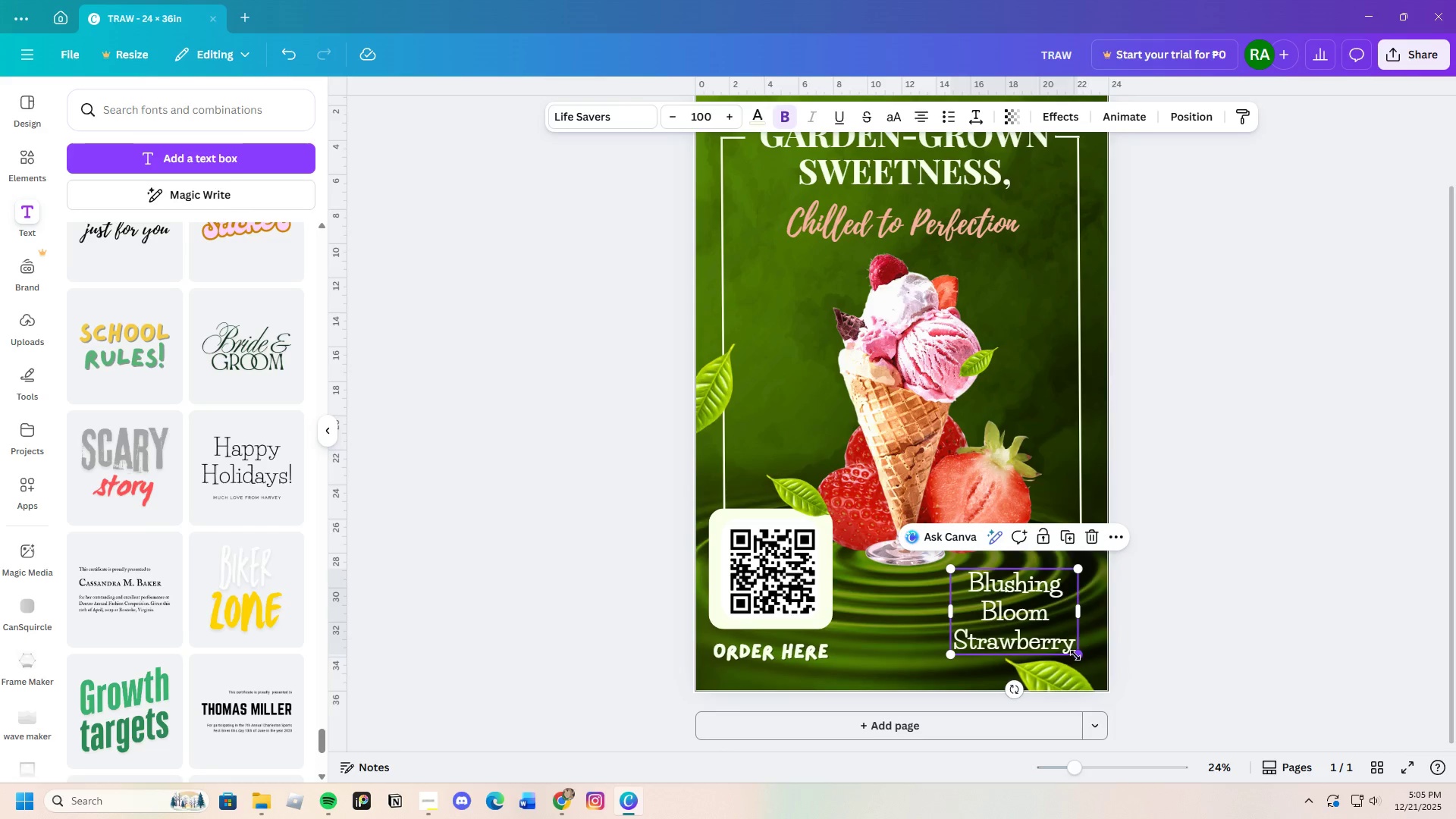 
left_click_drag(start_coordinate=[1076, 654], to_coordinate=[1055, 617])
 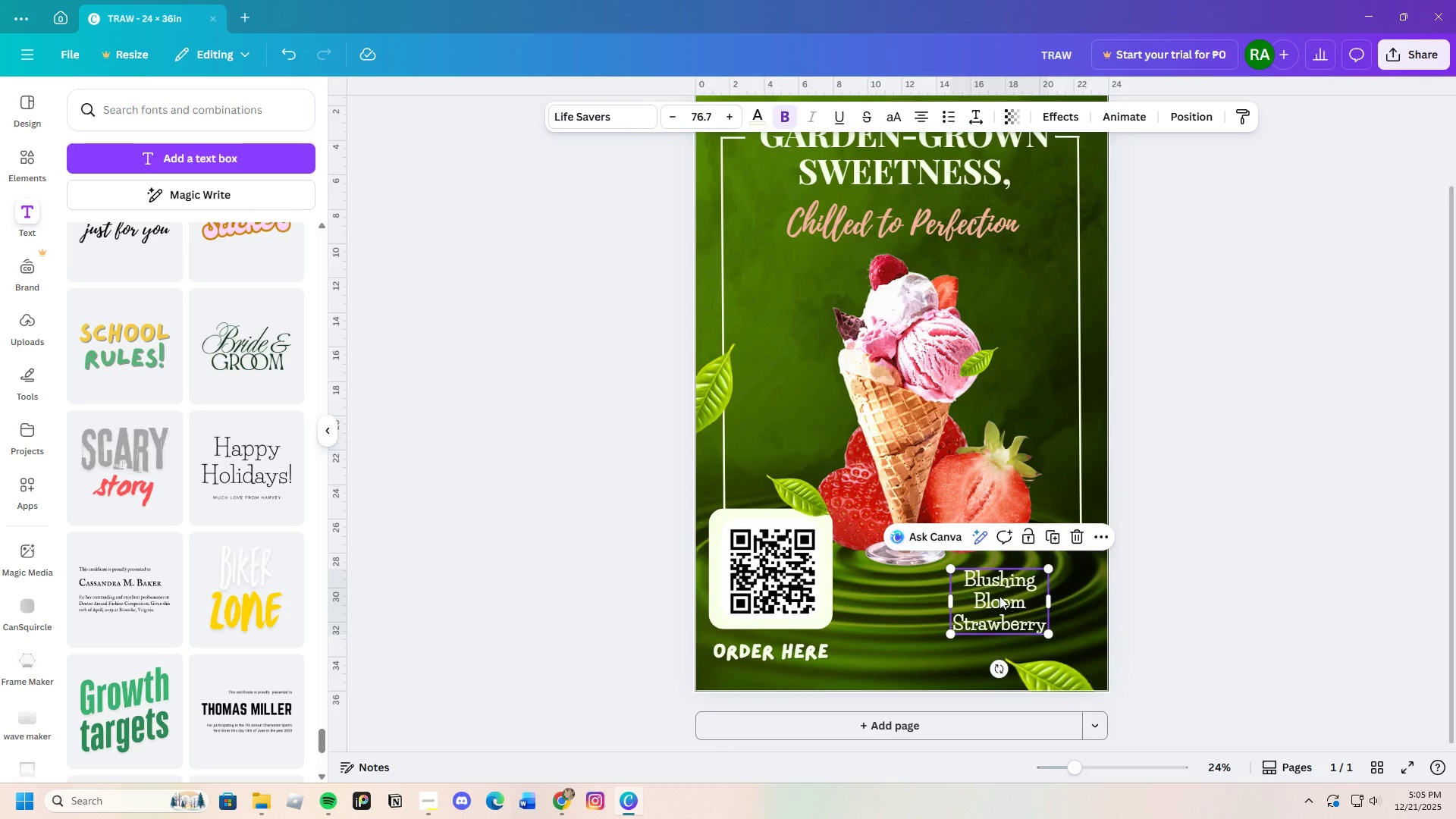 
left_click_drag(start_coordinate=[999, 596], to_coordinate=[1059, 557])
 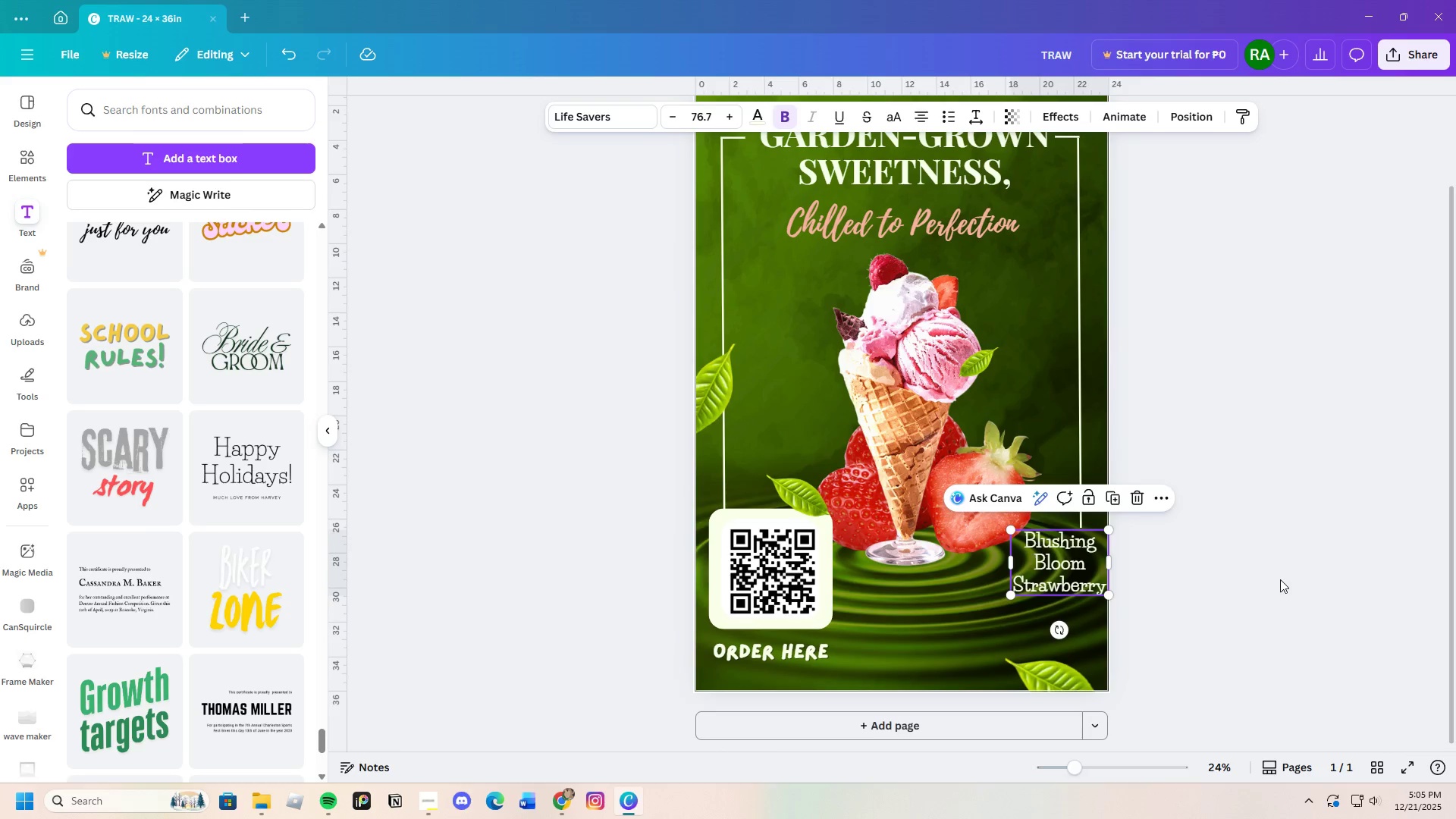 
left_click([1280, 579])
 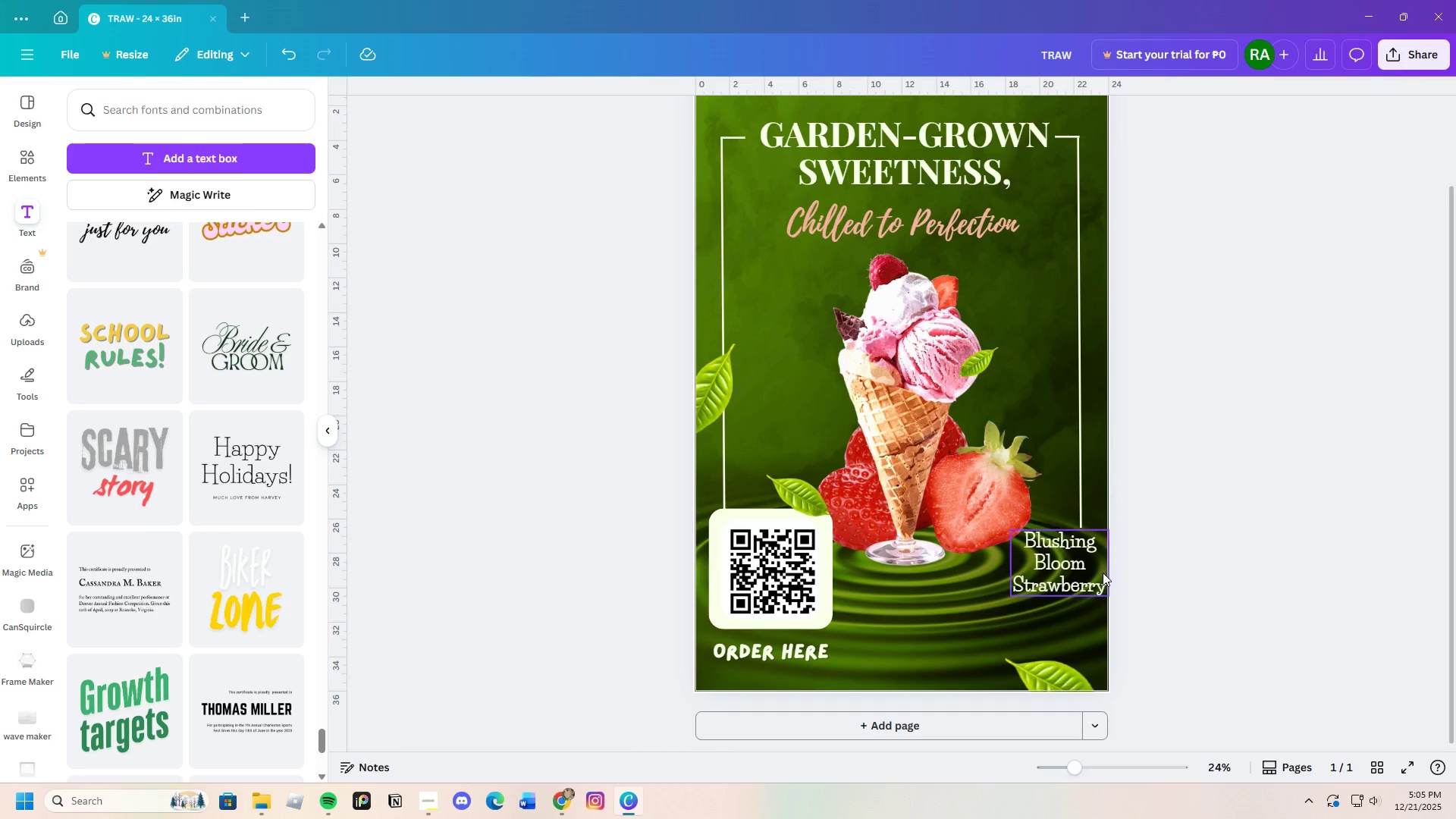 
left_click([1065, 564])
 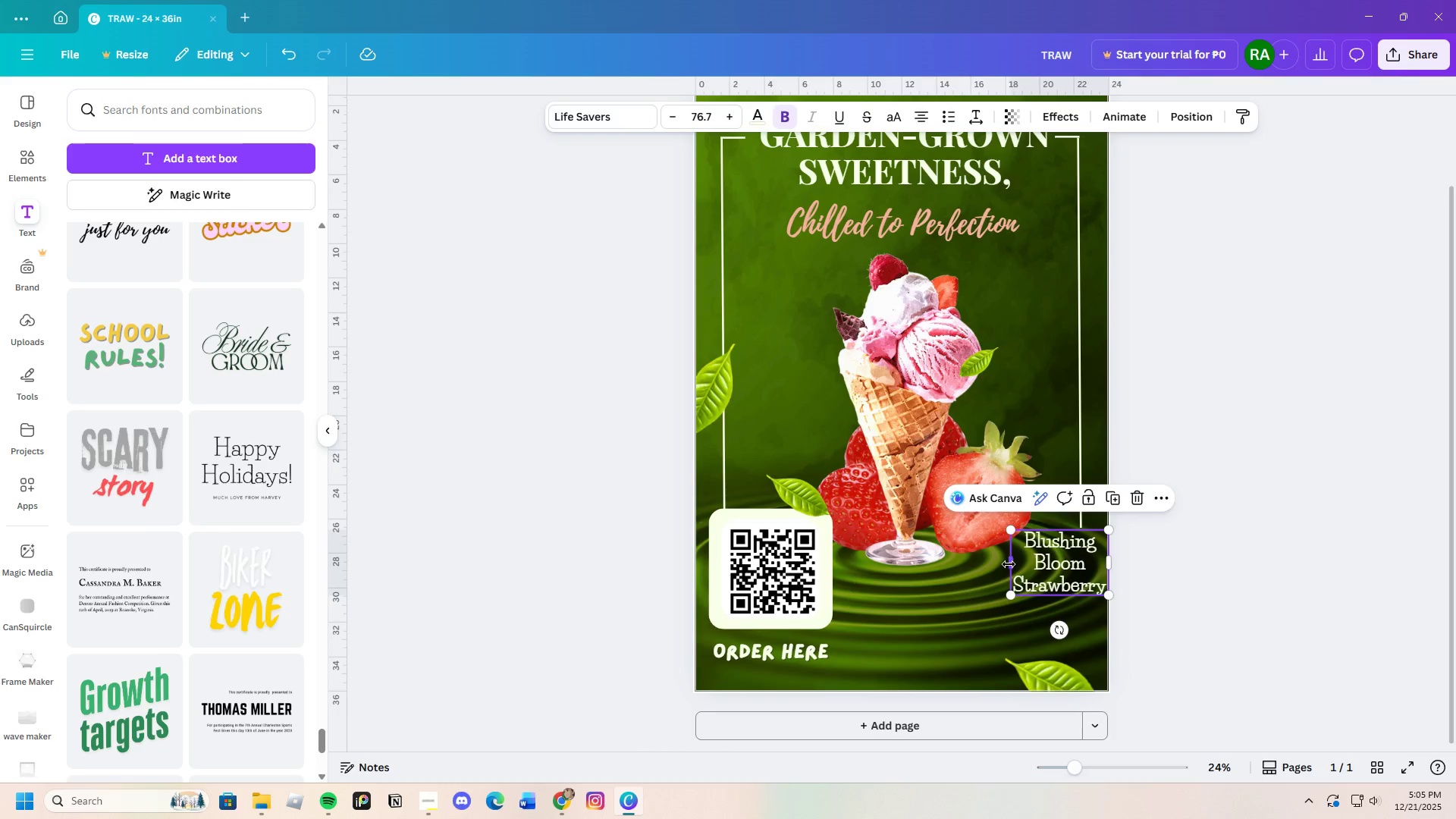 
left_click_drag(start_coordinate=[1010, 564], to_coordinate=[972, 564])
 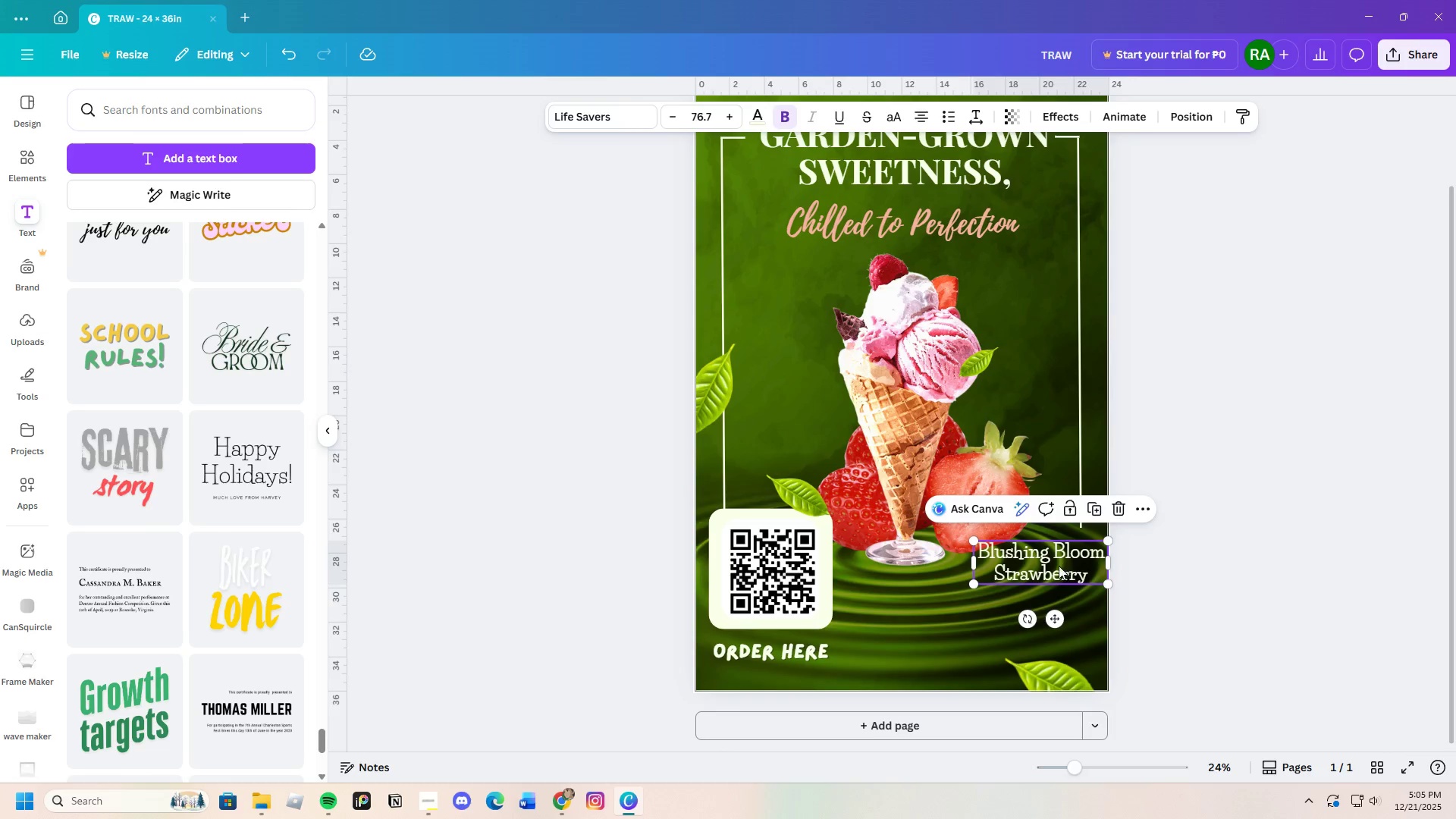 
left_click_drag(start_coordinate=[1058, 566], to_coordinate=[1049, 551])
 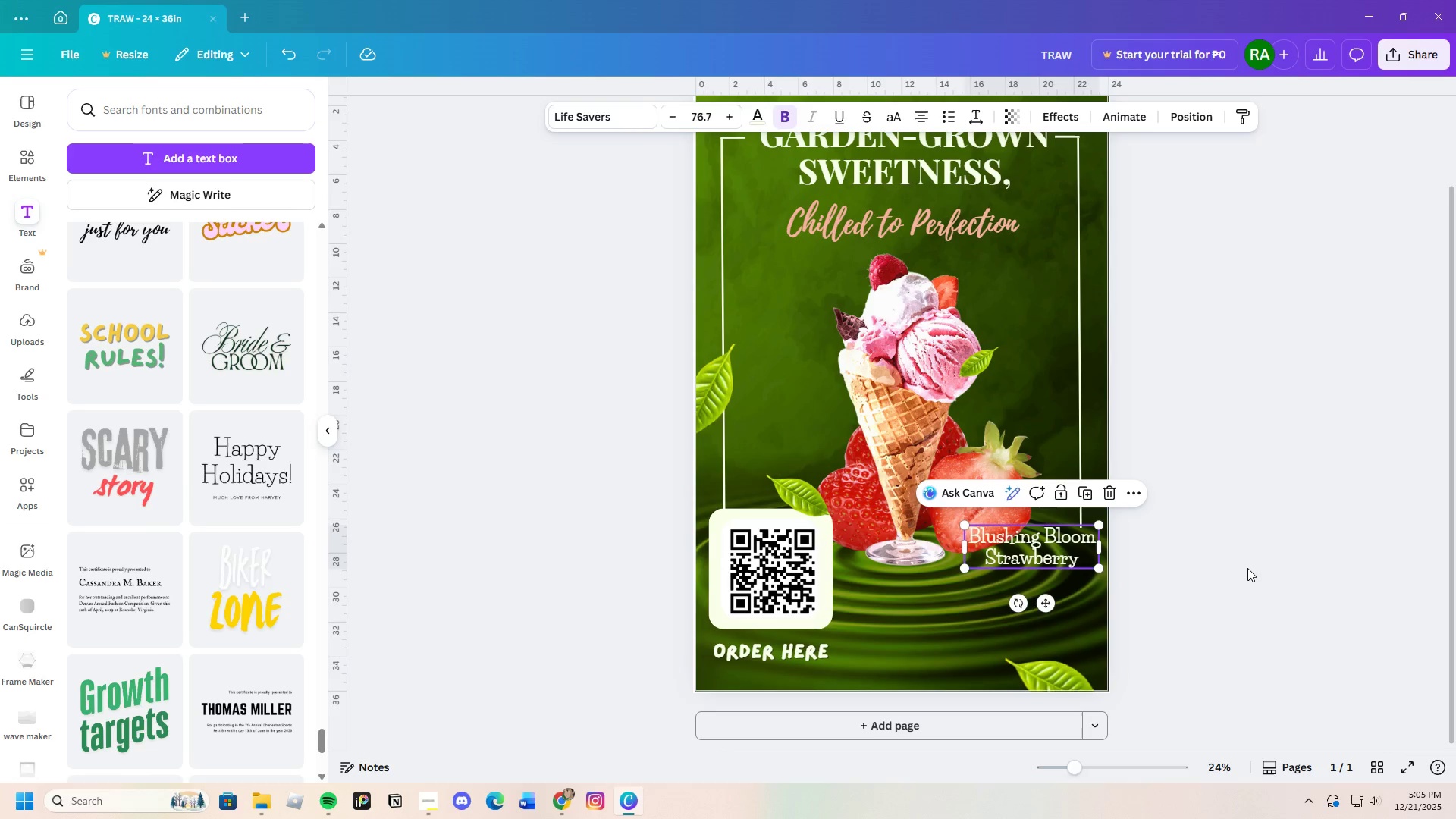 
left_click([1247, 567])
 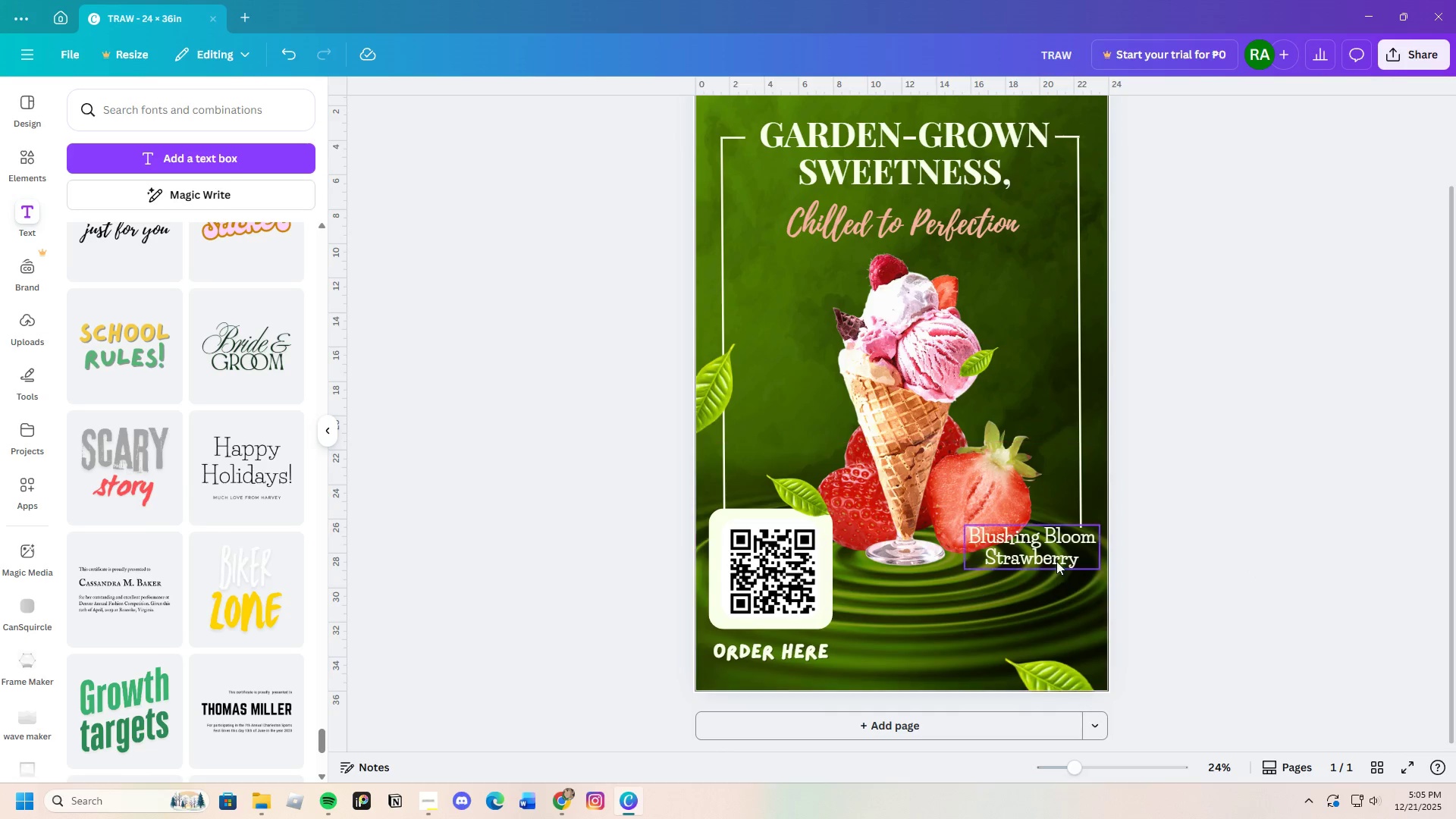 
left_click_drag(start_coordinate=[1047, 550], to_coordinate=[1040, 550])
 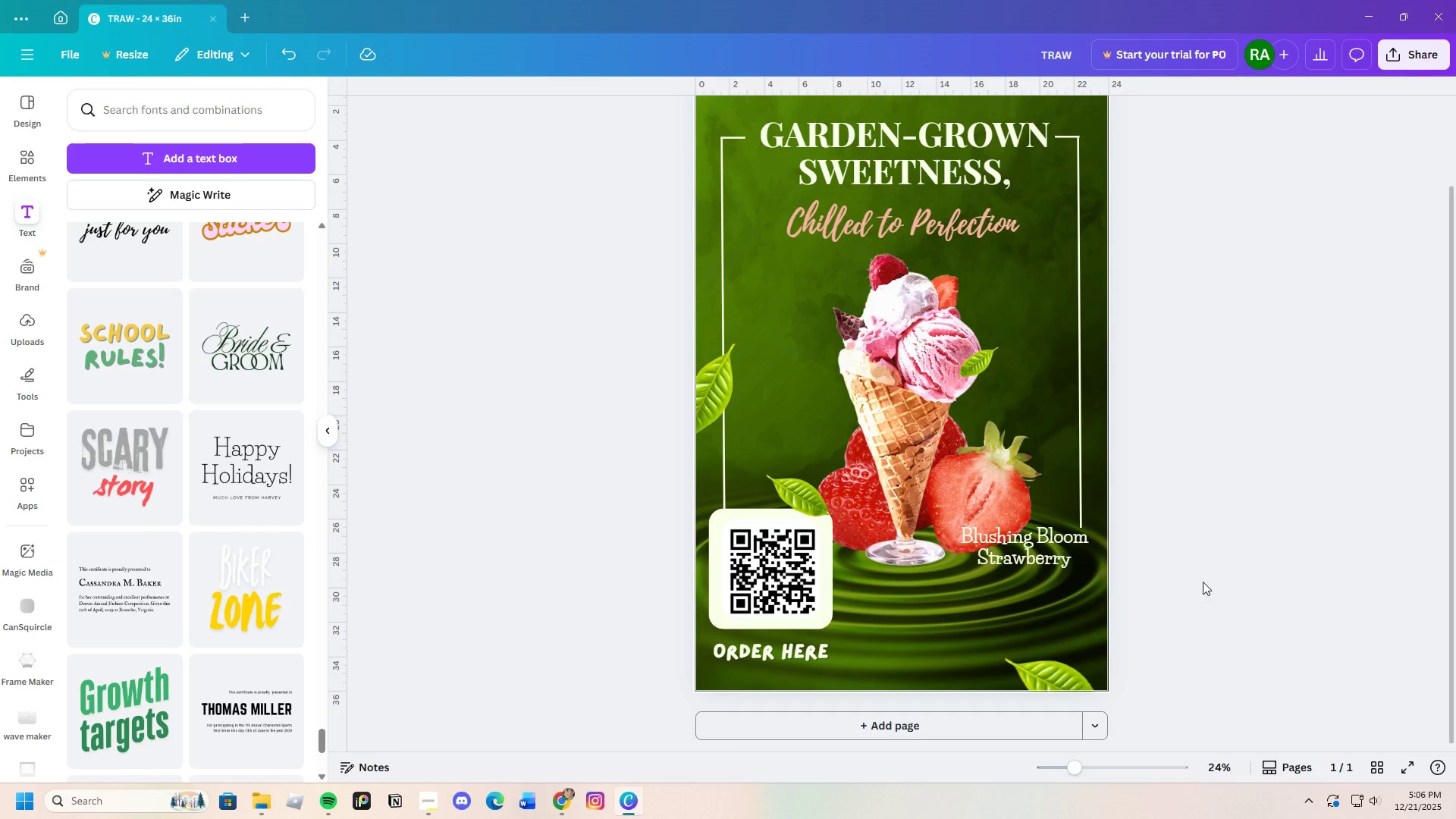 
wait(7.25)
 